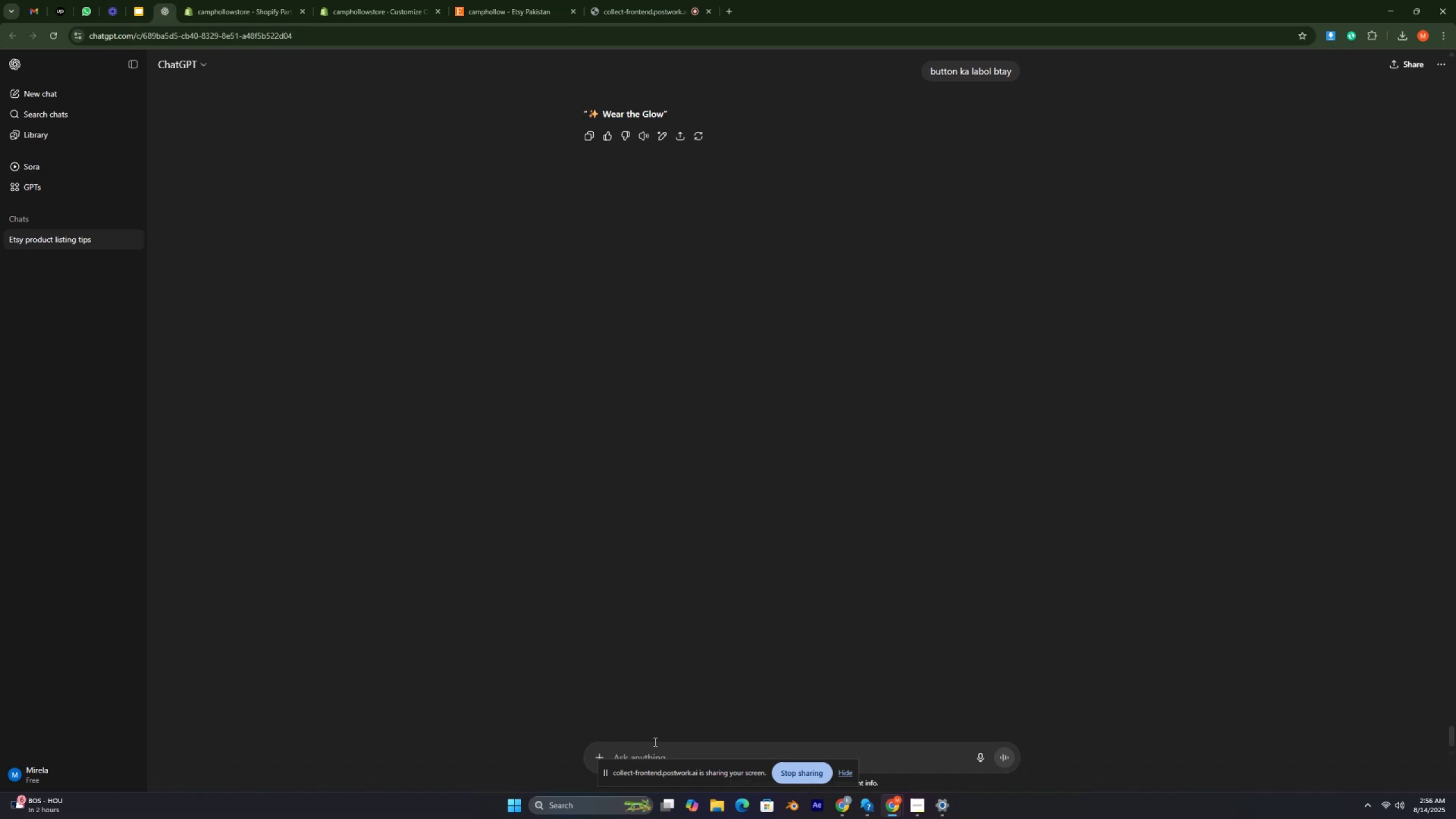 
key(Control+ControlRight)
 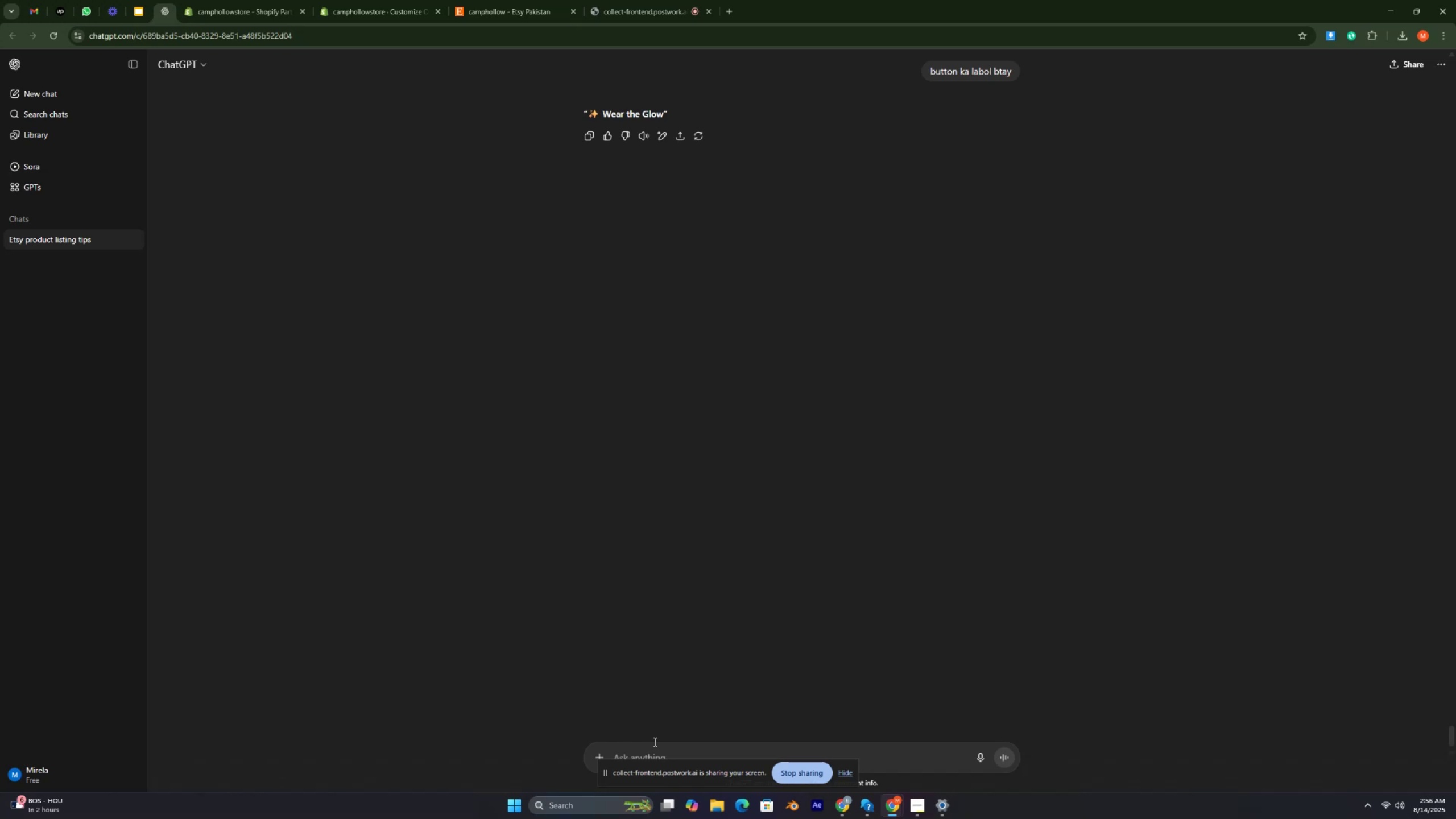 
key(Control+ControlRight)
 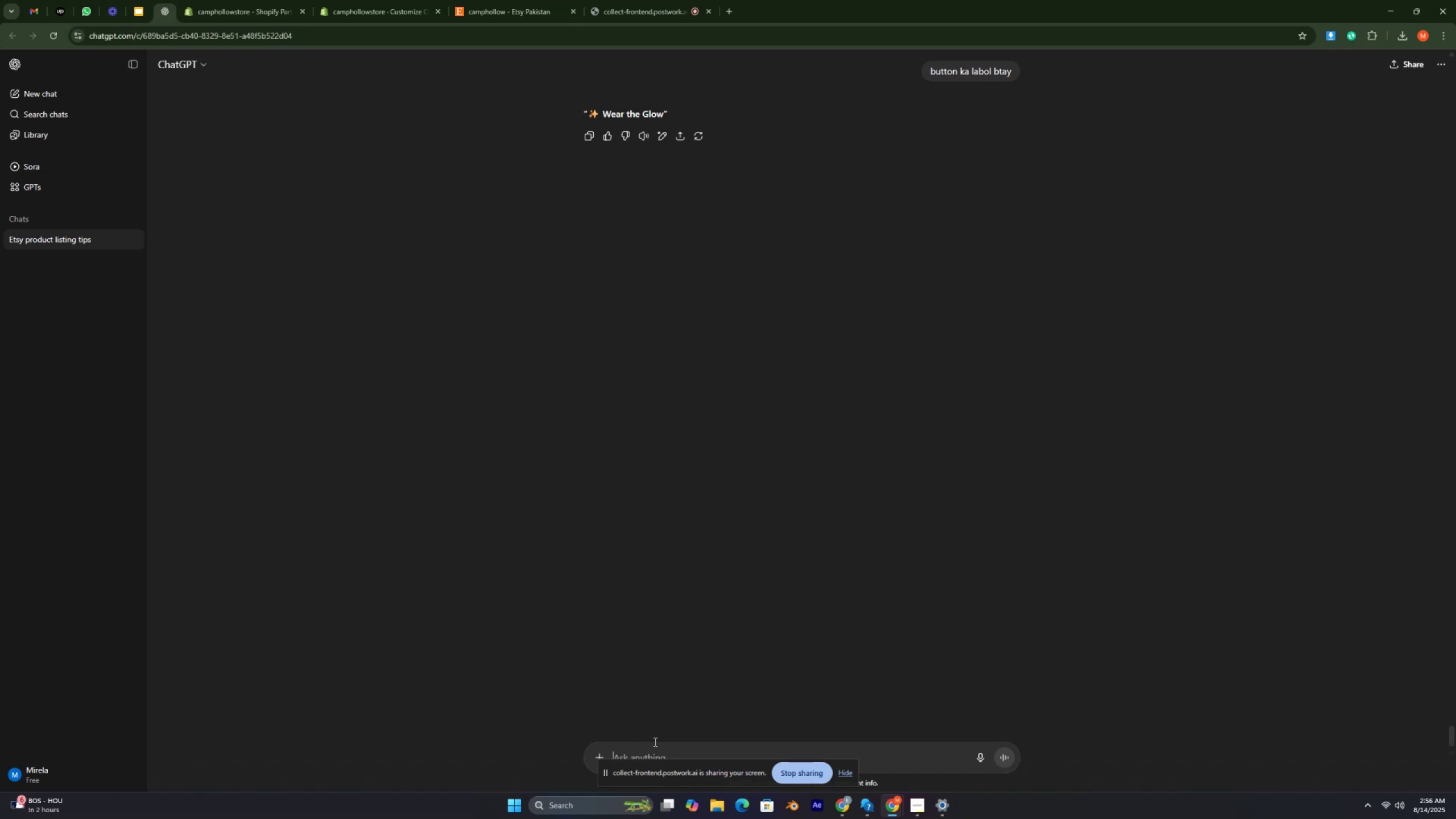 
key(Control+ControlRight)
 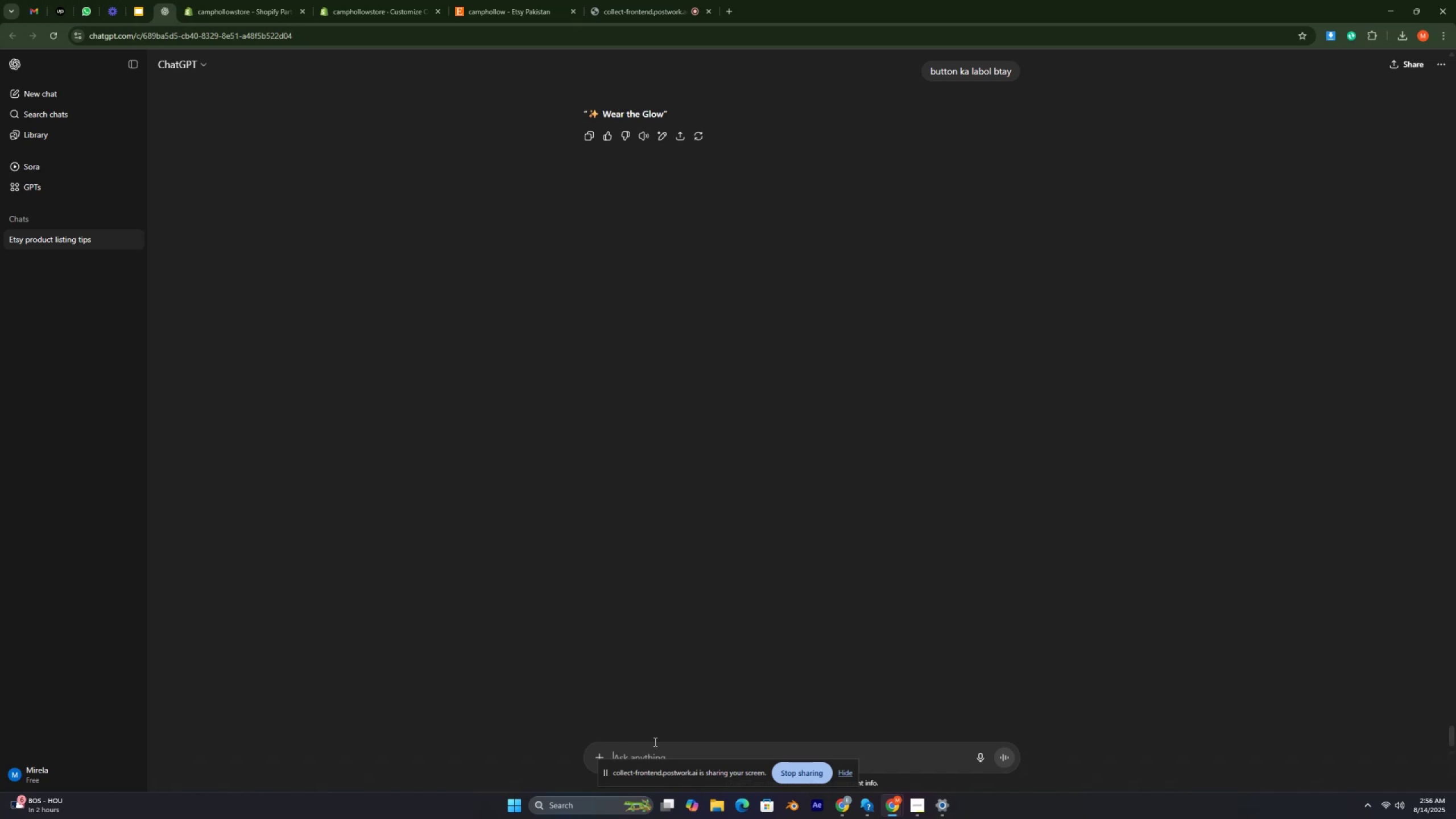 
key(Control+ControlRight)
 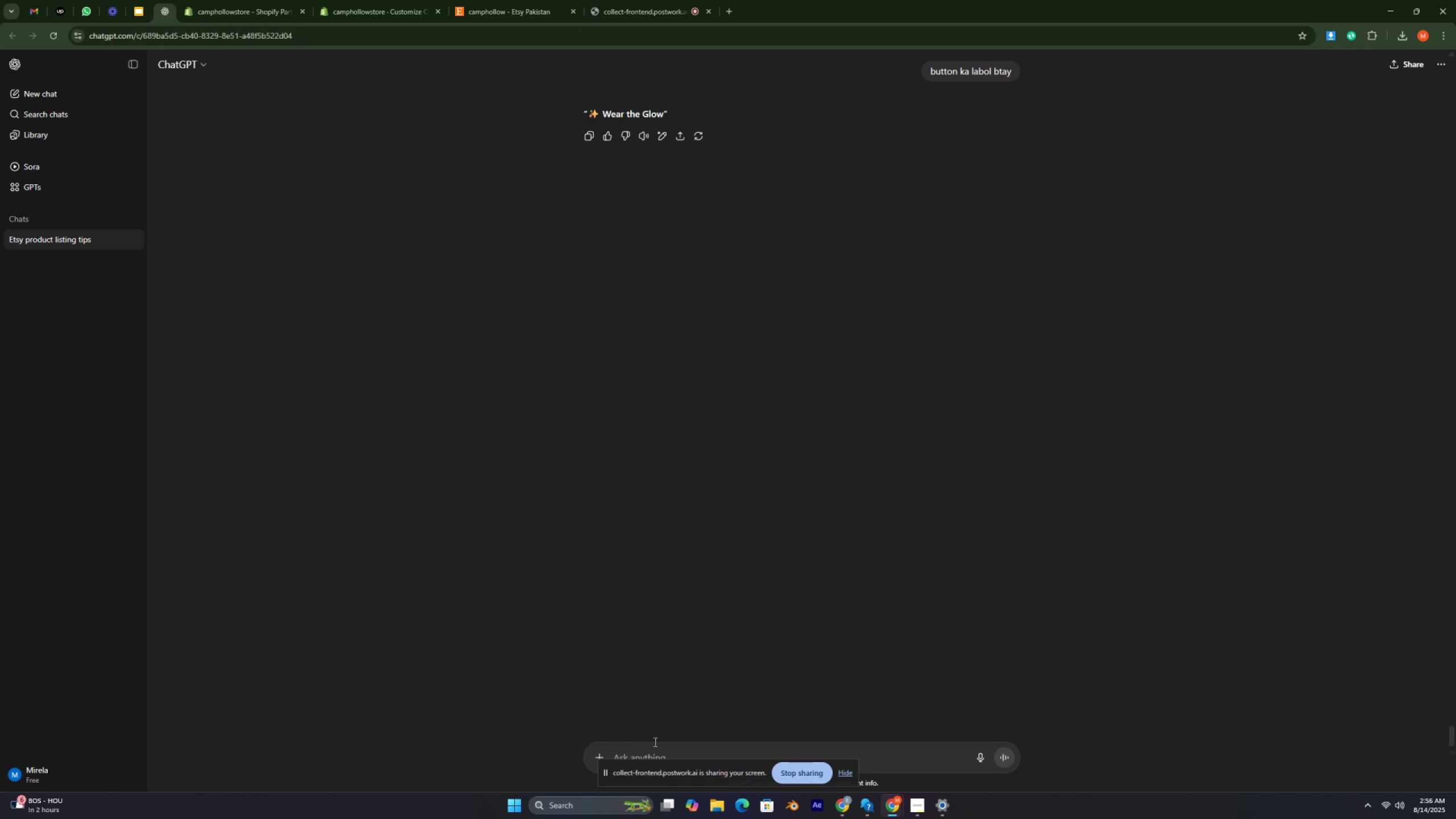 
type(short)
 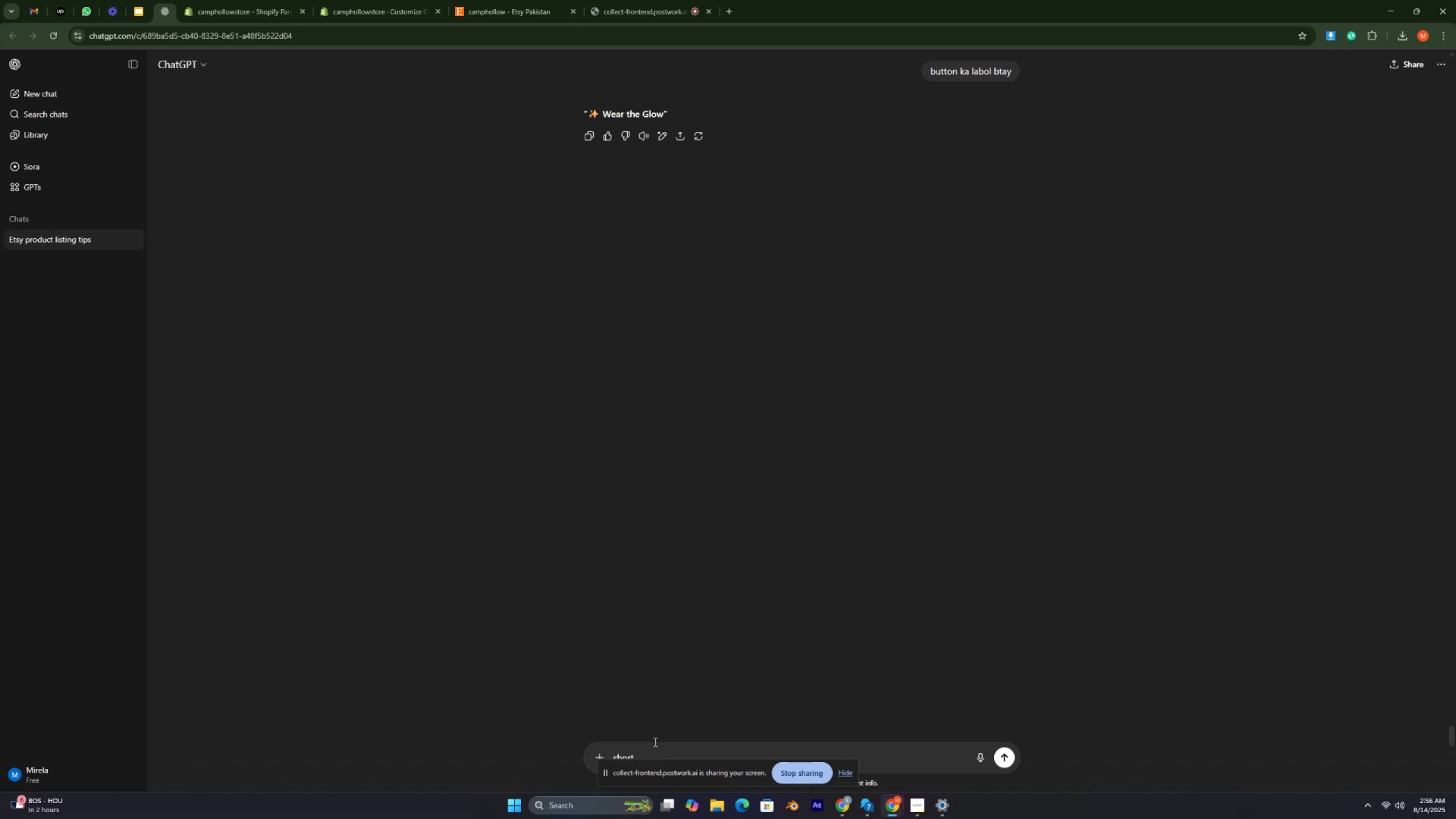 
key(Backspace)
key(Backspace)
key(Backspace)
key(Backspace)
key(Backspace)
type(simple and attractive)
 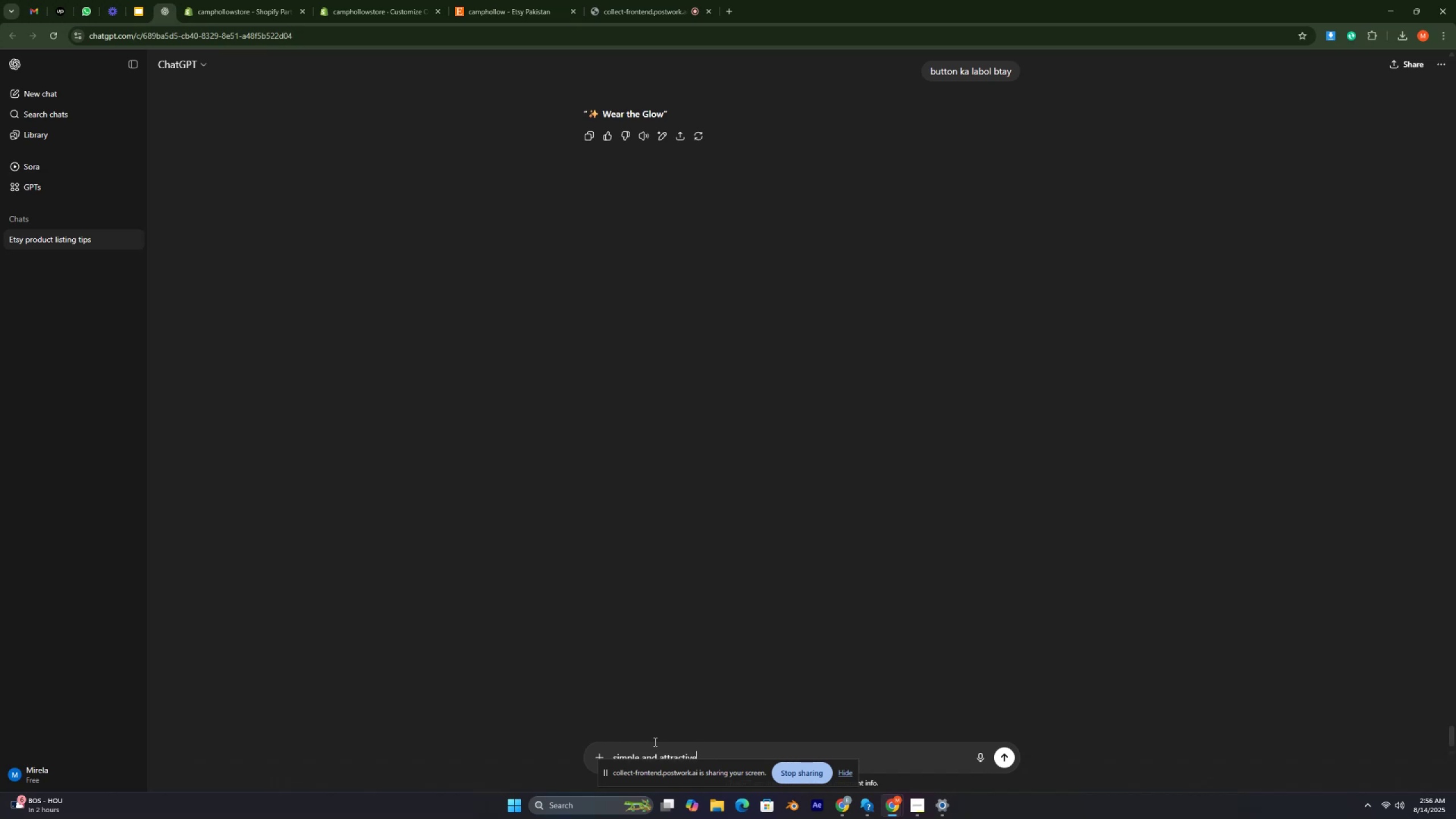 
key(Enter)
 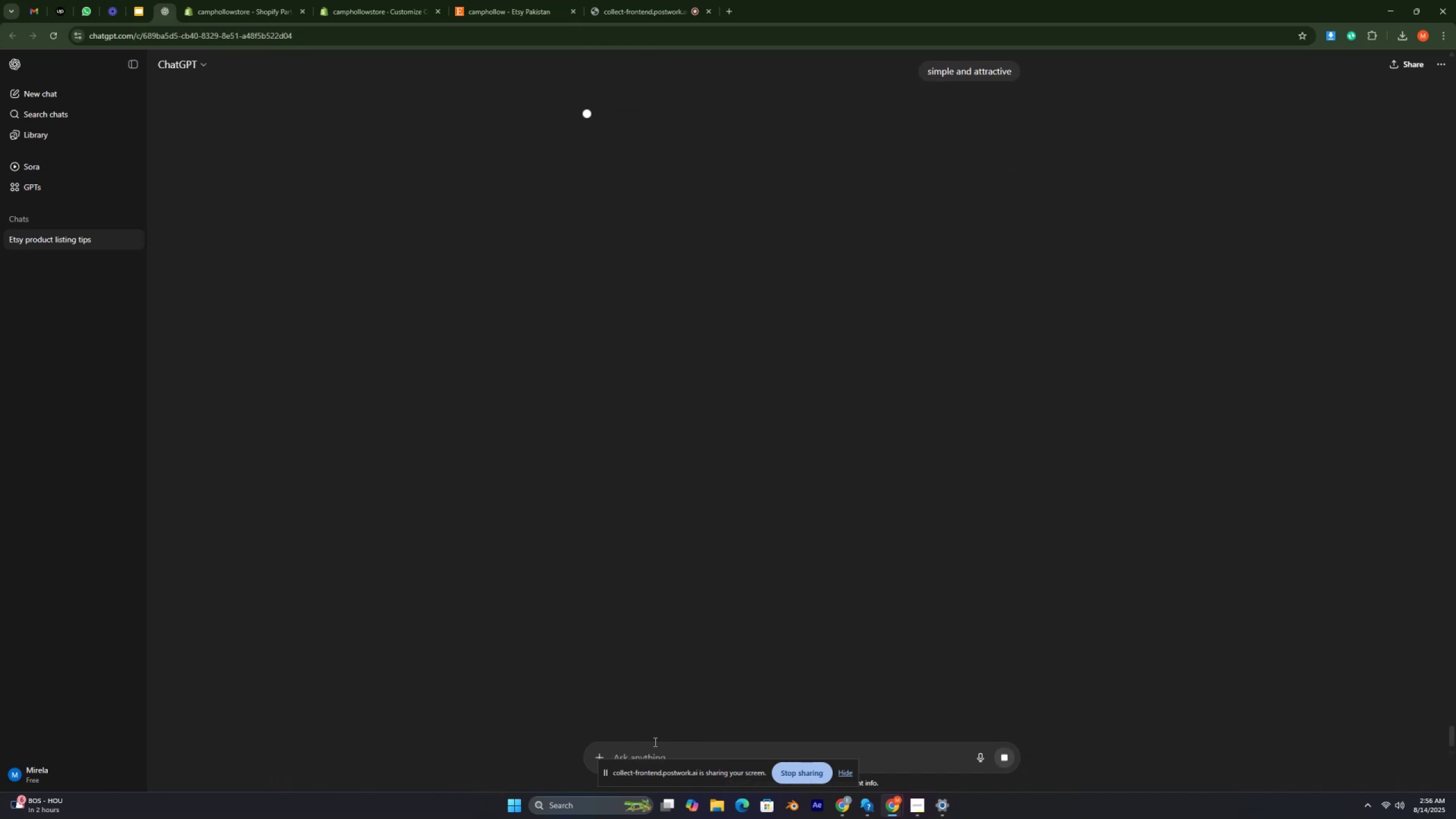 
key(Control+ControlRight)
 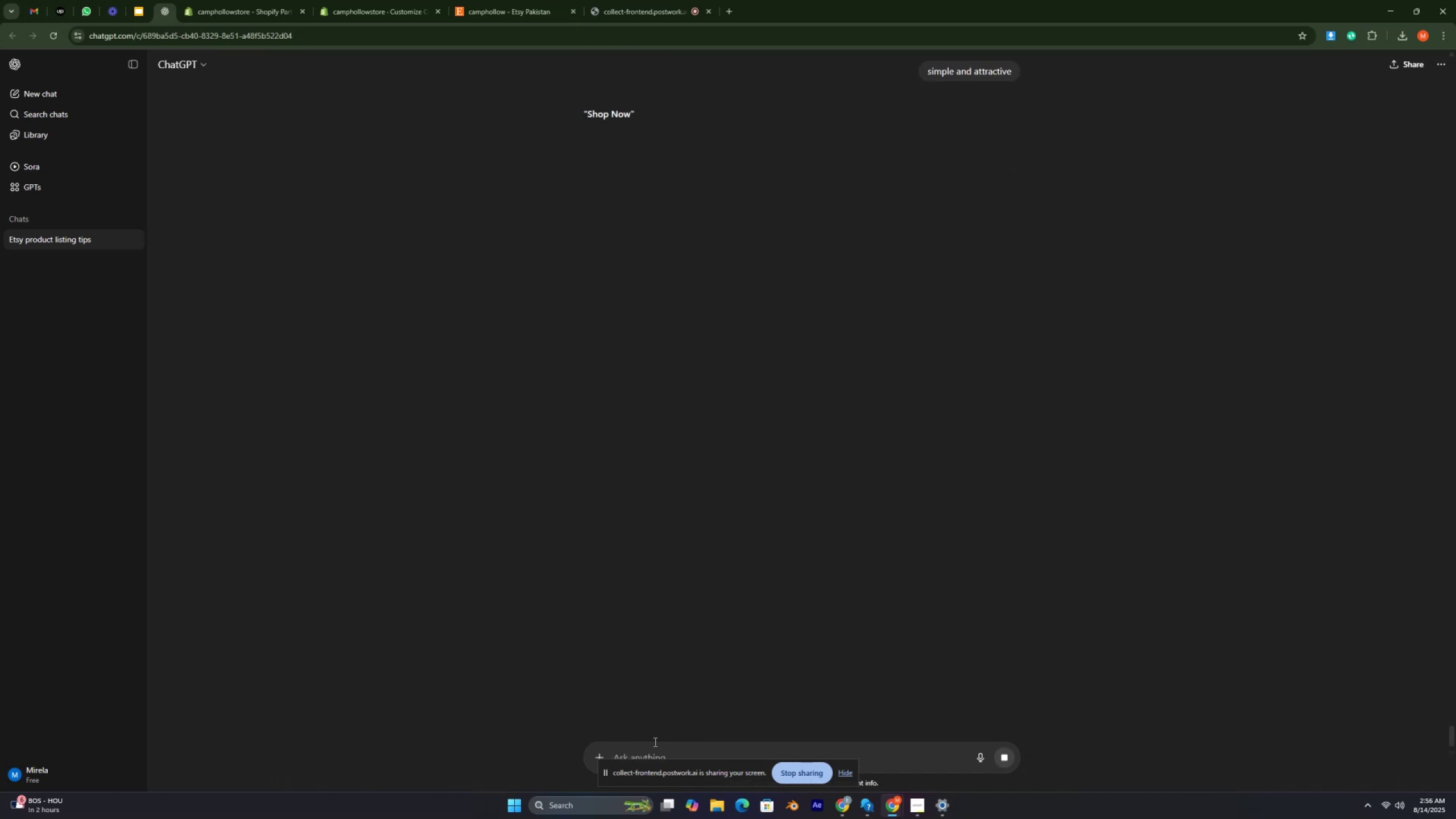 
key(Control+ControlRight)
 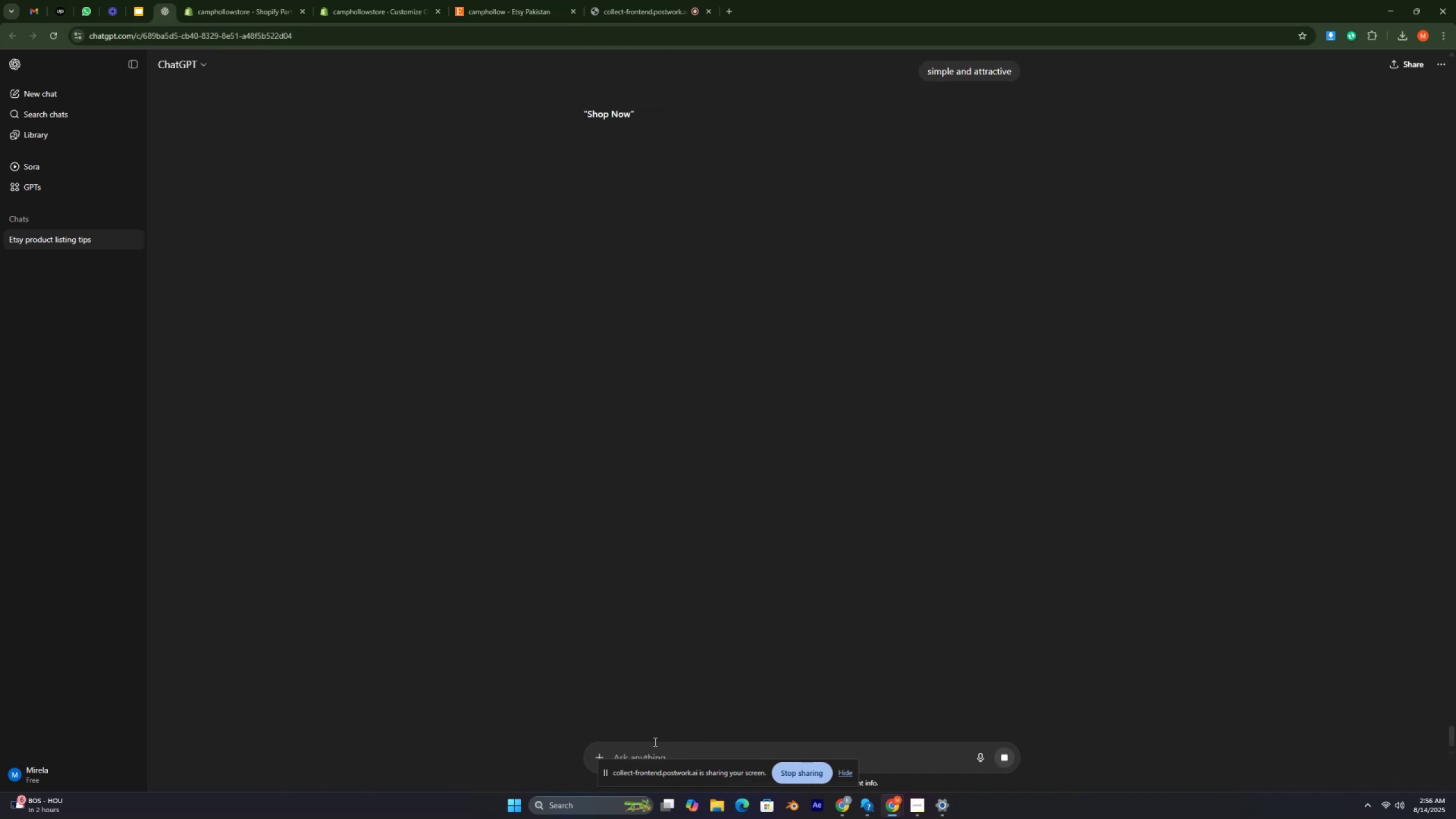 
key(Control+ControlRight)
 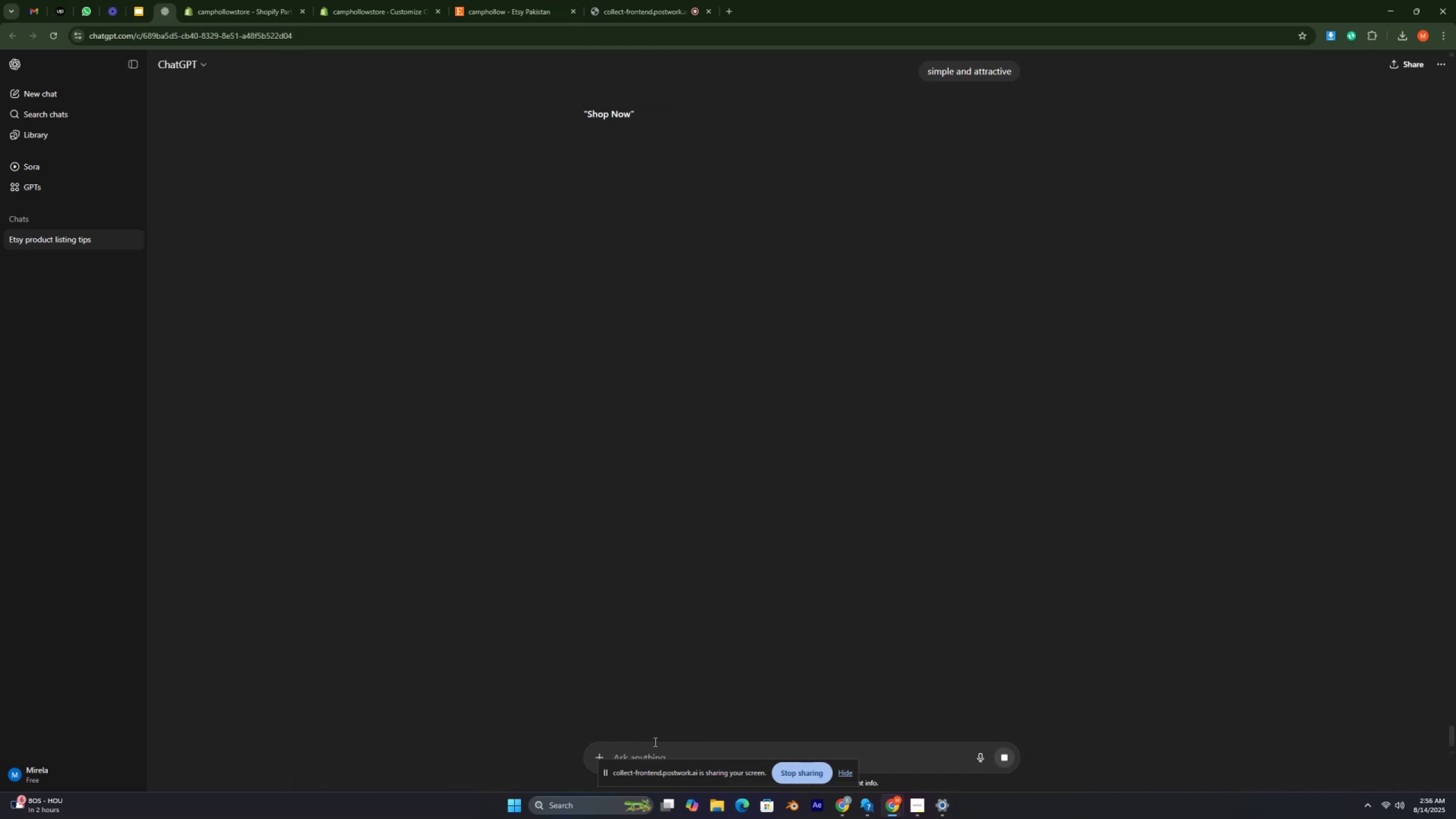 
key(Control+ControlRight)
 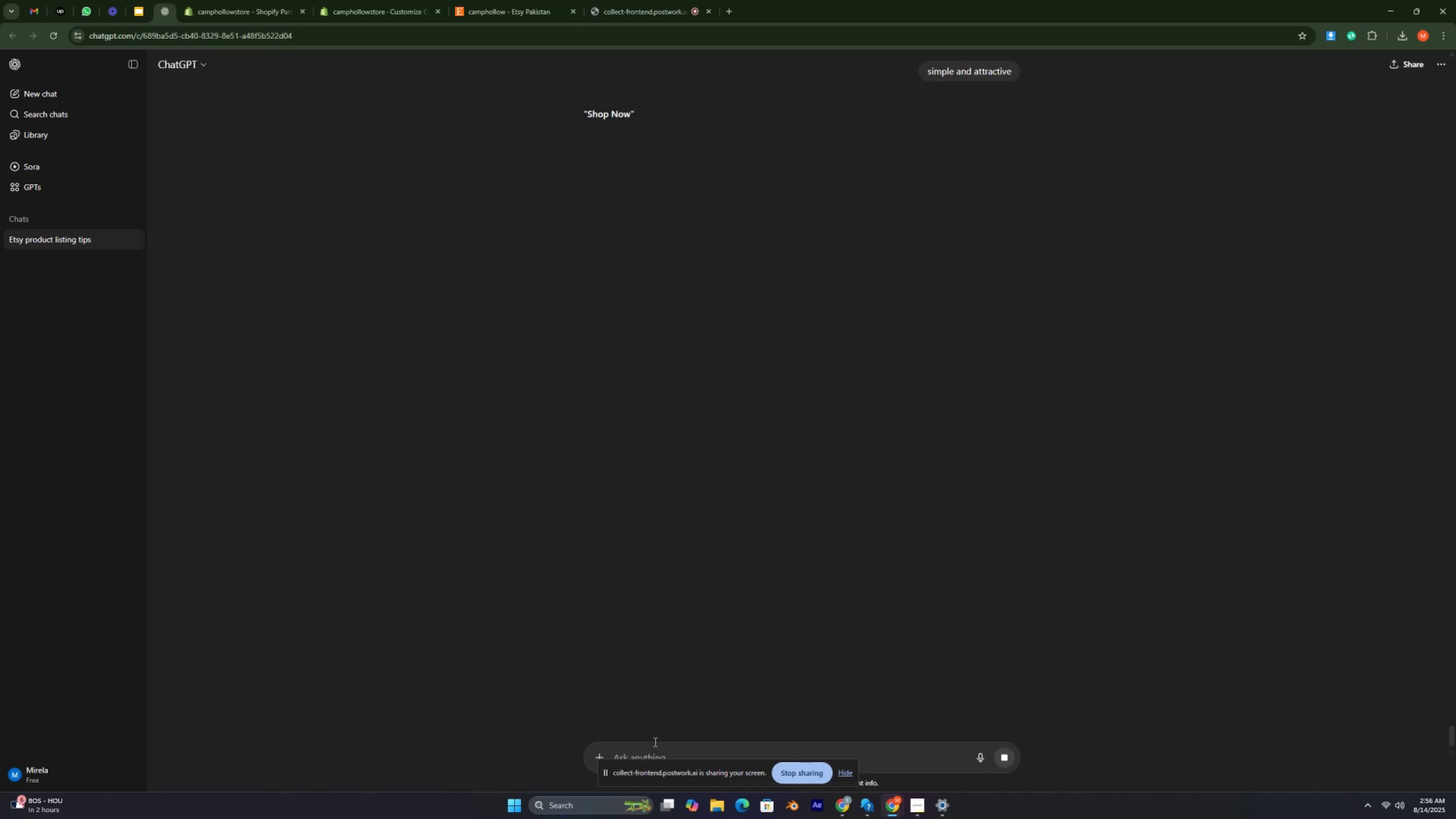 
key(Control+ControlRight)
 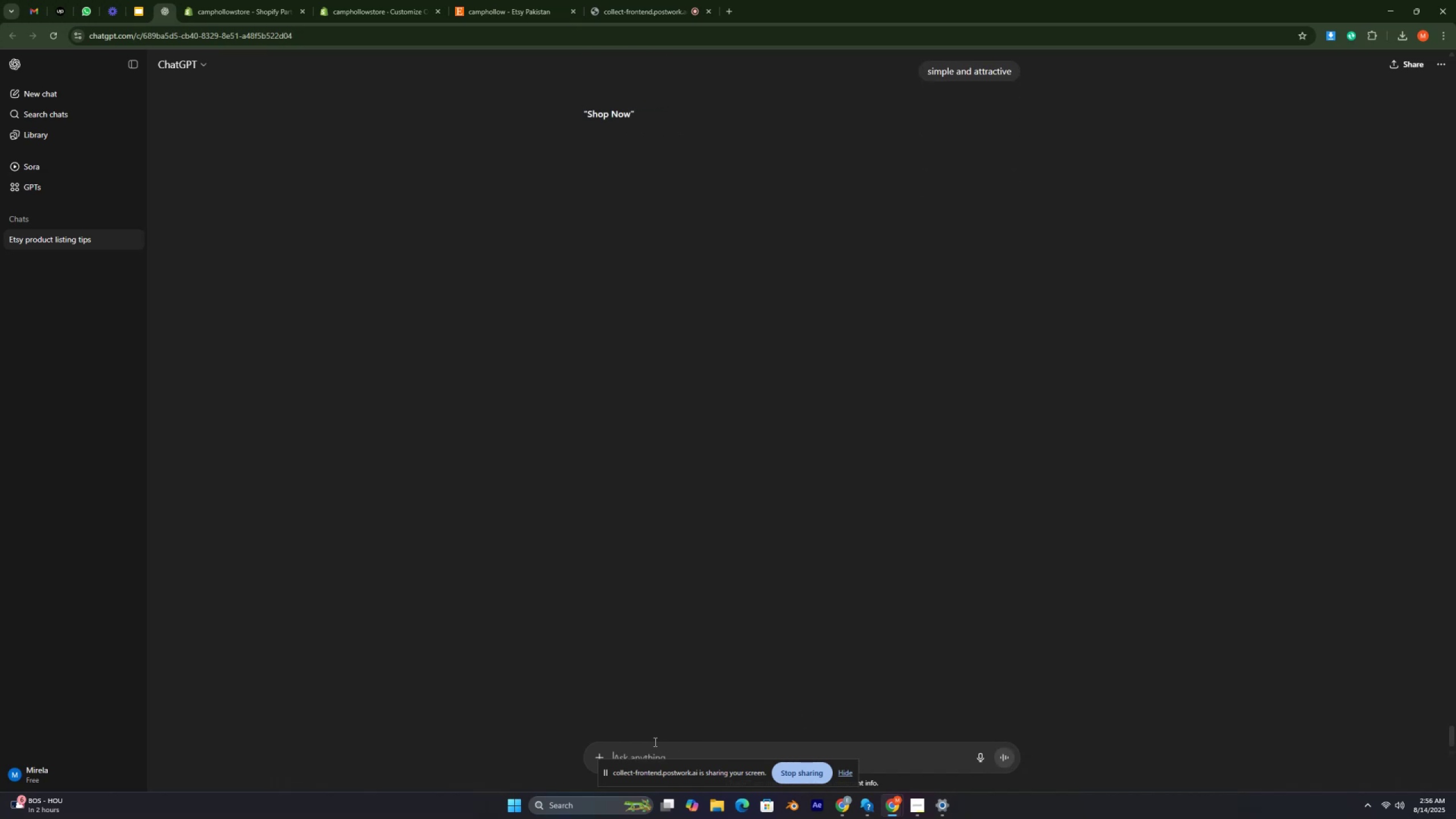 
key(Control+ControlRight)
 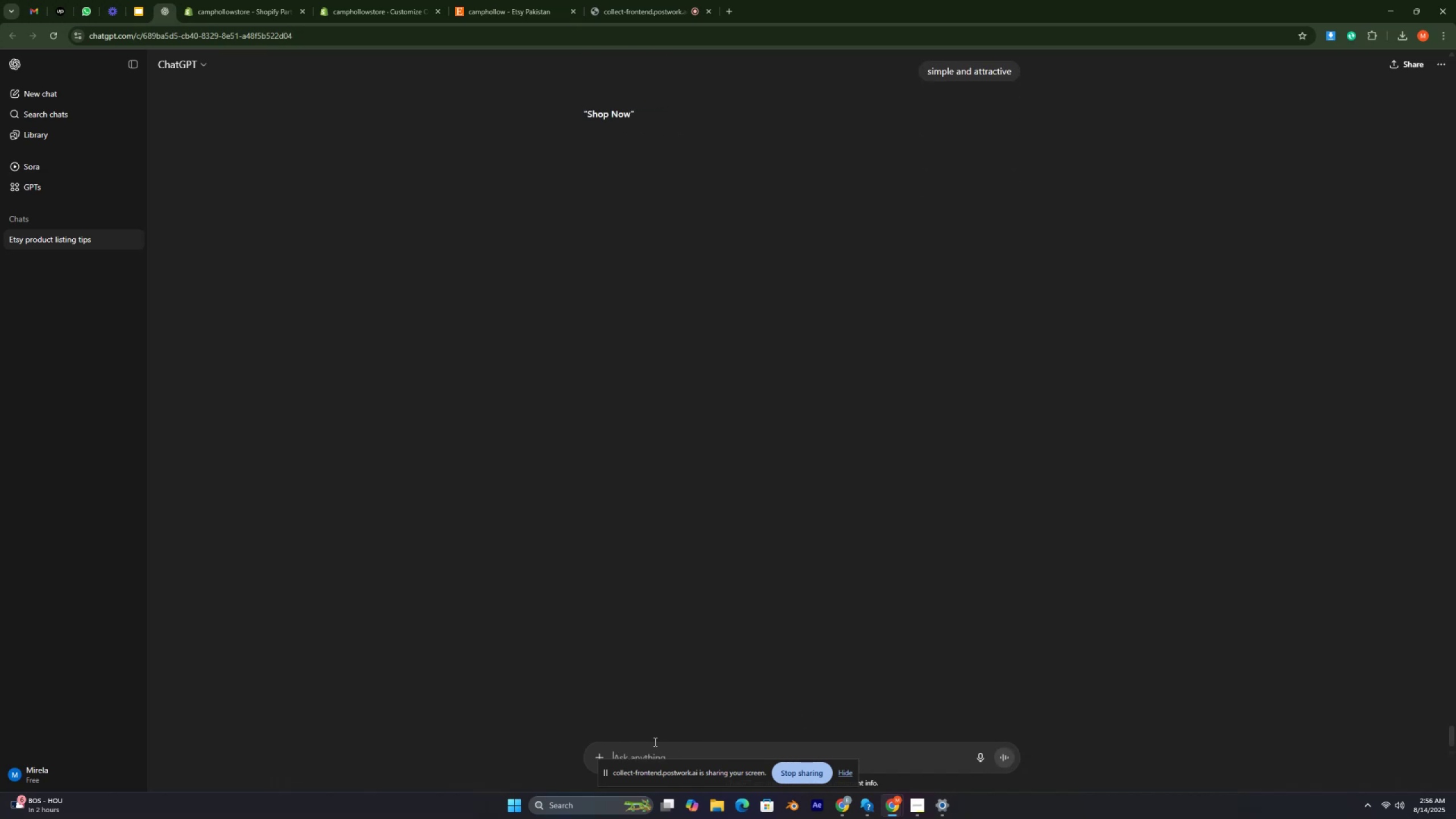 
key(Control+ControlRight)
 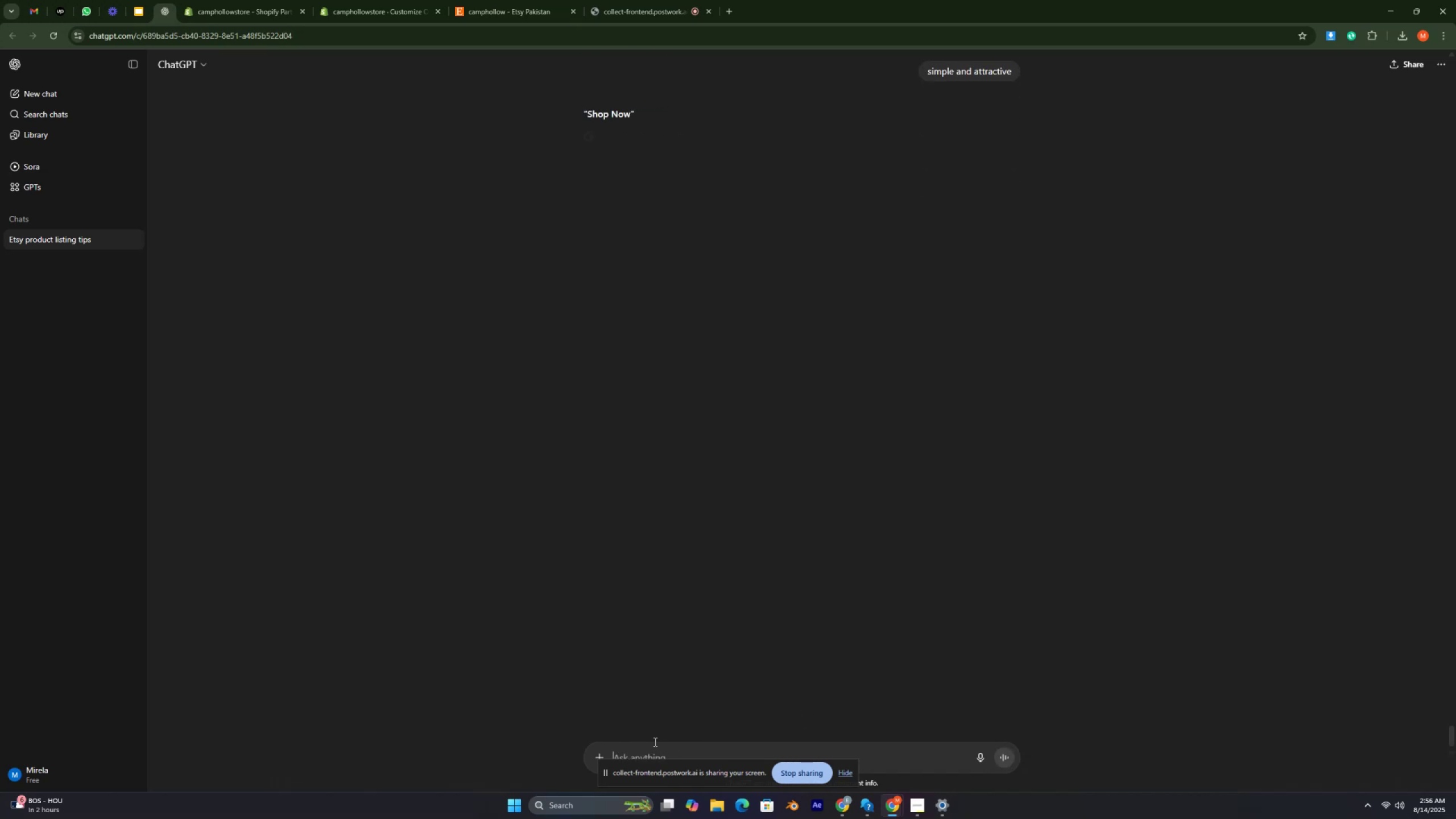 
key(Control+ControlRight)
 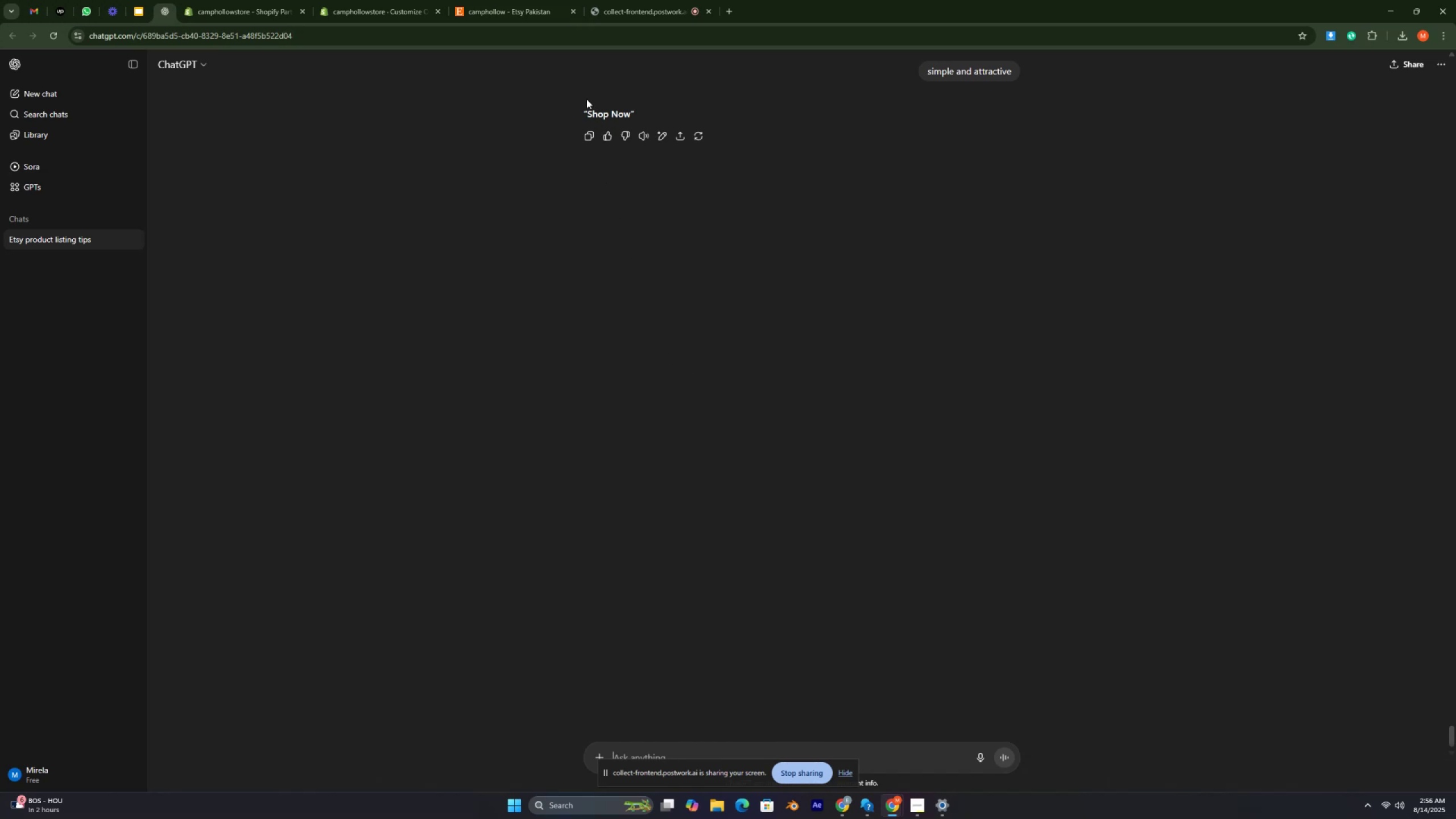 
left_click_drag(start_coordinate=[585, 109], to_coordinate=[630, 116])
 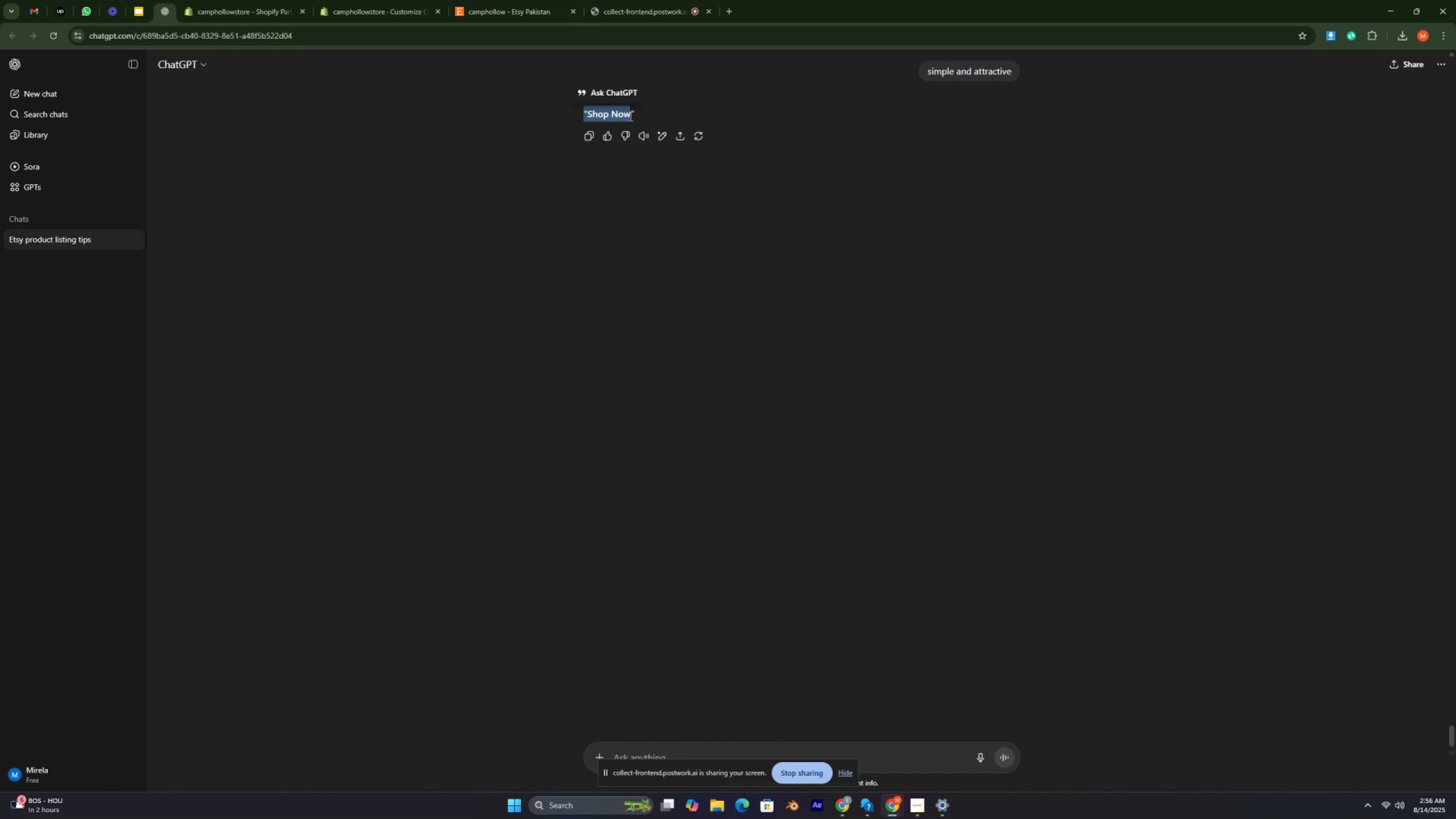 
left_click([630, 116])
 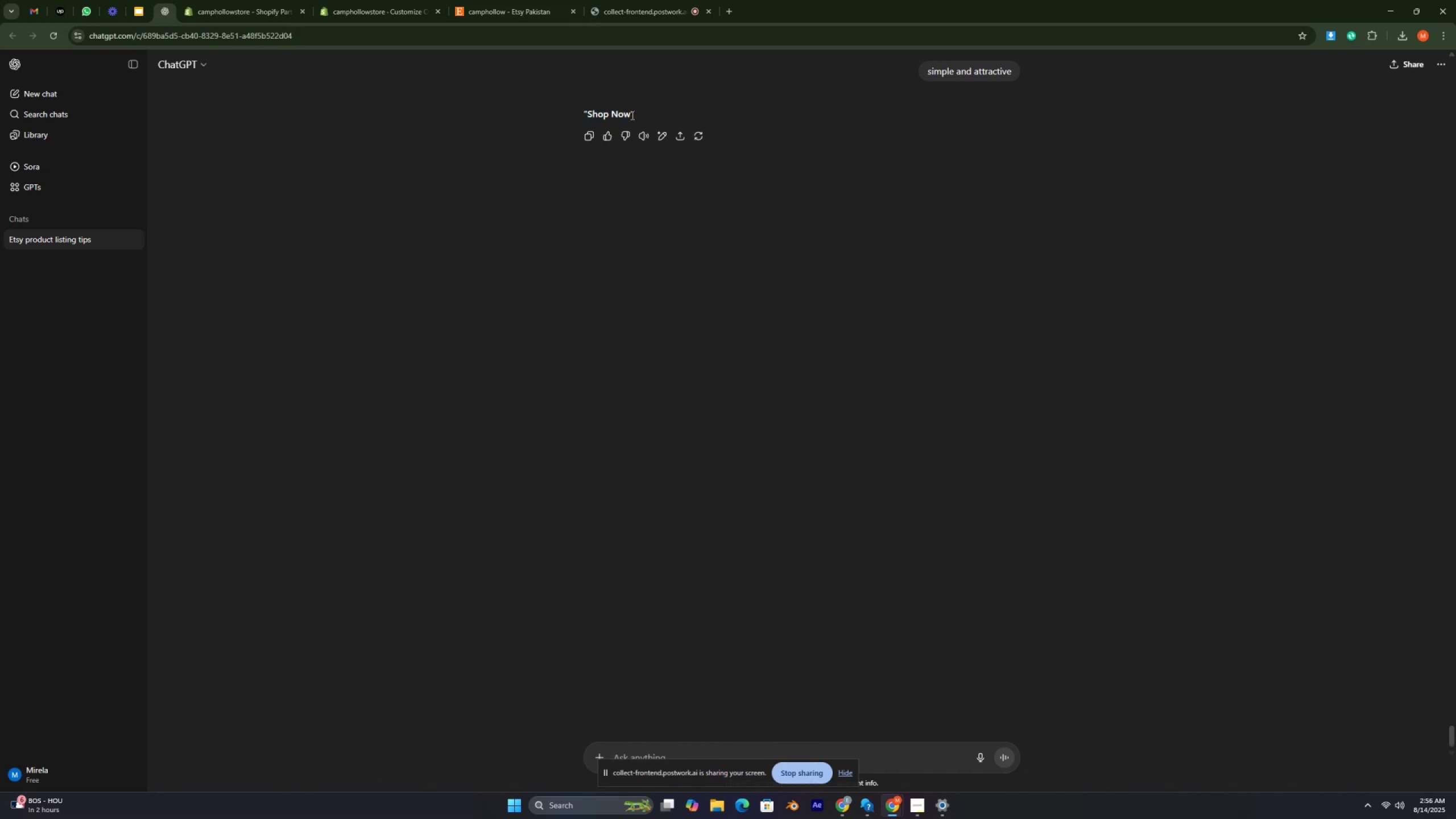 
left_click([631, 115])
 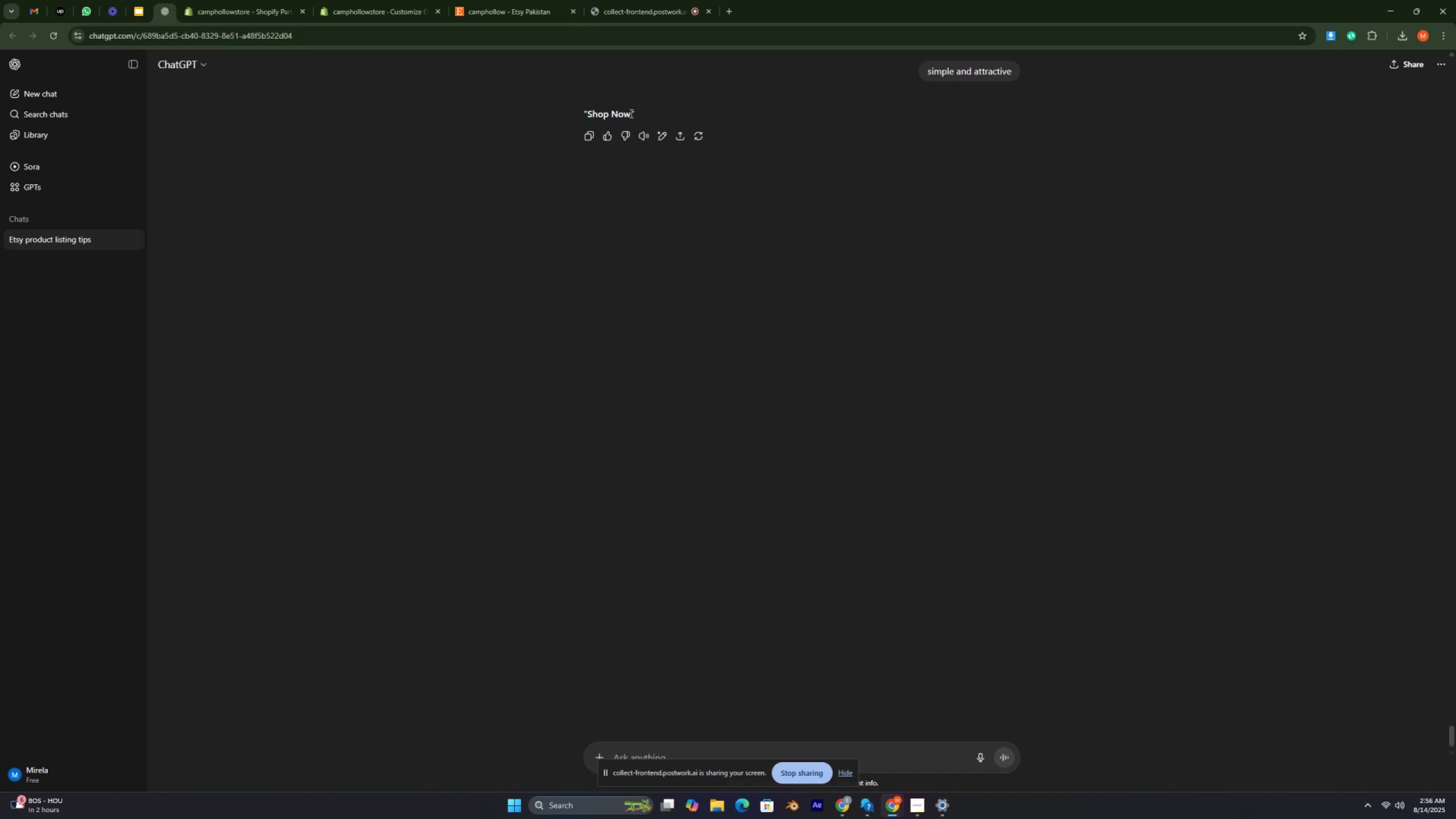 
double_click([630, 113])
 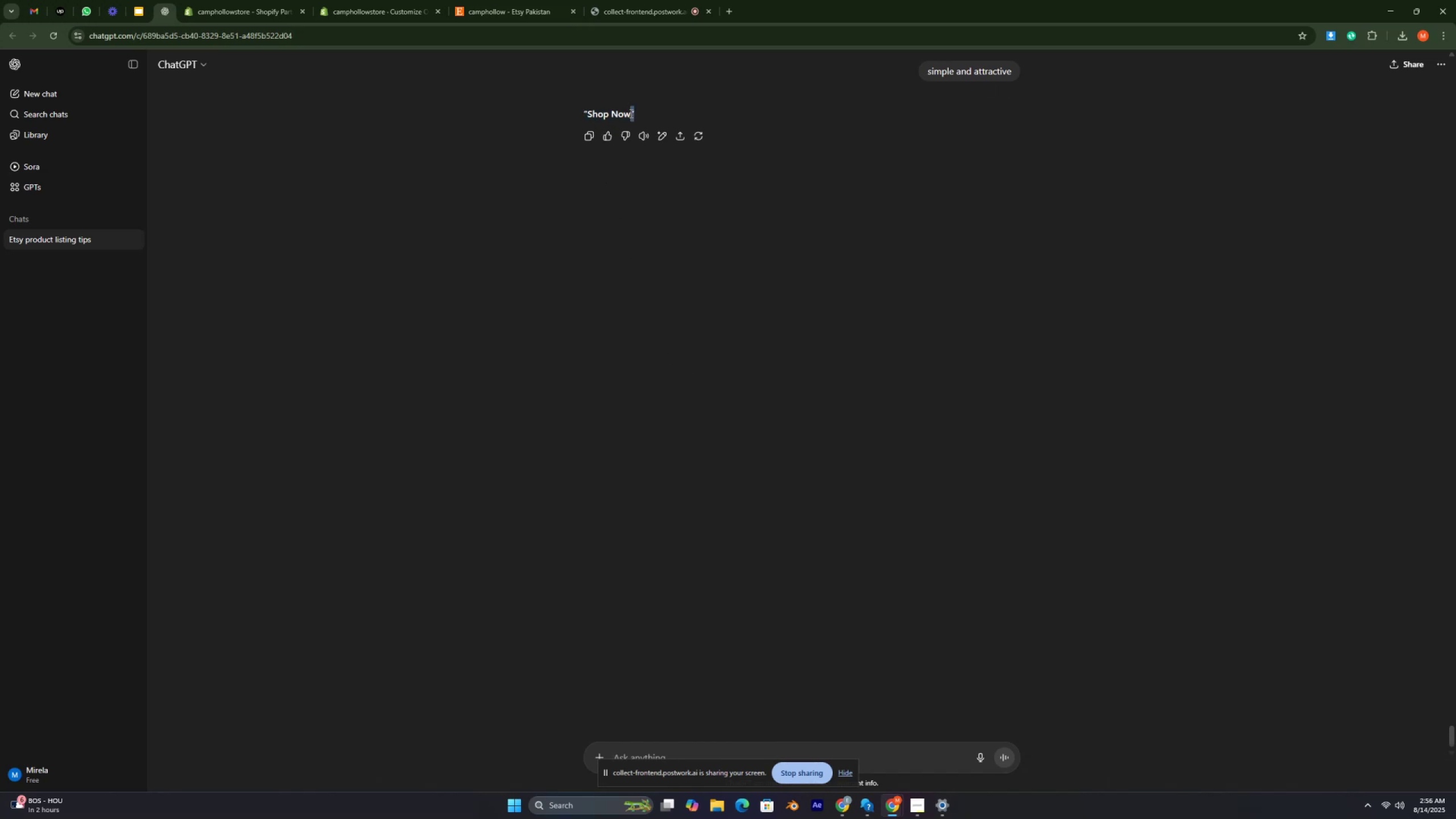 
triple_click([630, 113])
 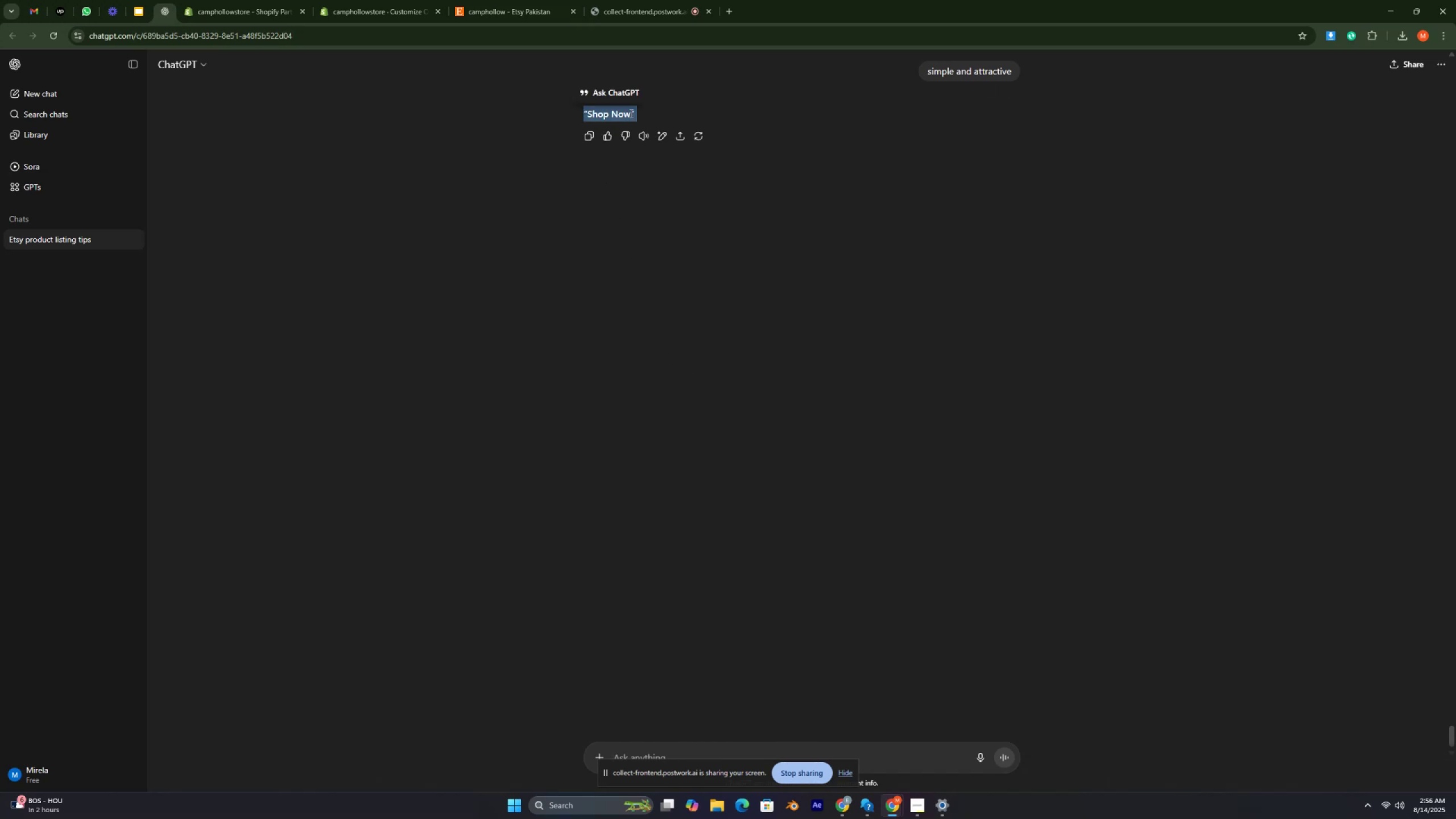 
triple_click([630, 113])
 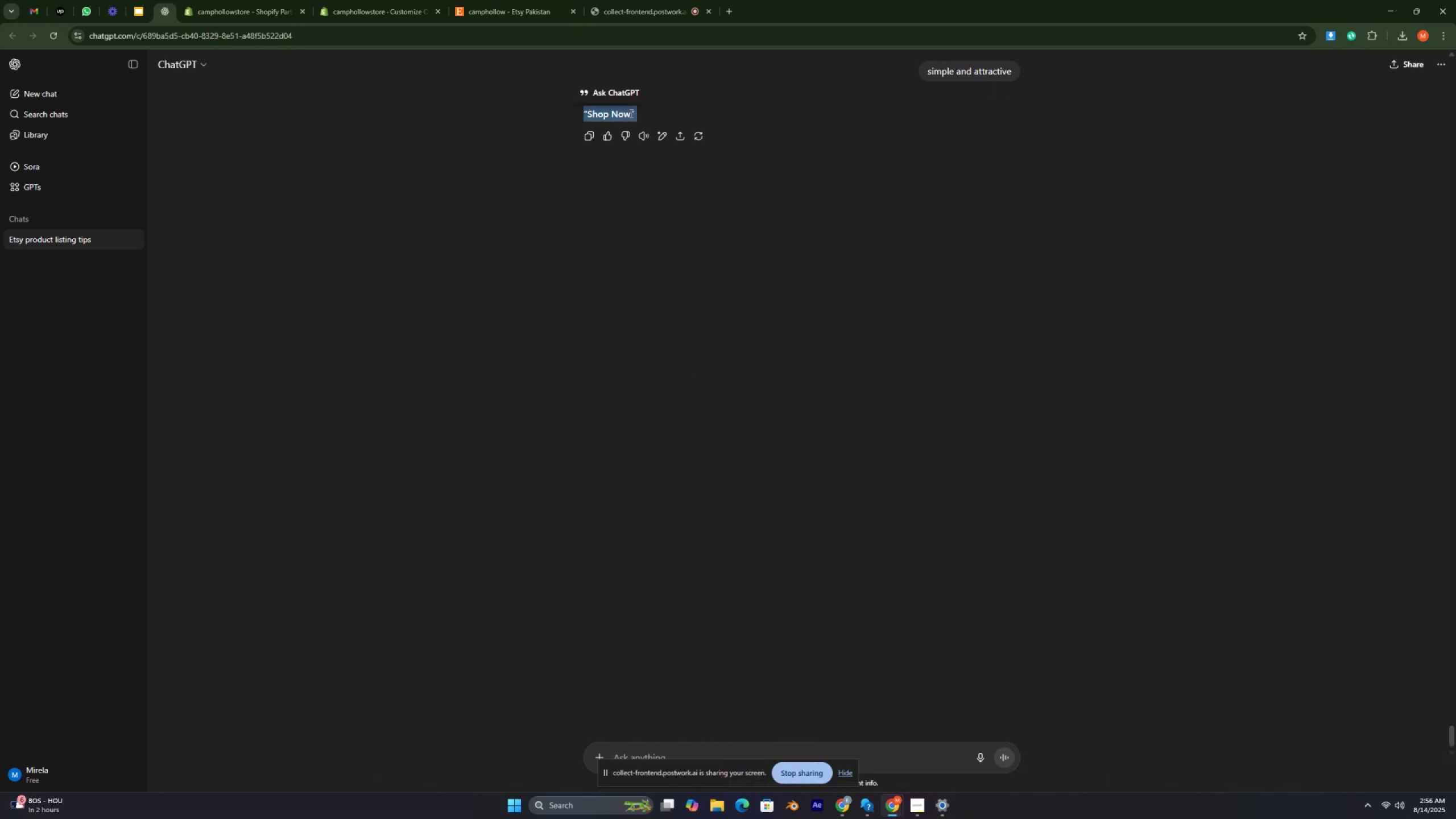 
triple_click([630, 113])
 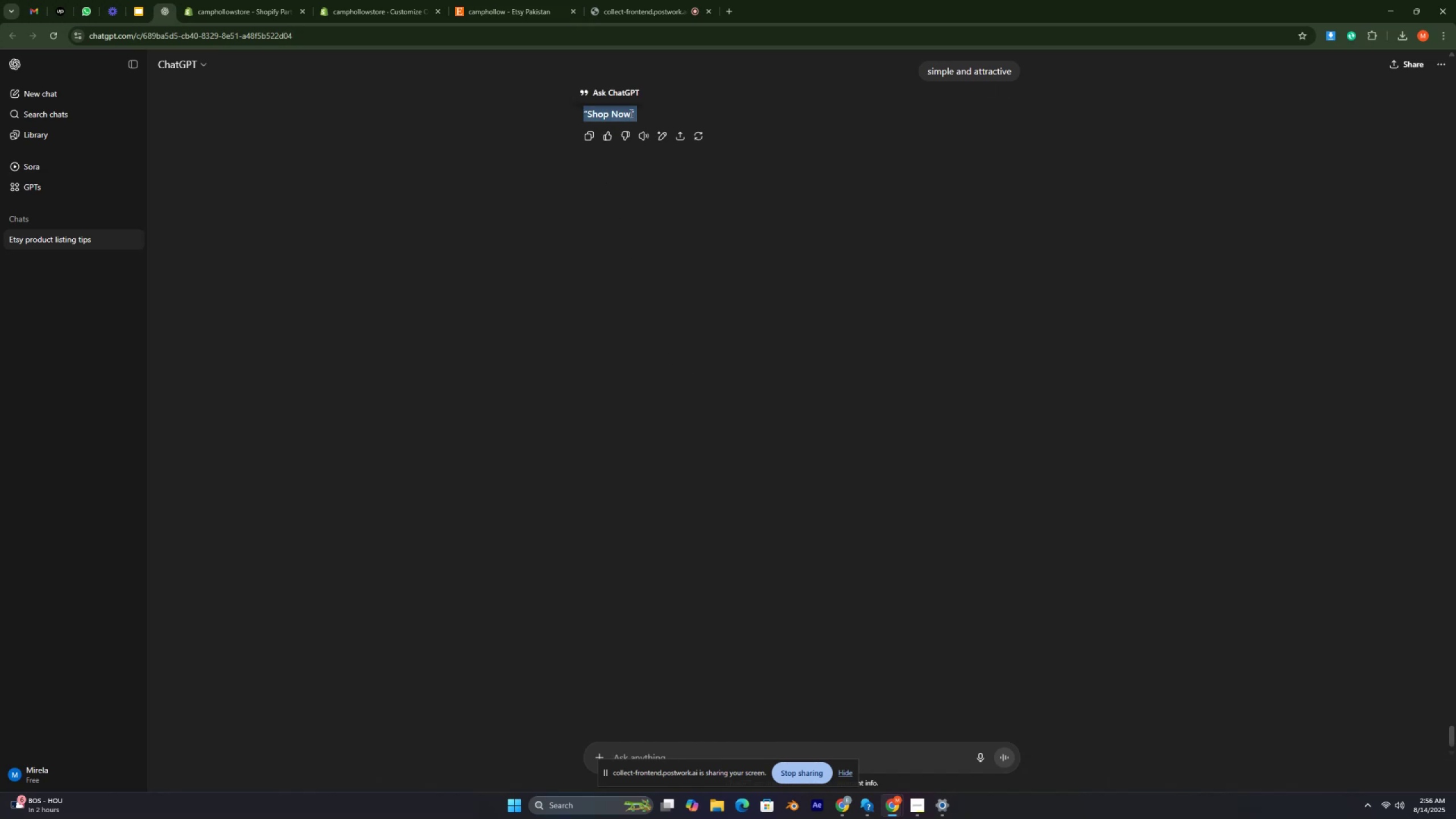 
triple_click([630, 113])
 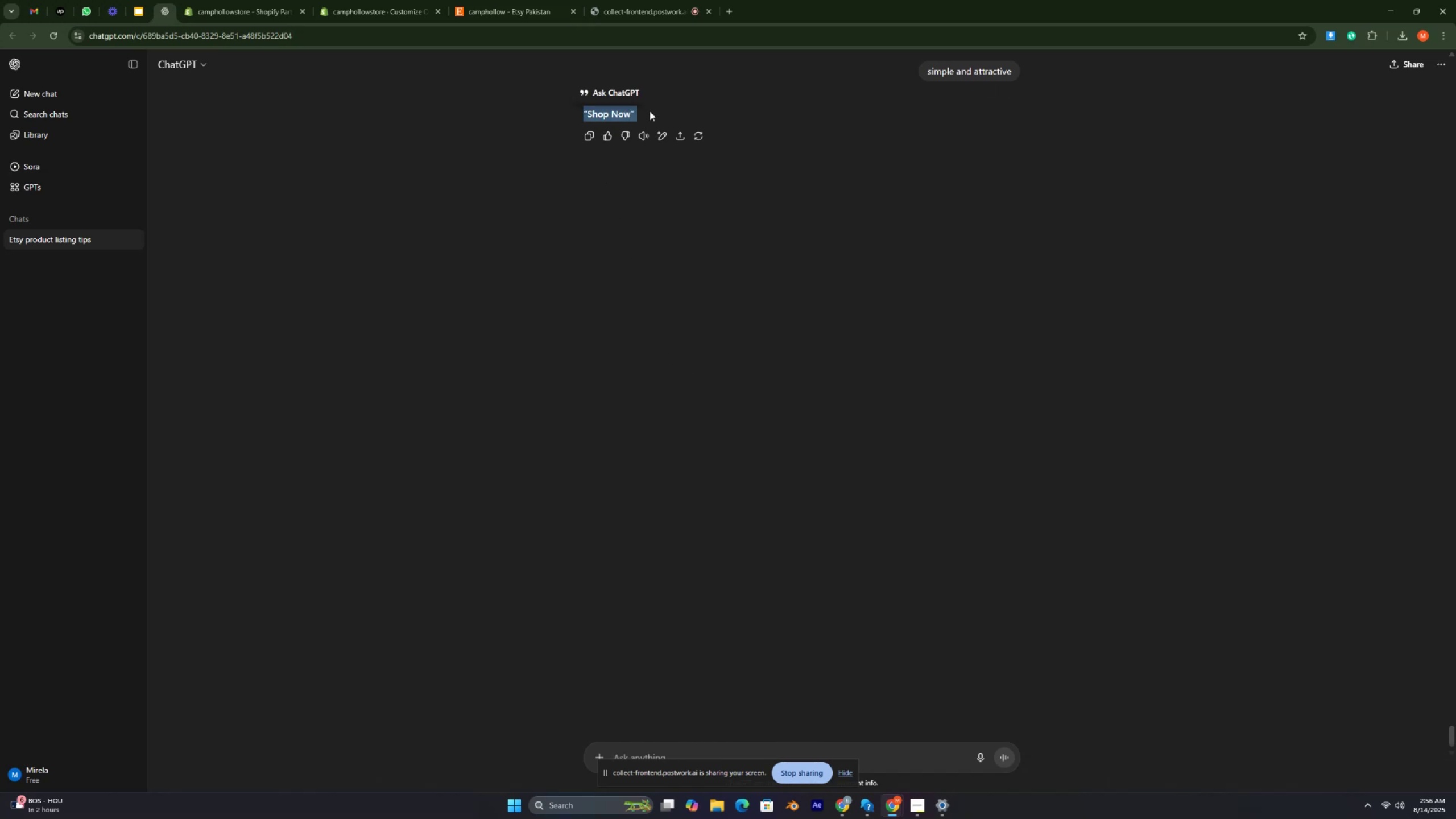 
triple_click([650, 111])
 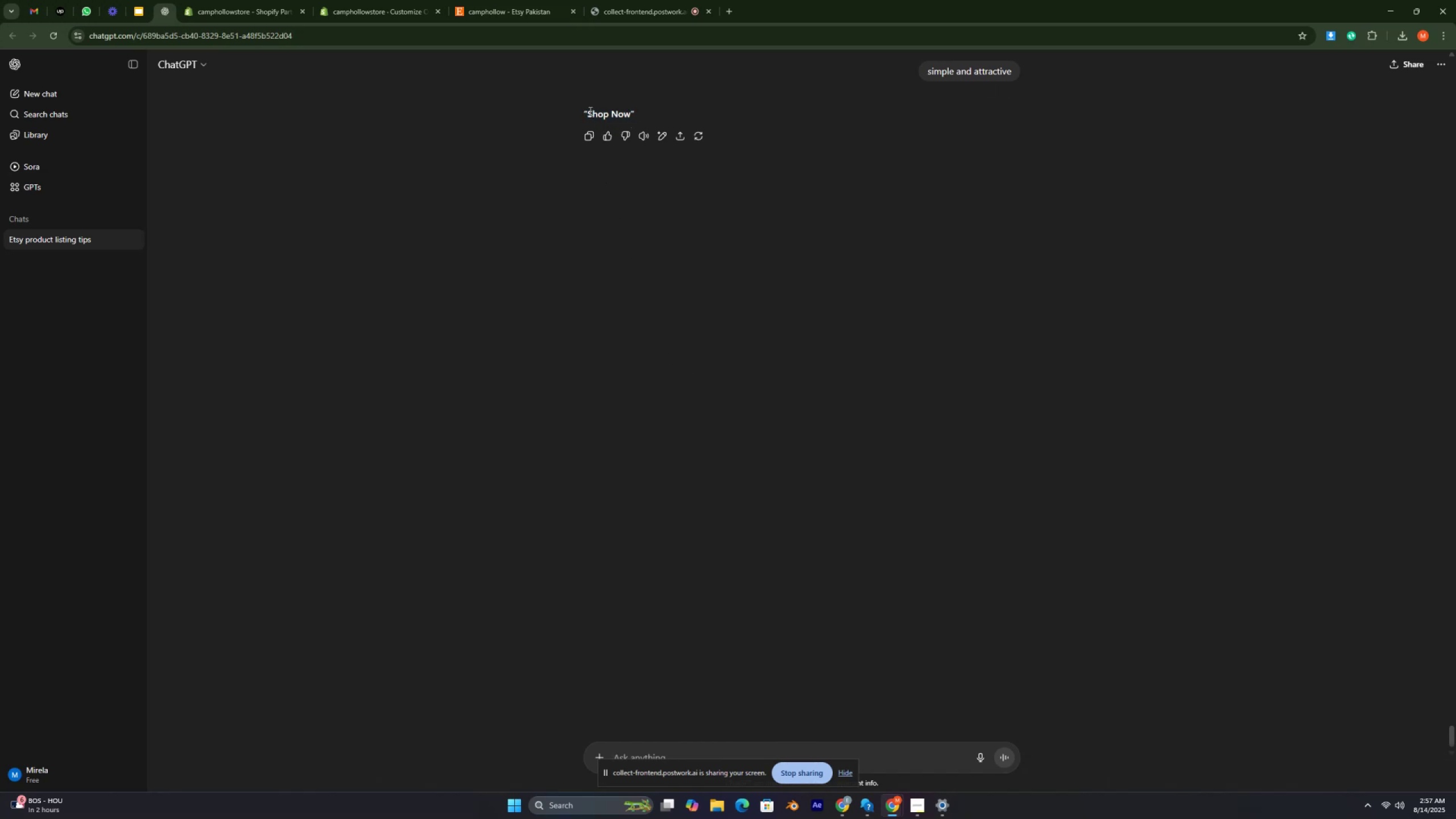 
left_click_drag(start_coordinate=[589, 111], to_coordinate=[628, 115])
 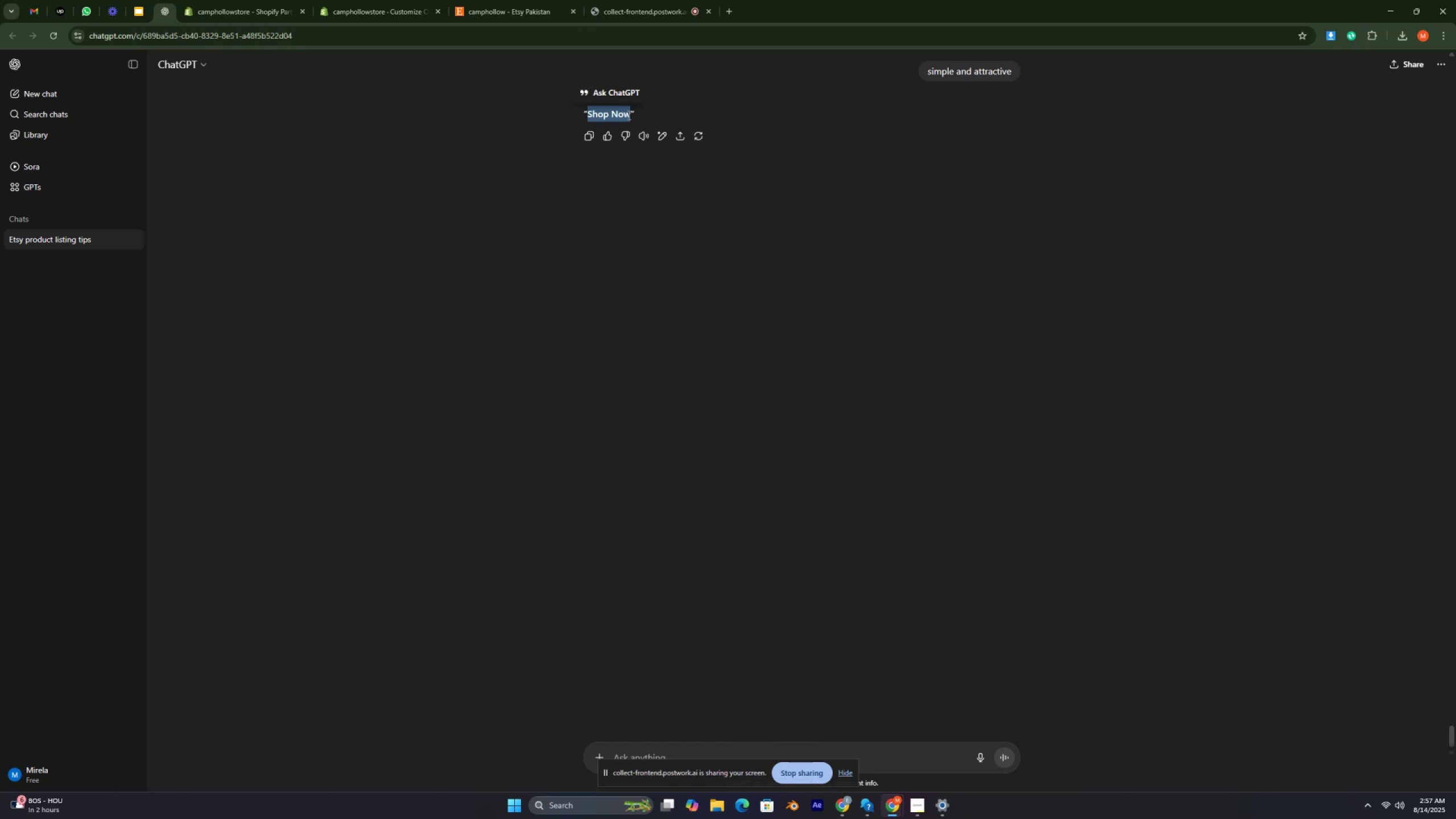 
key(Control+C)
 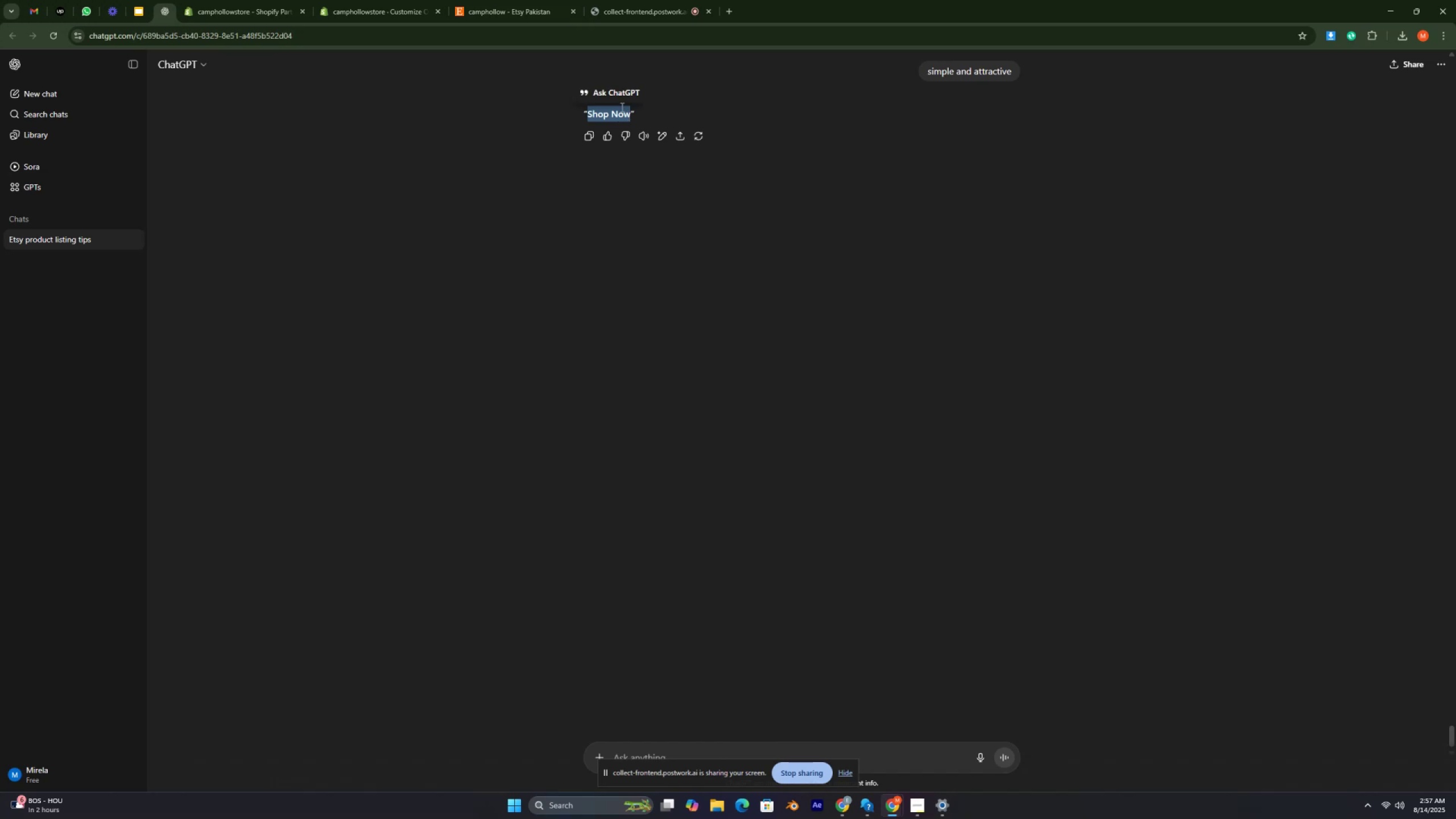 
left_click_drag(start_coordinate=[684, 210], to_coordinate=[688, 210])
 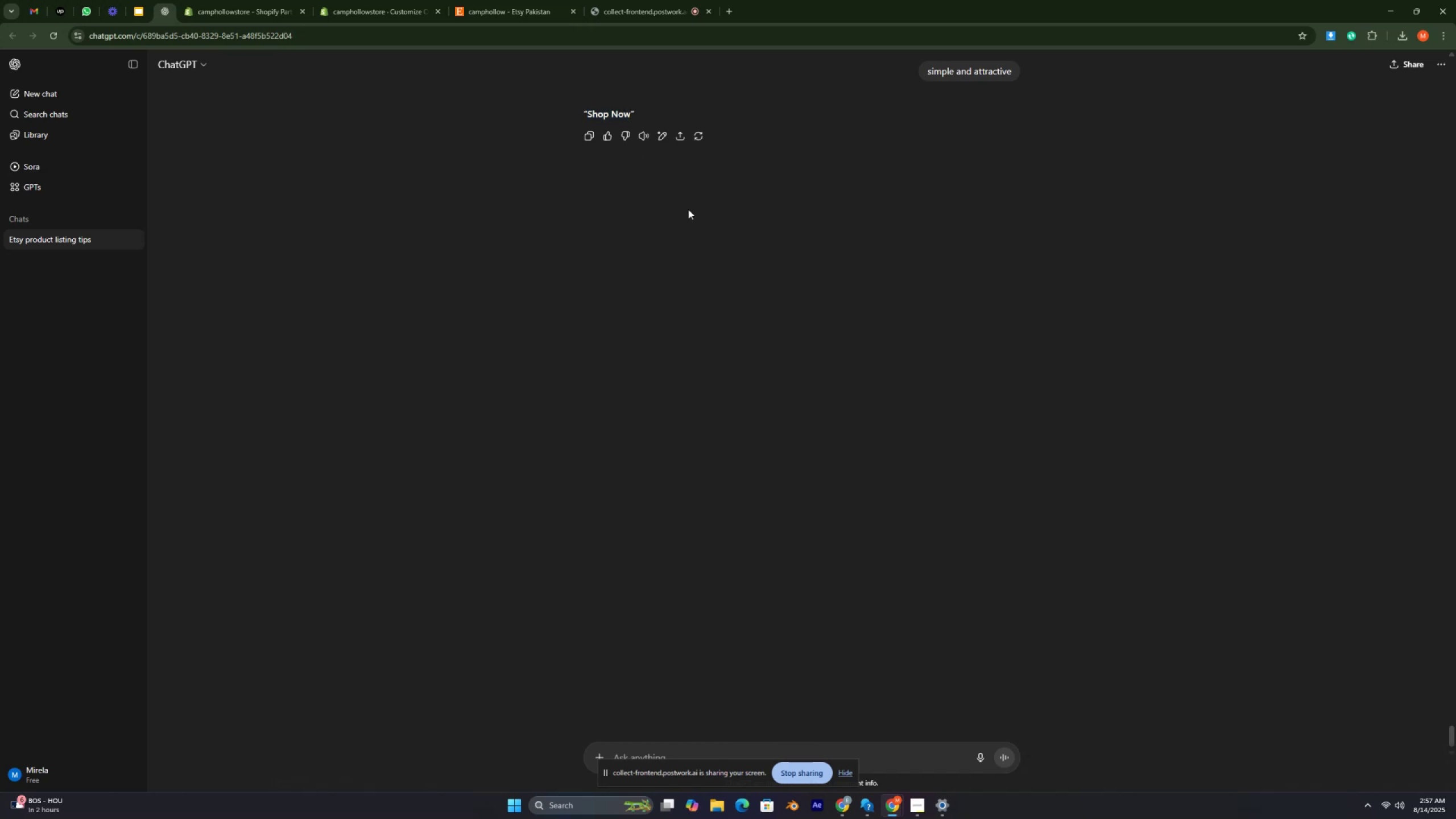 
double_click([692, 210])
 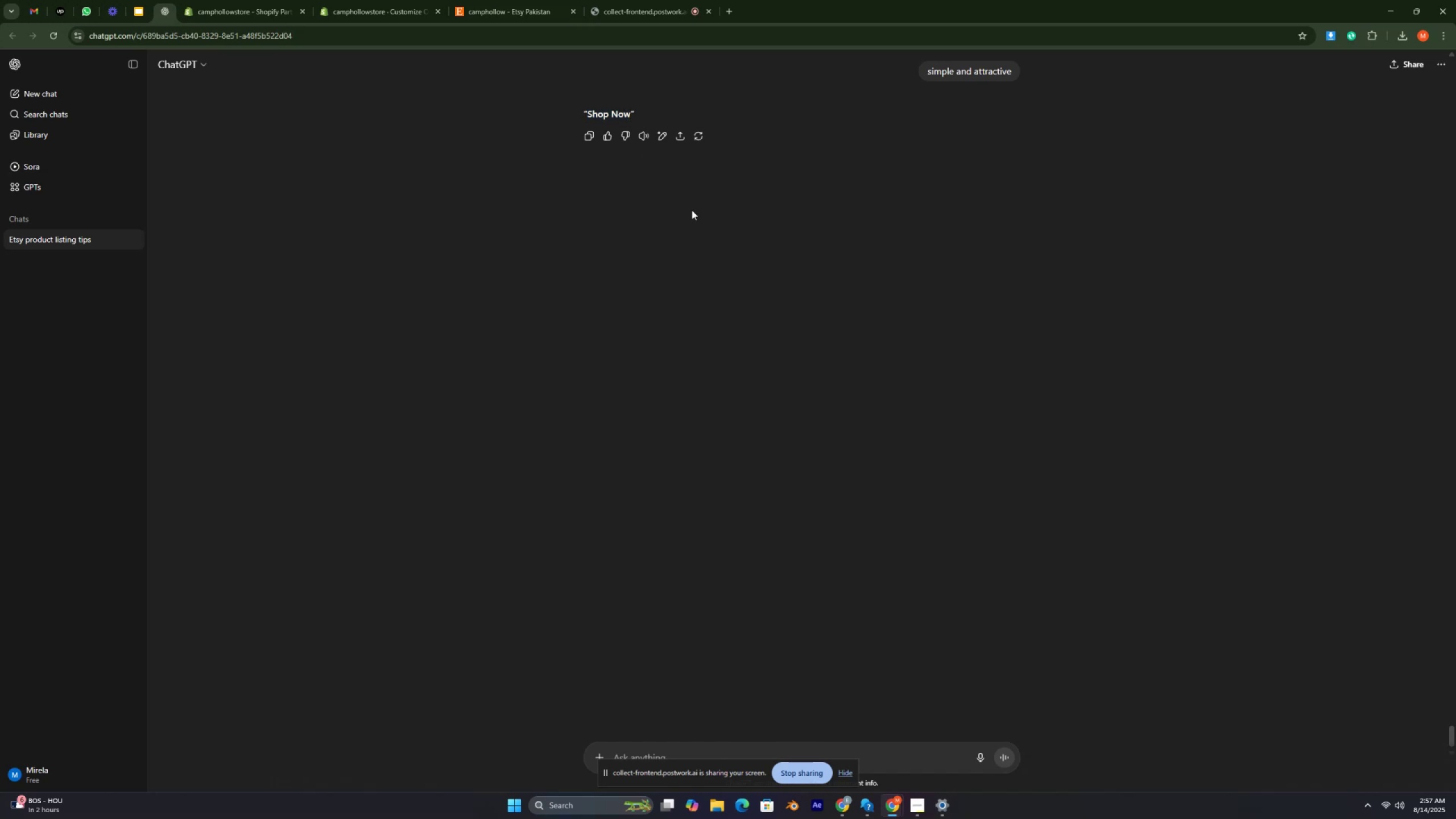 
triple_click([693, 212])
 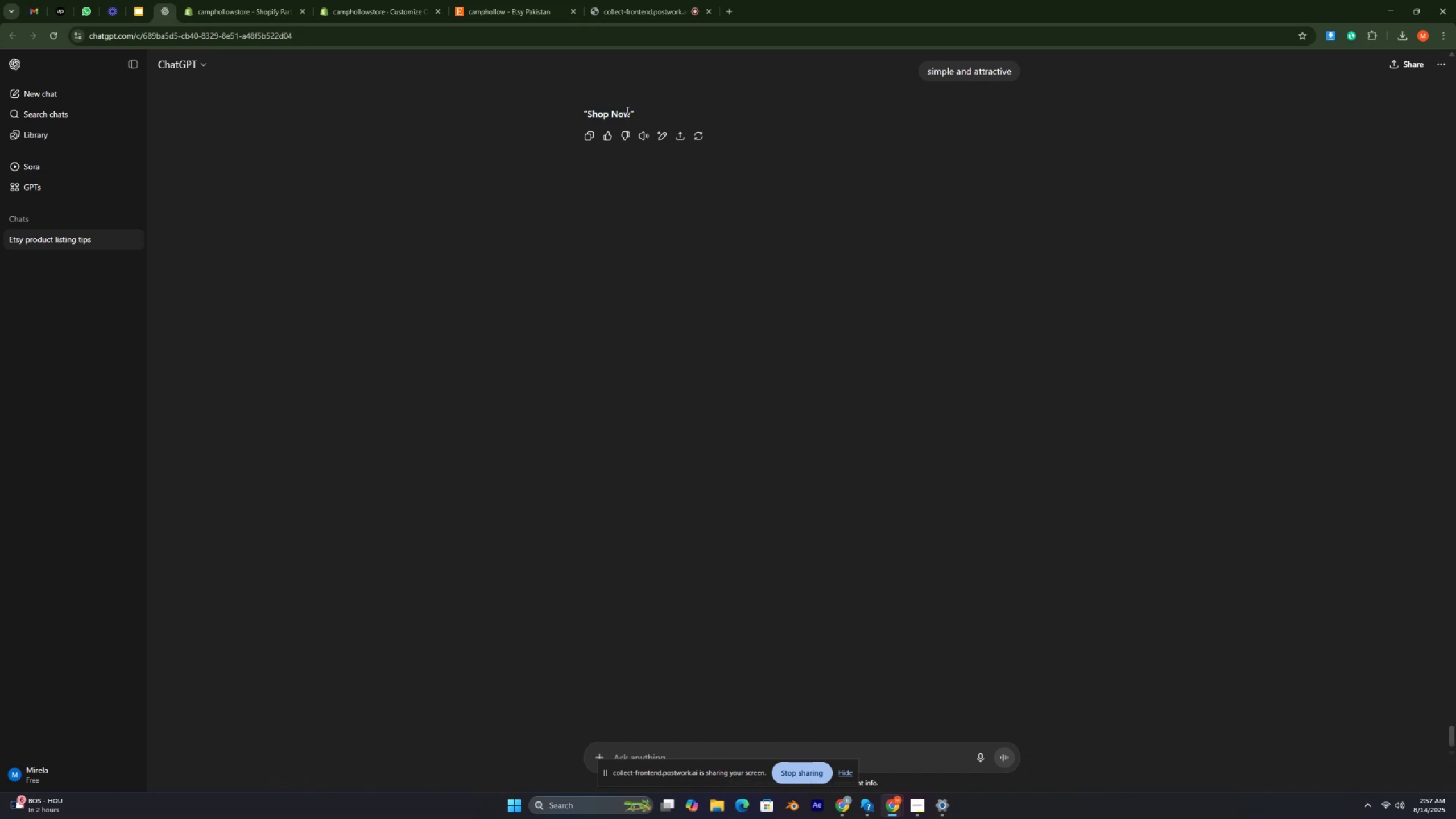 
double_click([626, 111])
 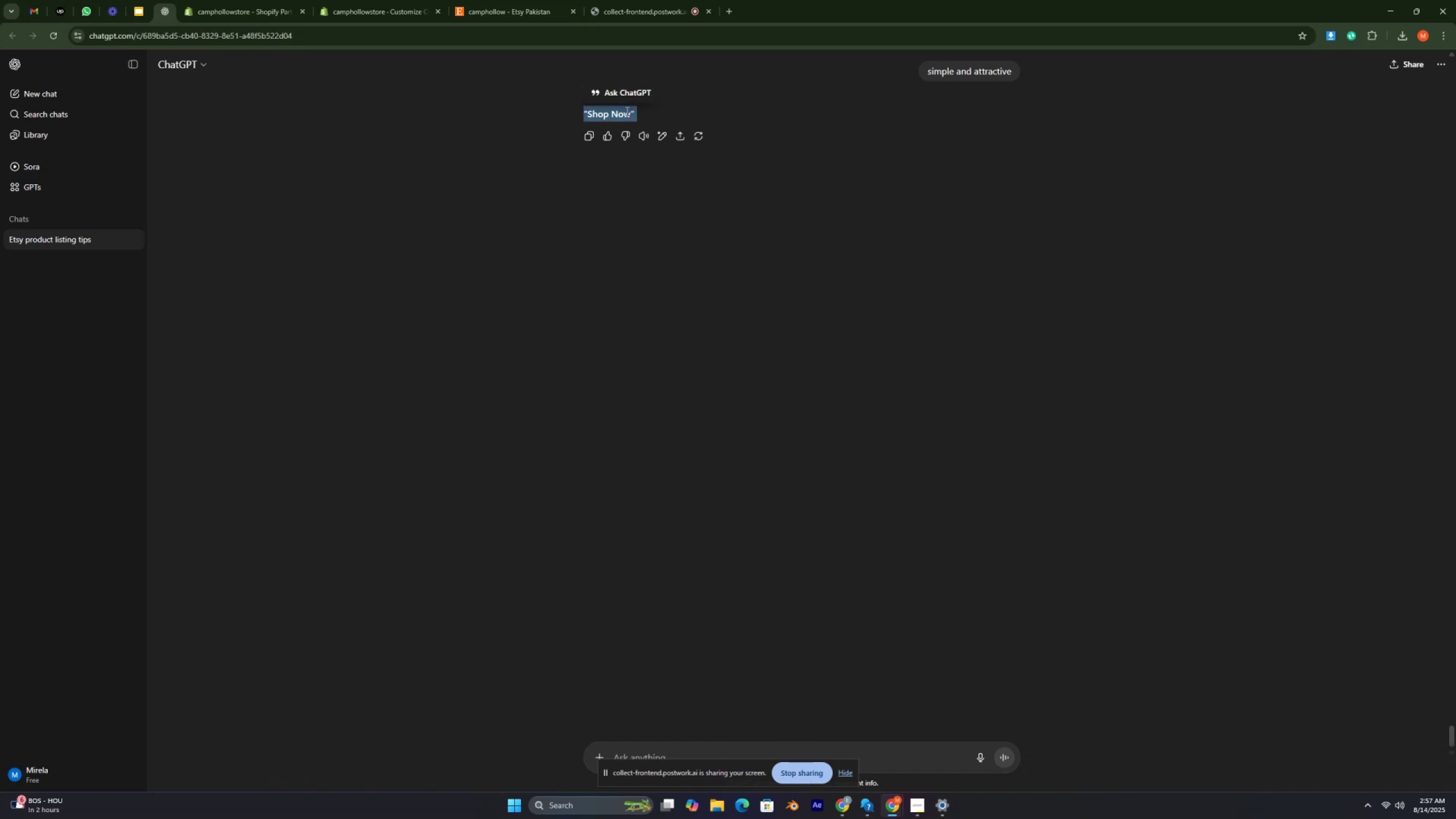 
triple_click([626, 111])
 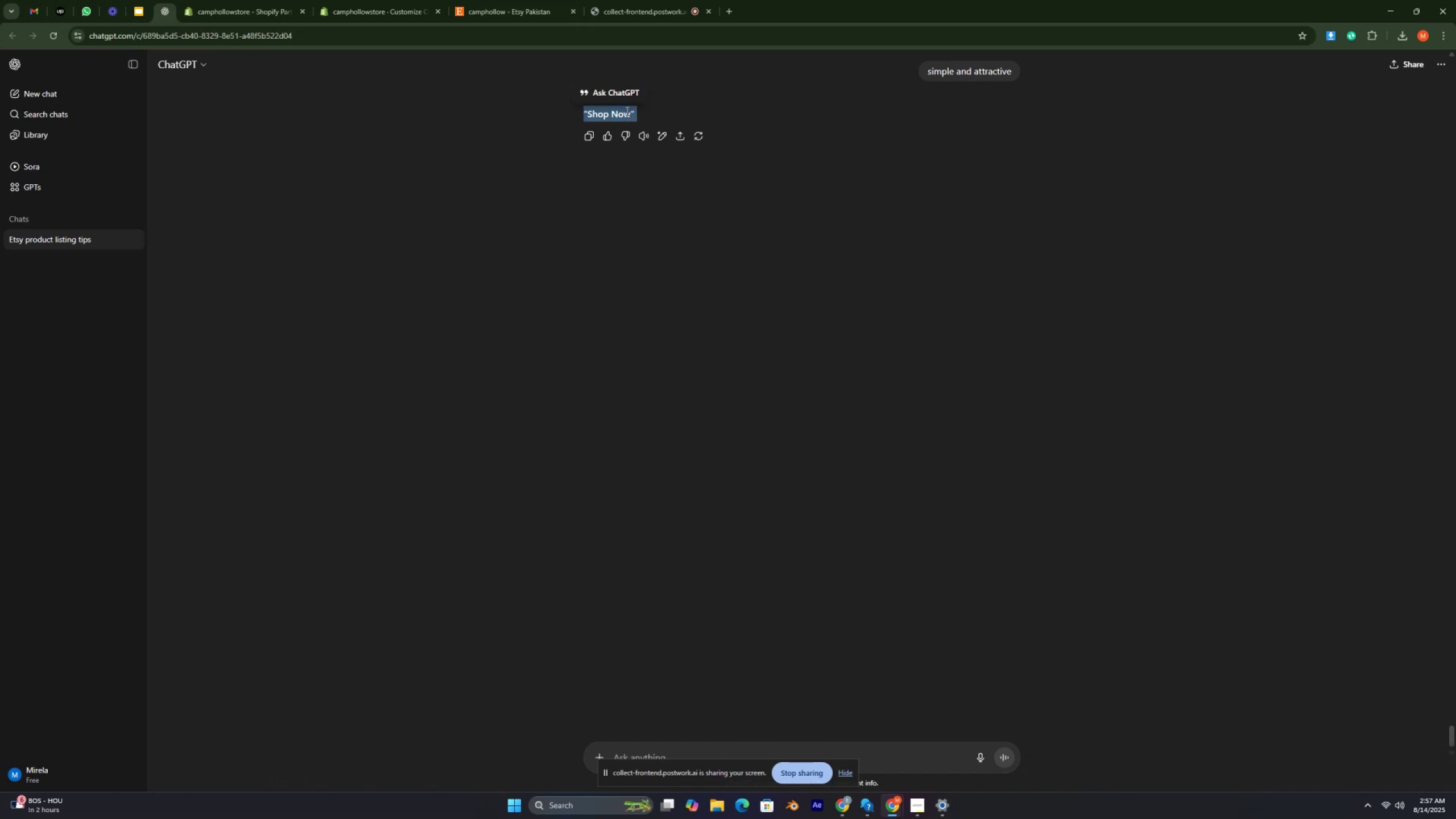 
triple_click([626, 111])
 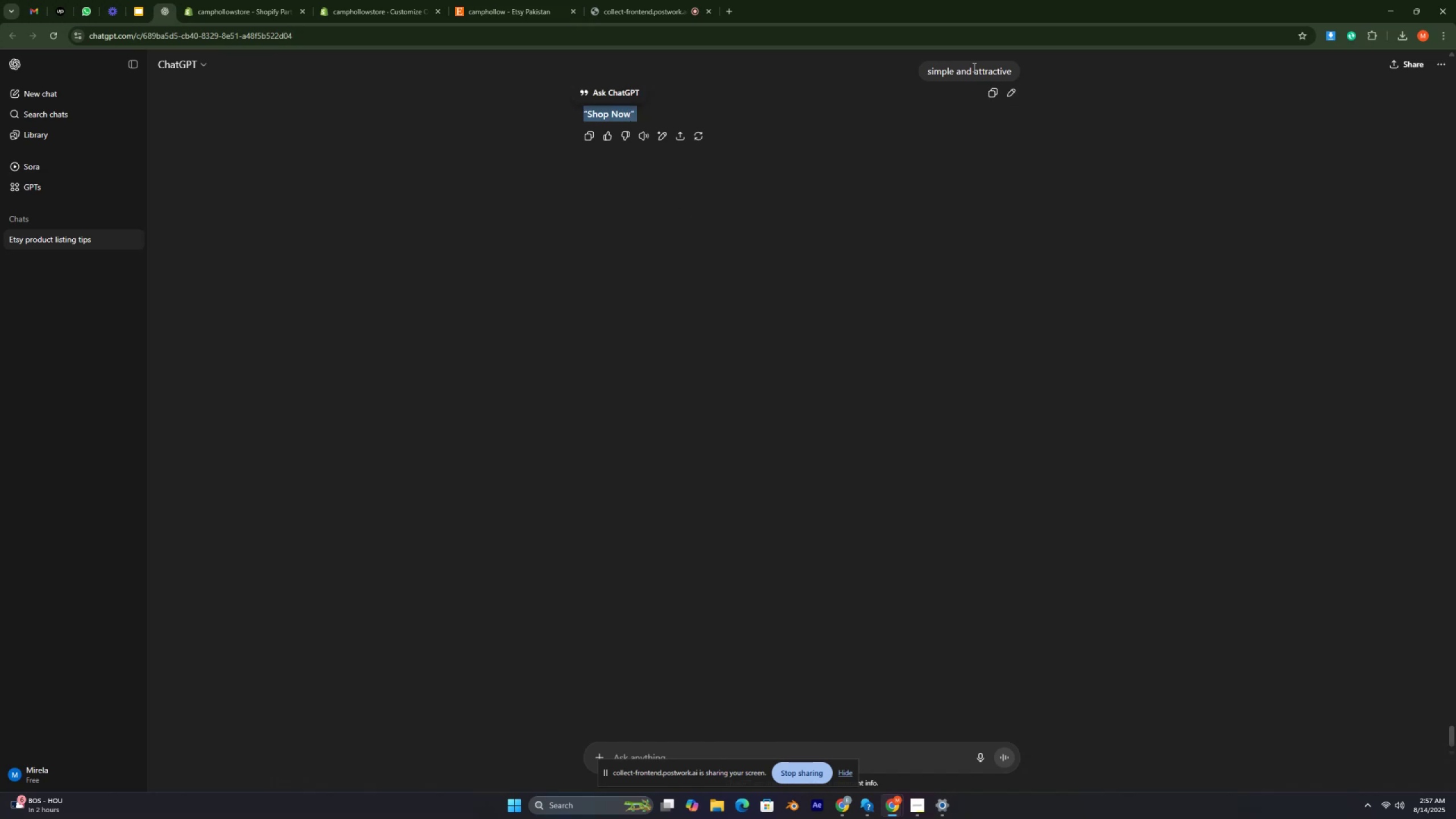 
double_click([973, 67])
 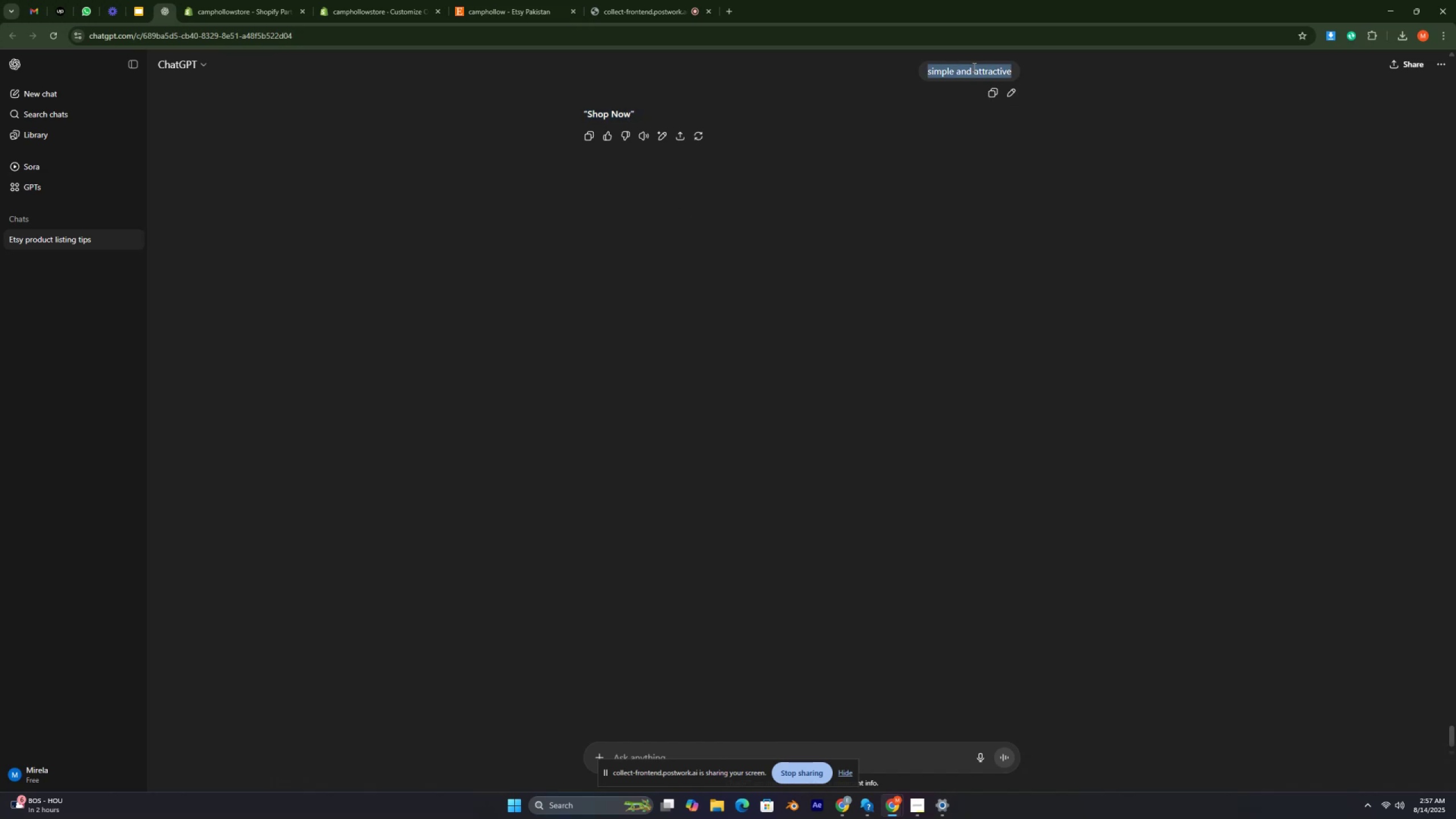 
triple_click([973, 67])
 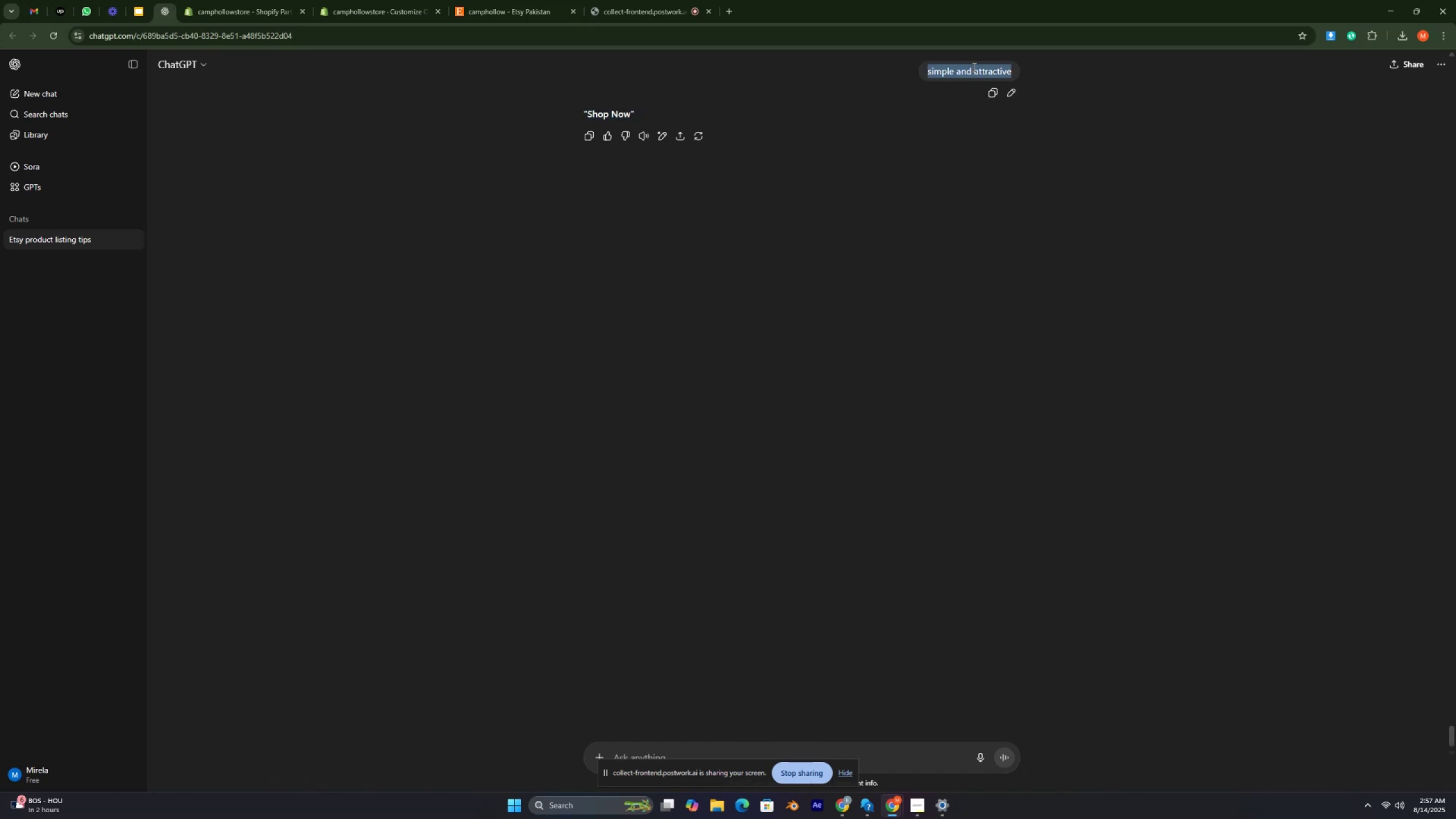 
triple_click([973, 67])
 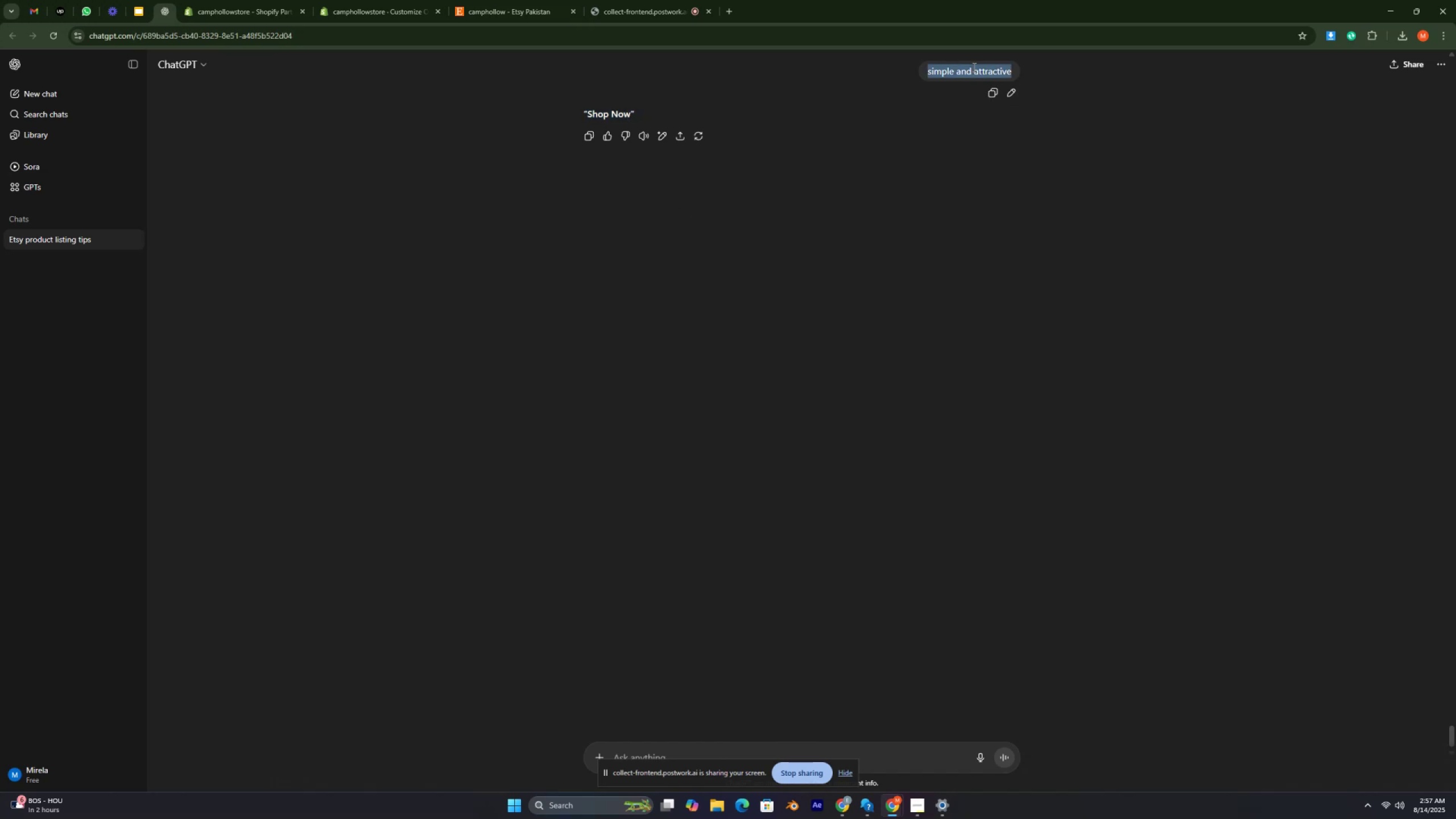 
triple_click([973, 67])
 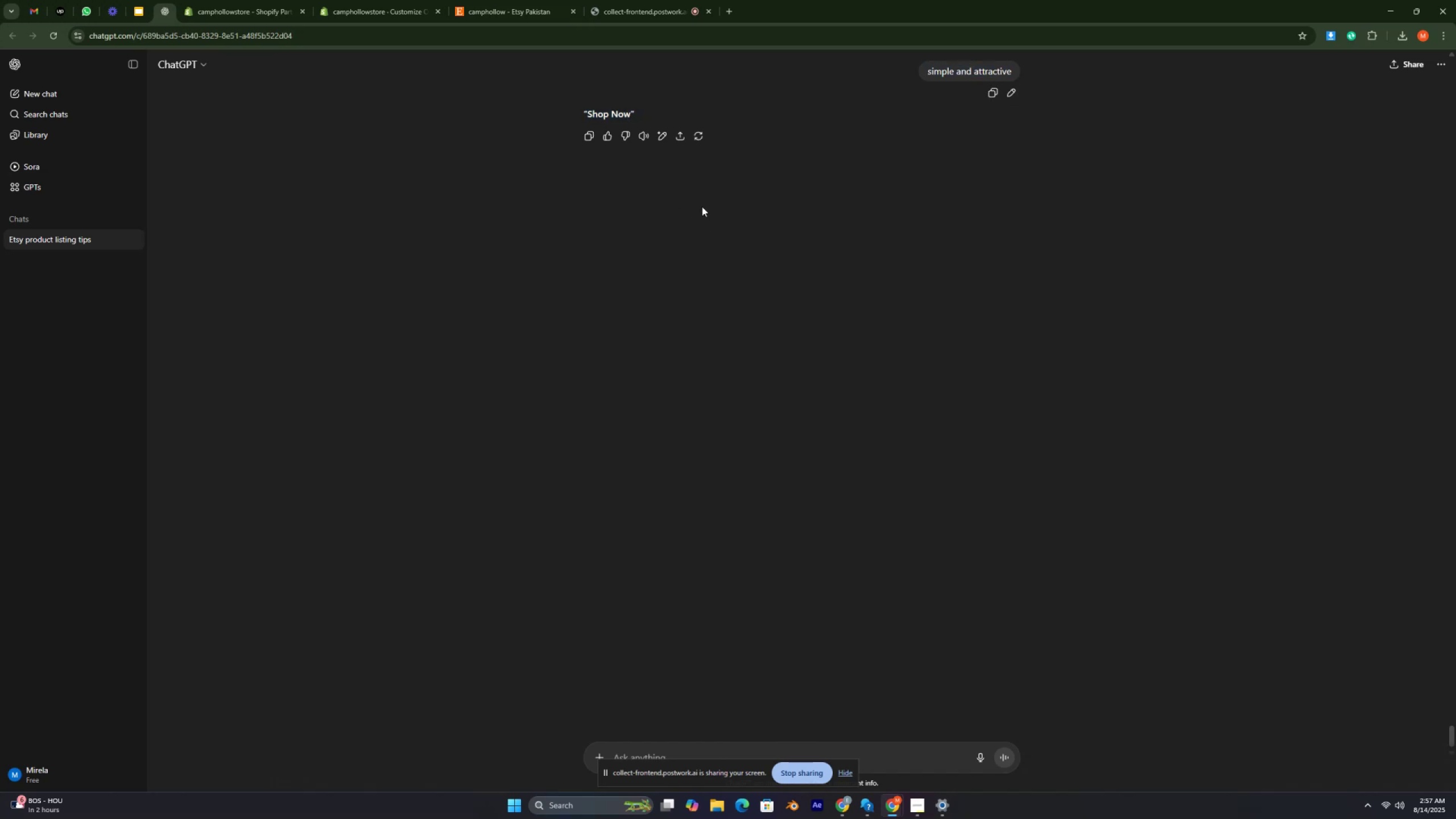 
double_click([702, 205])
 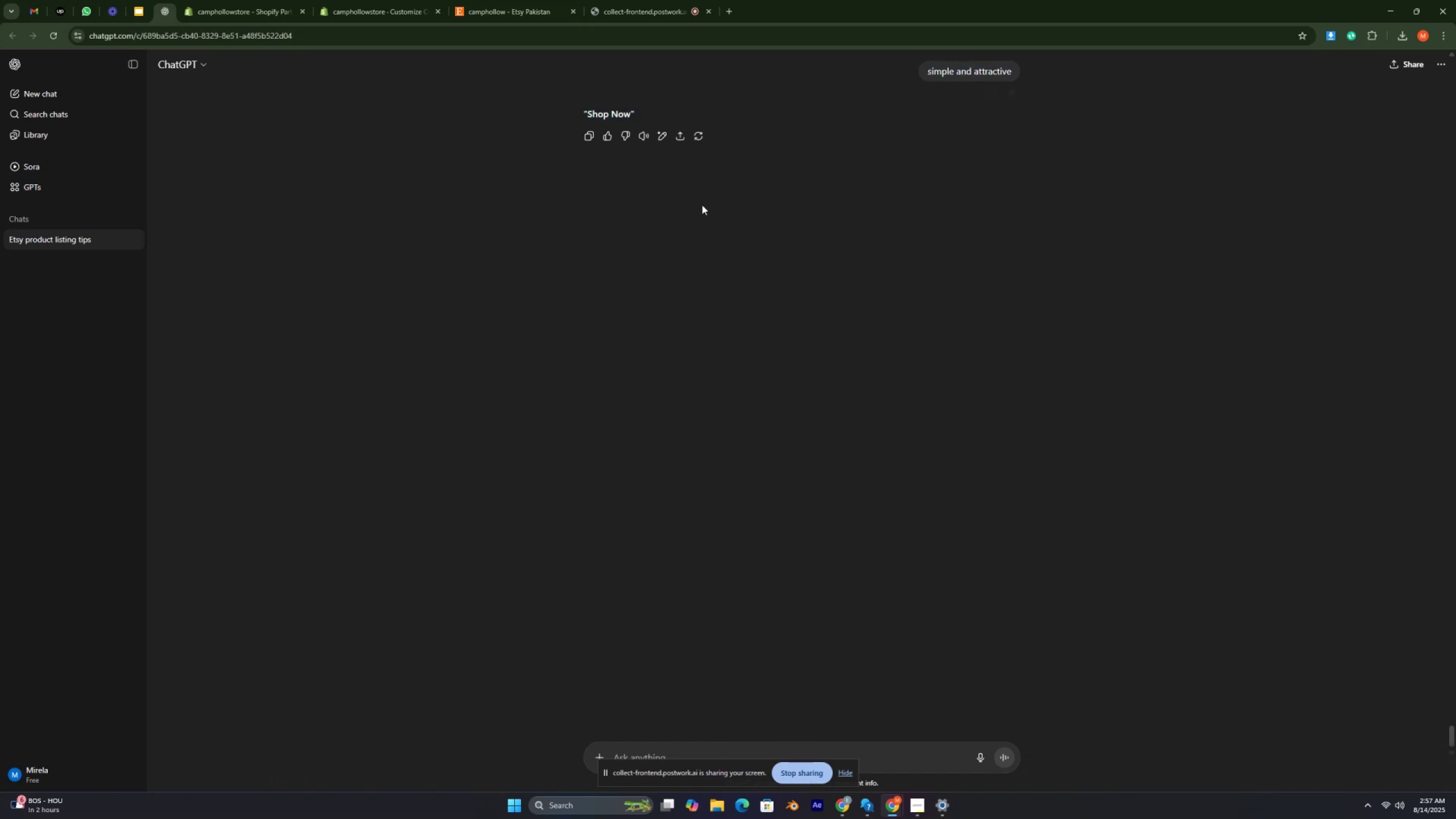 
triple_click([702, 205])
 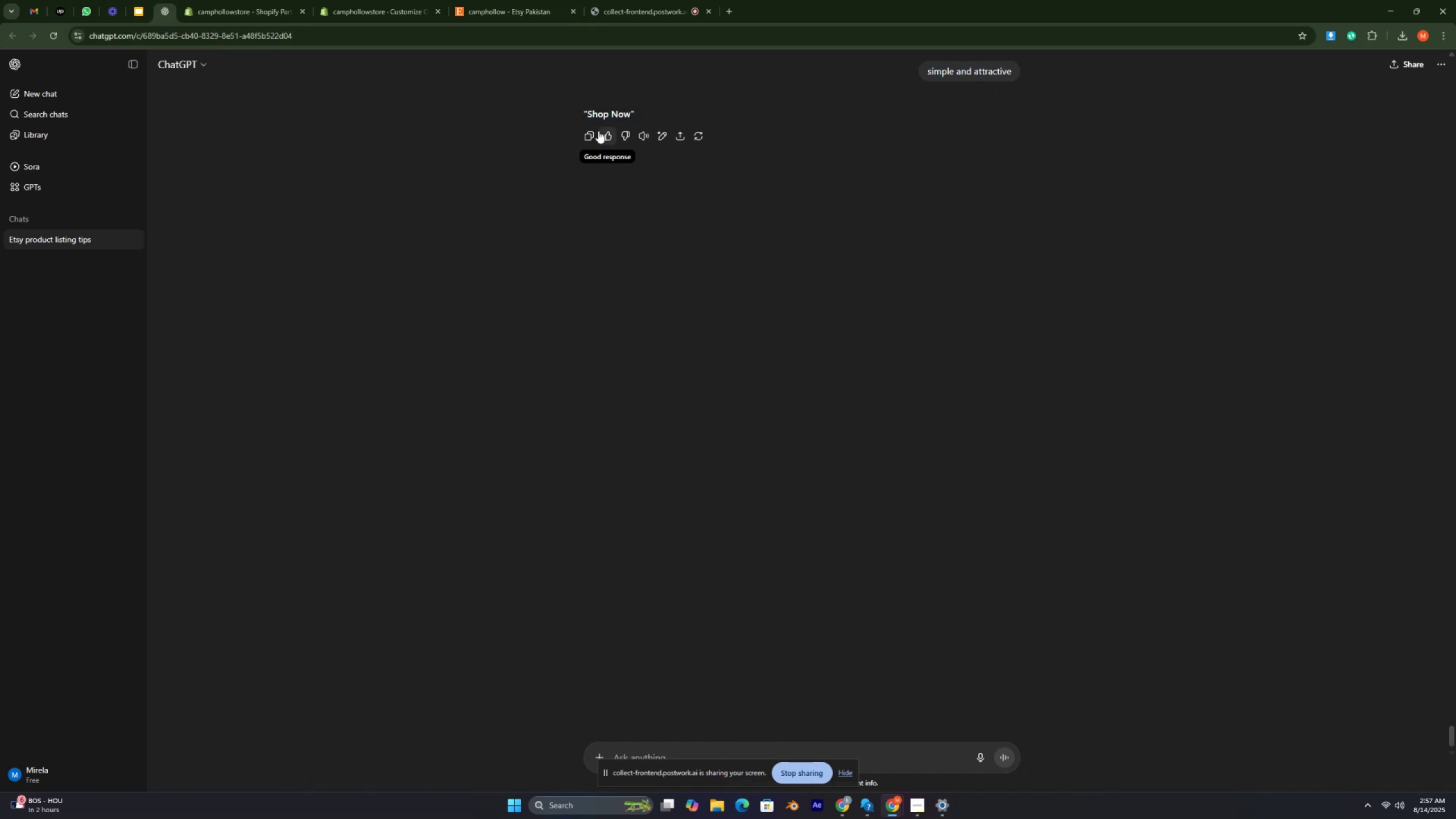 
double_click([598, 112])
 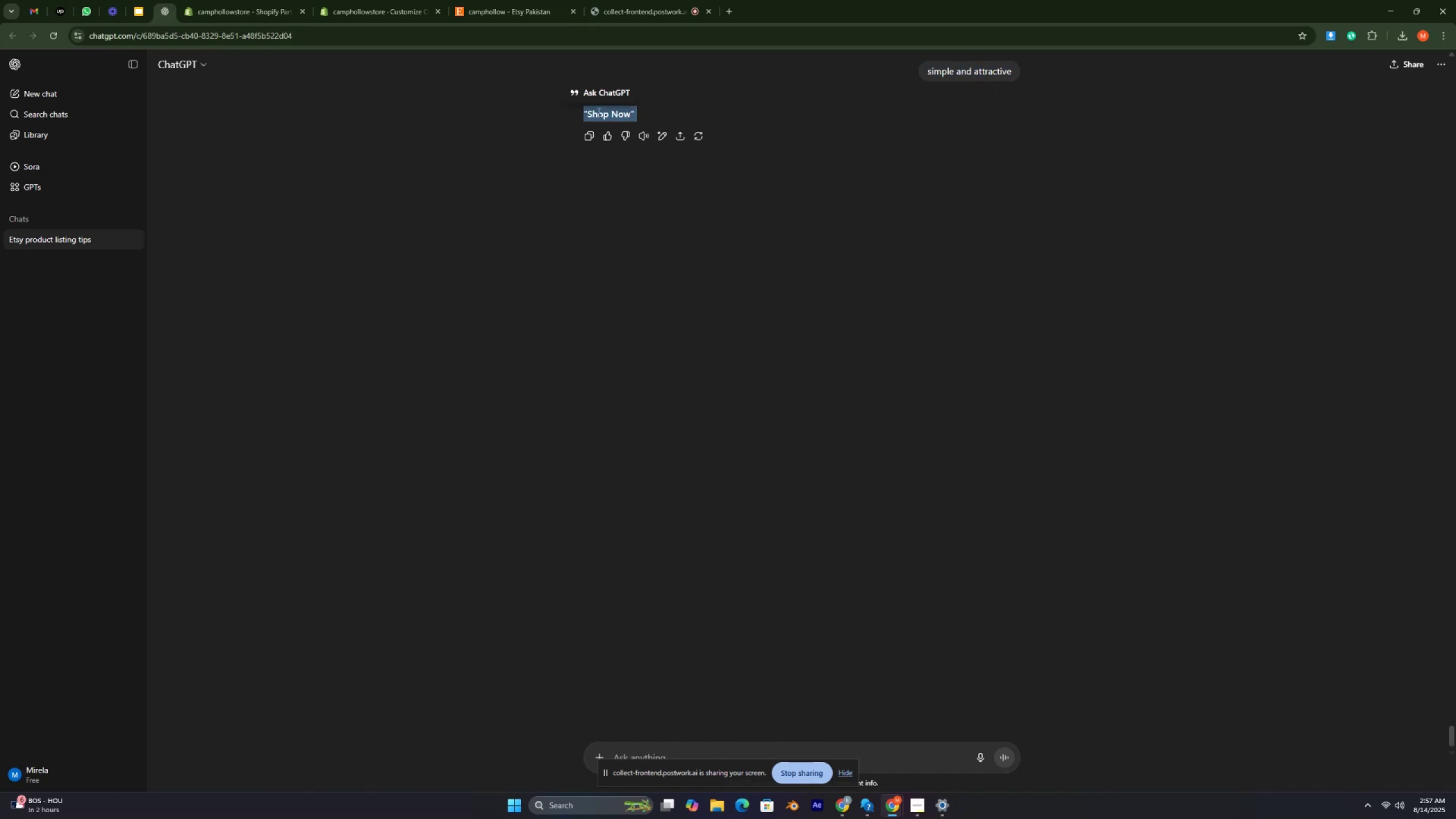 
triple_click([598, 112])
 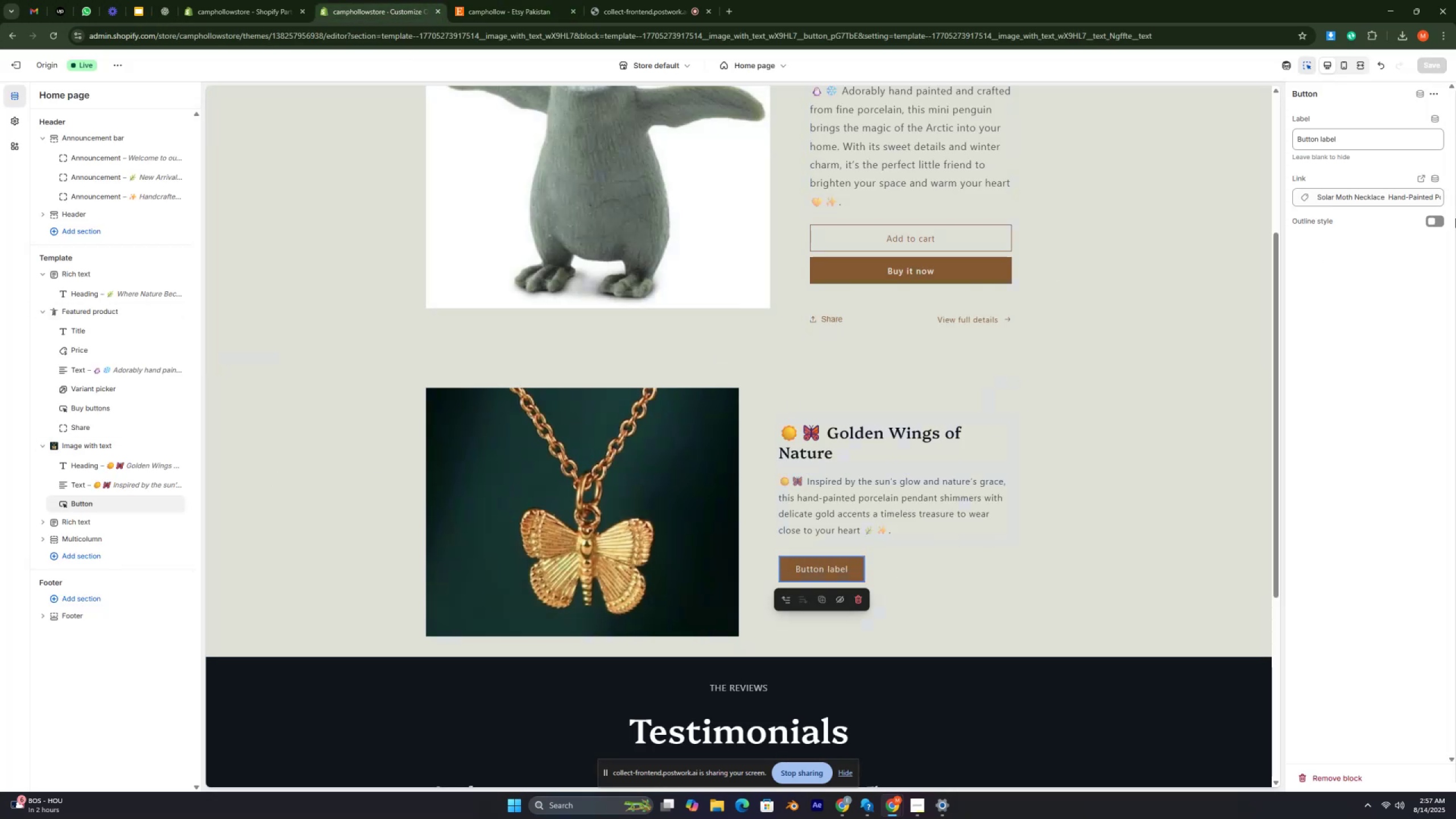 
wait(5.04)
 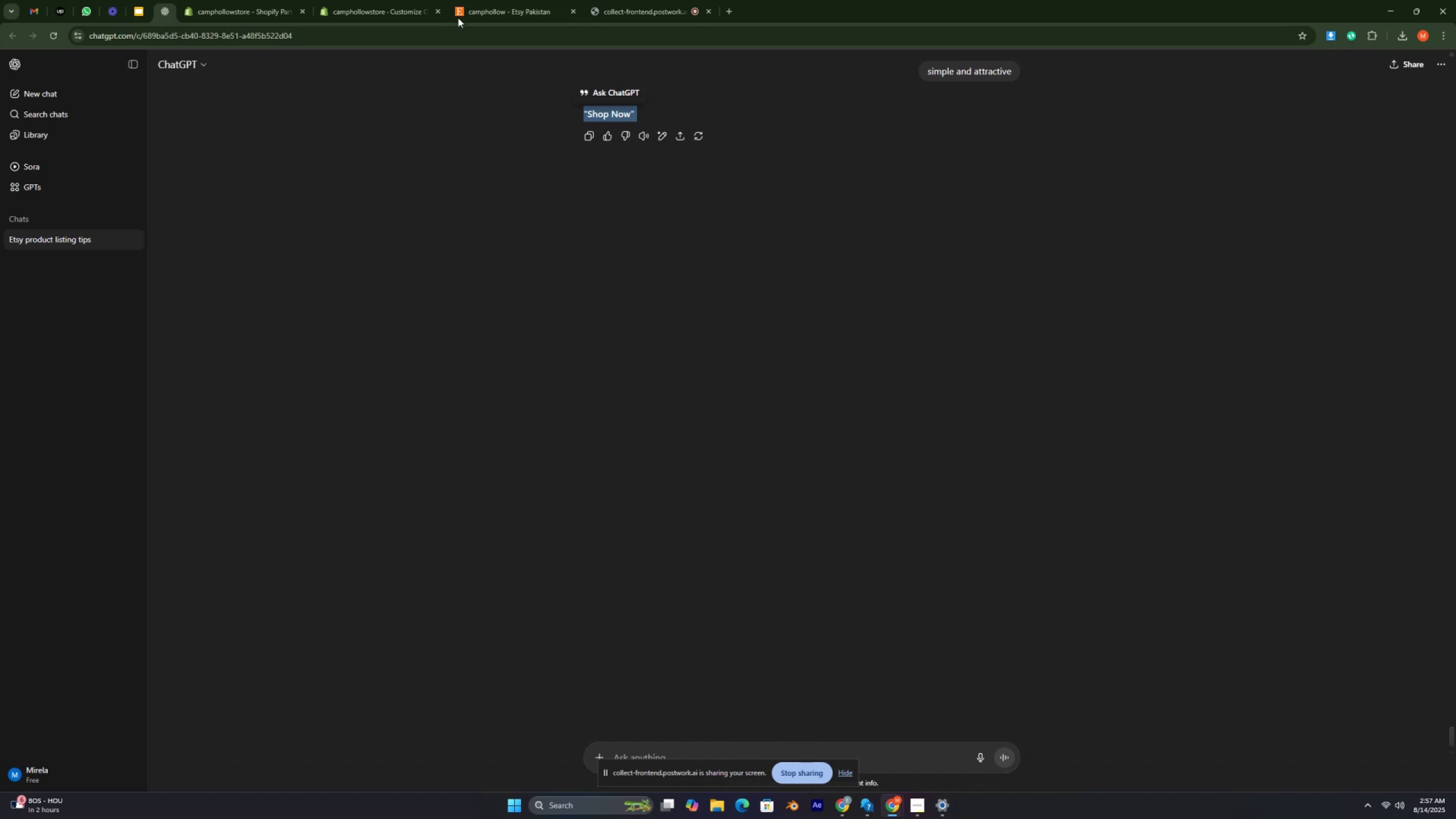 
double_click([1316, 135])
 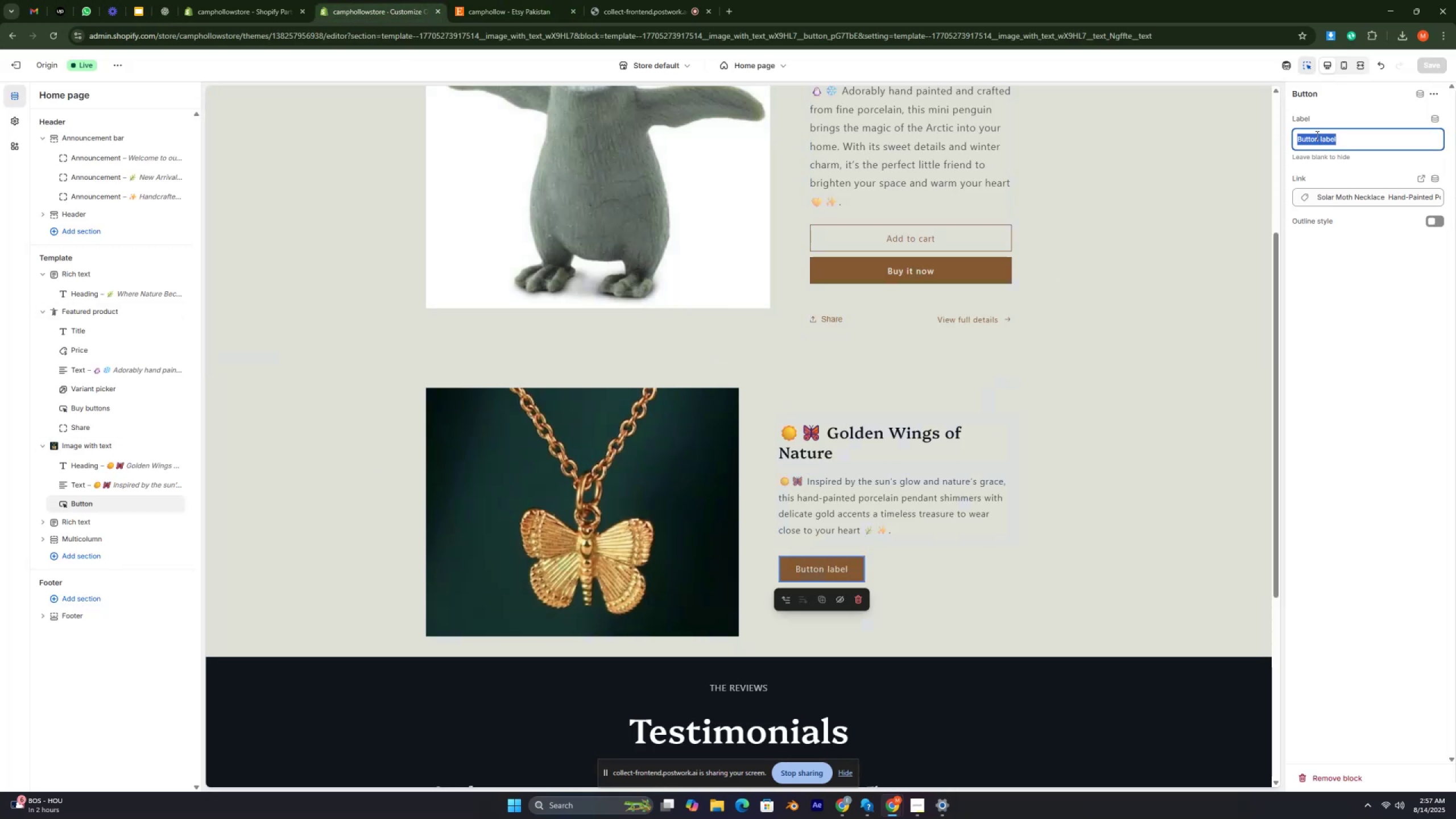 
triple_click([1316, 135])
 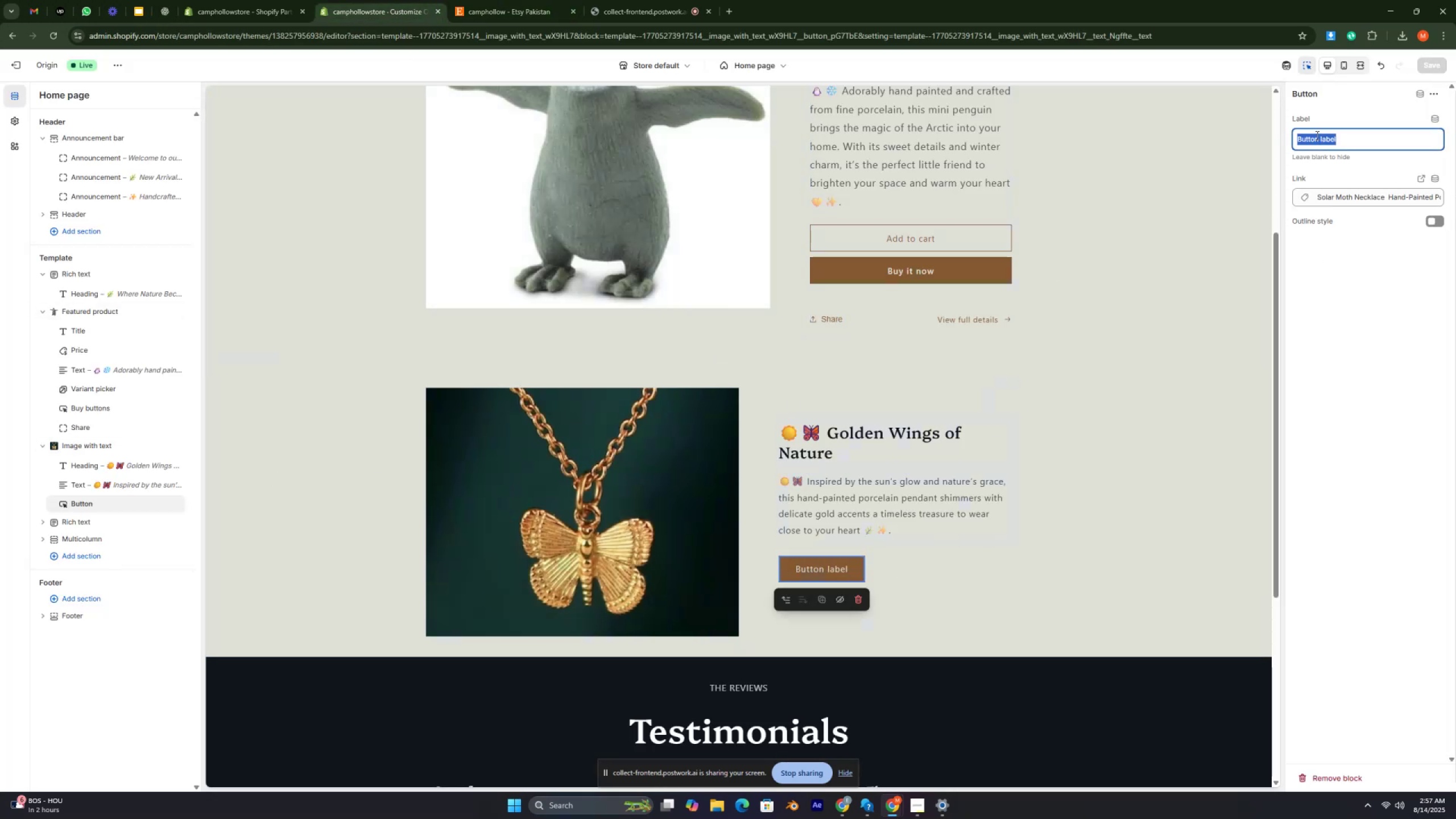 
key(Control+V)
 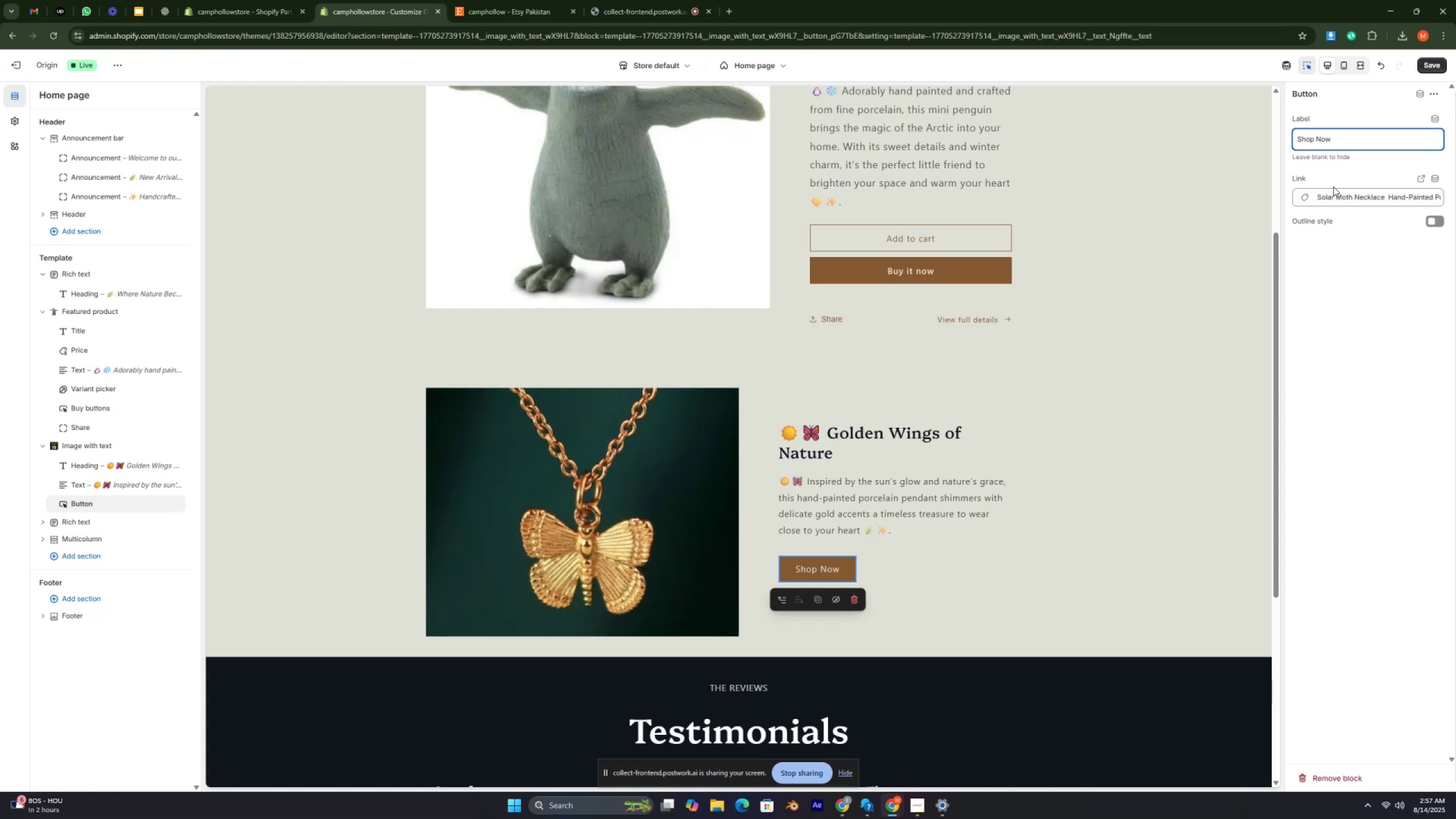 
wait(5.4)
 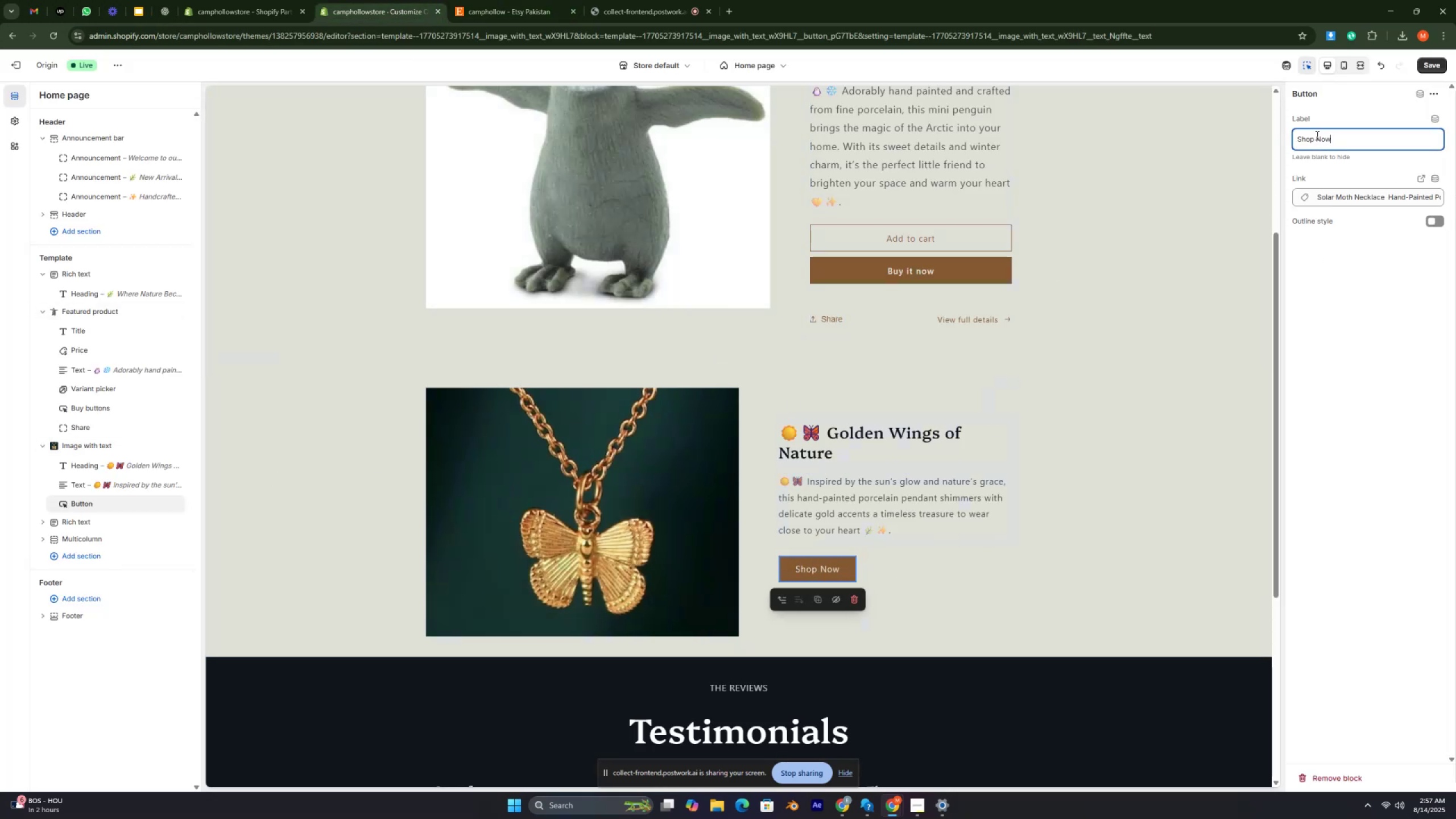 
left_click([1429, 66])
 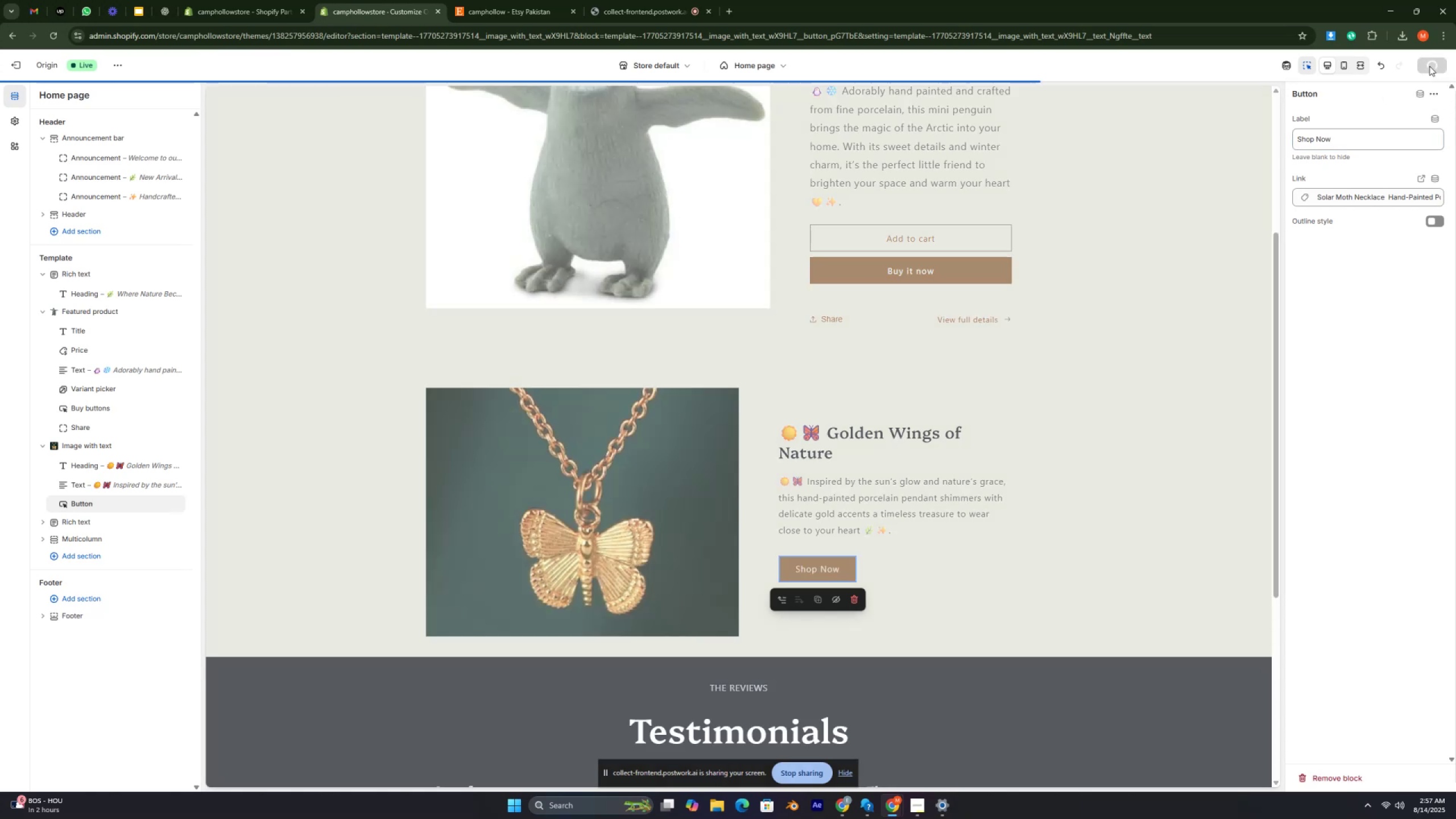 
key(Control+ControlRight)
 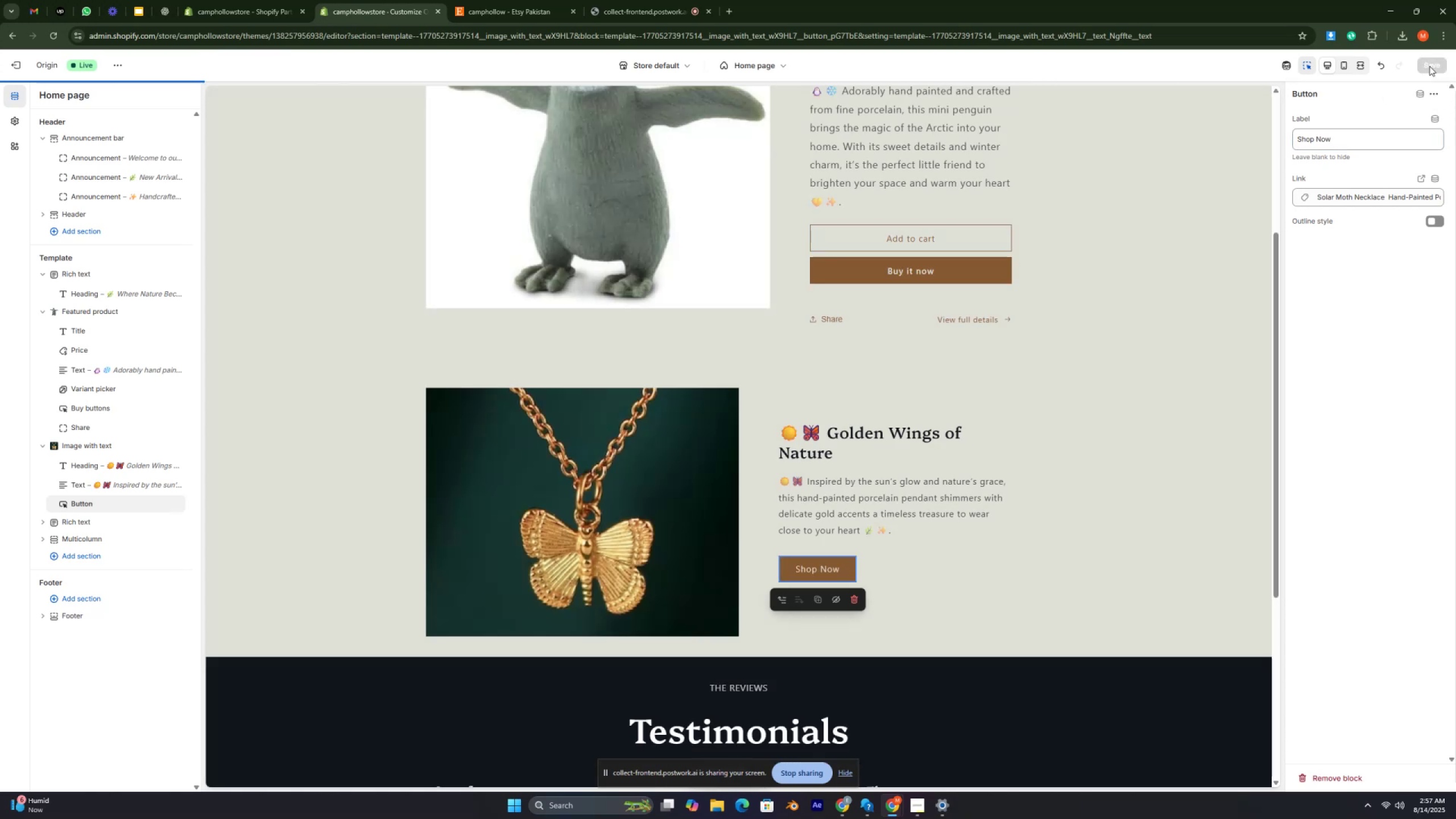 
key(Control+ControlRight)
 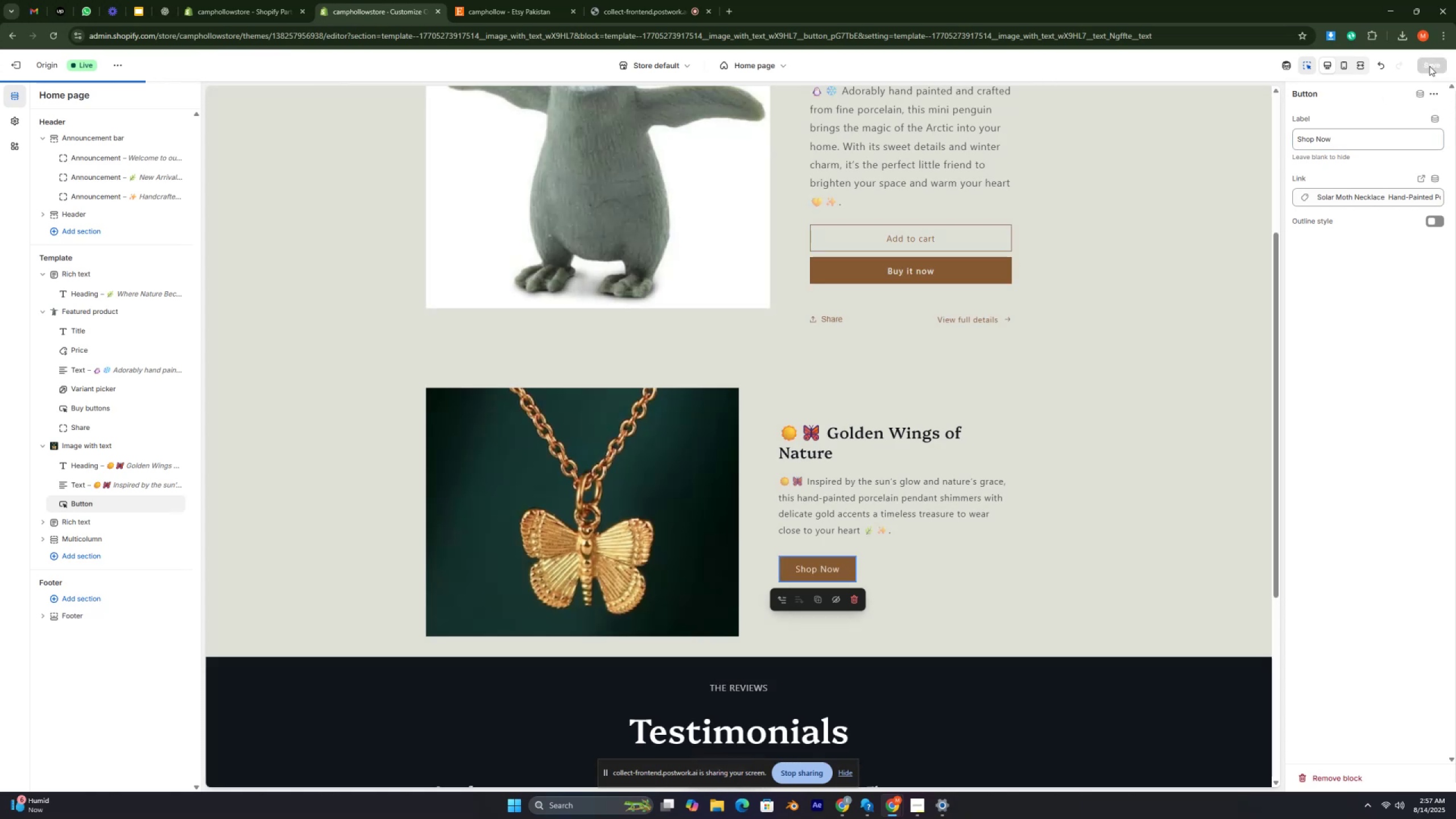 
key(Control+ControlRight)
 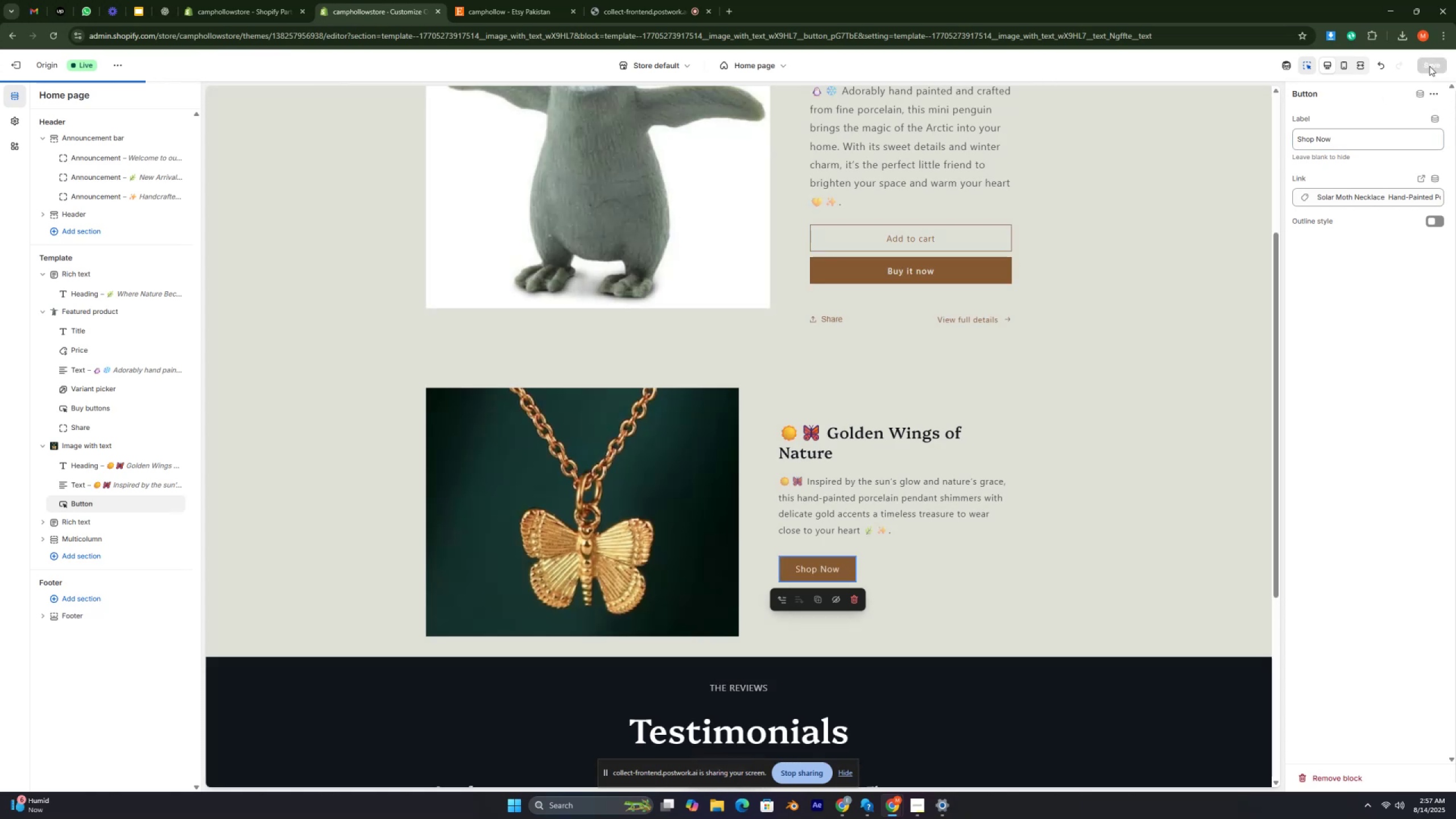 
key(Control+ControlRight)
 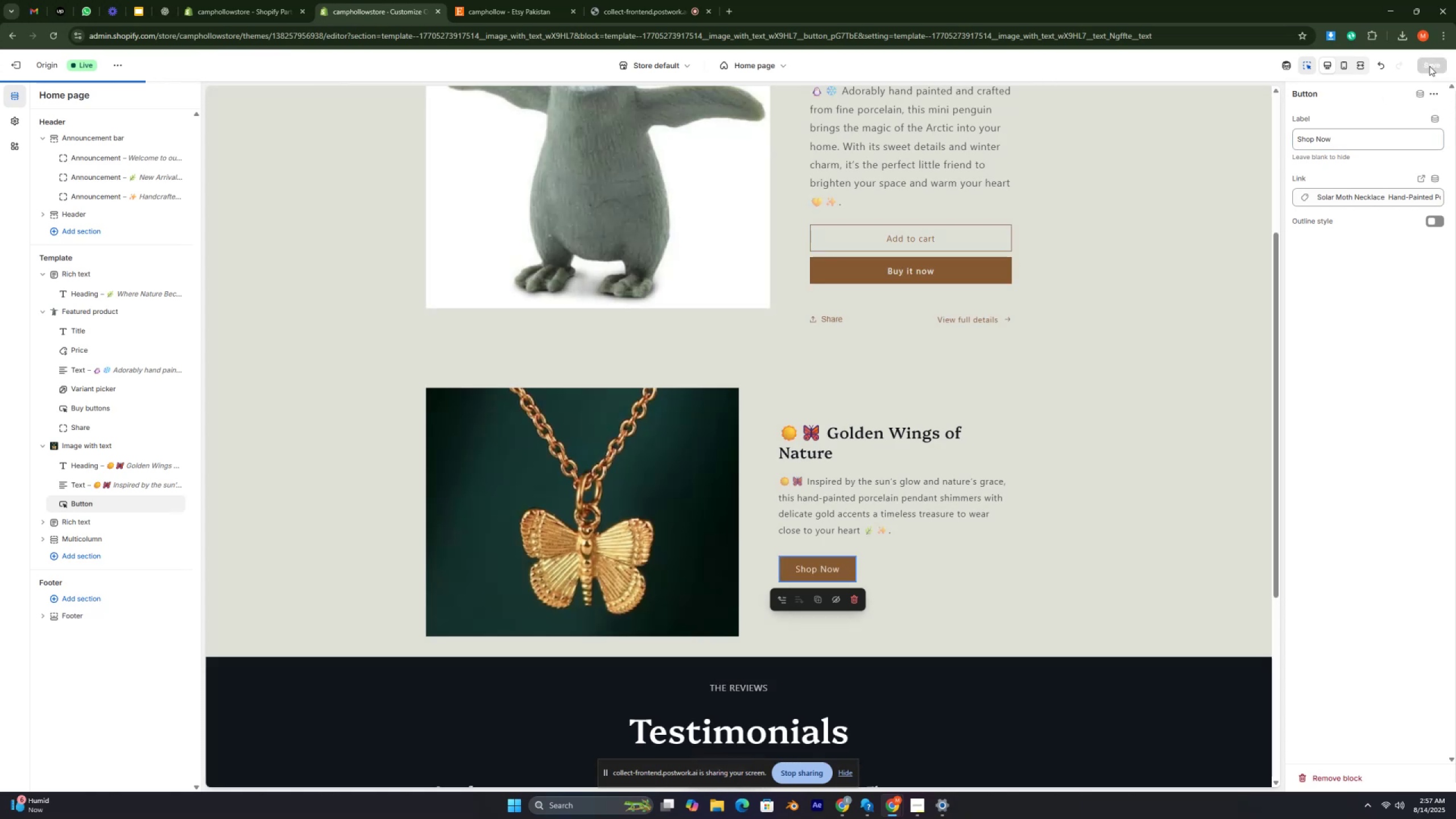 
key(Control+ControlRight)
 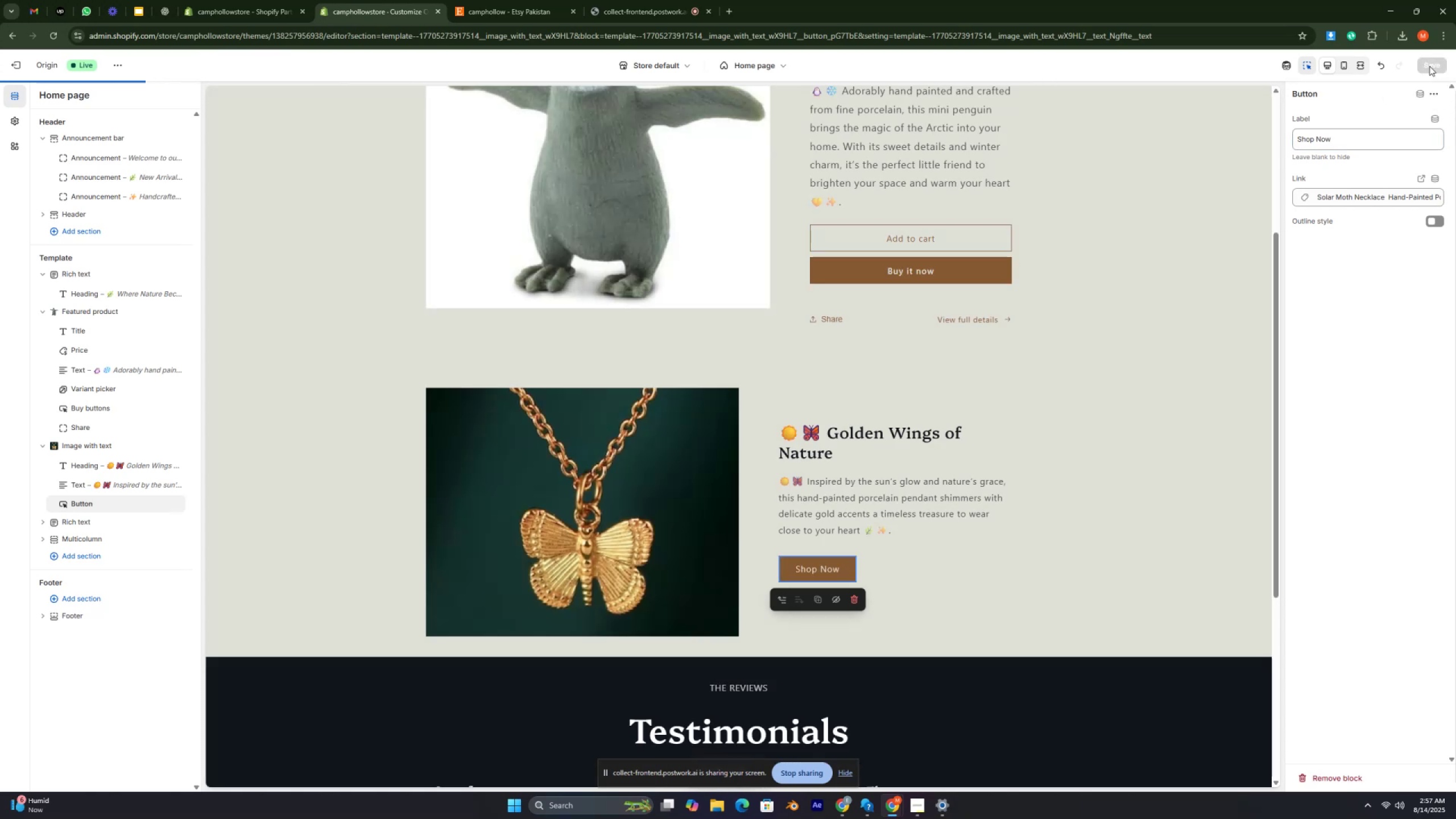 
key(Control+ControlRight)
 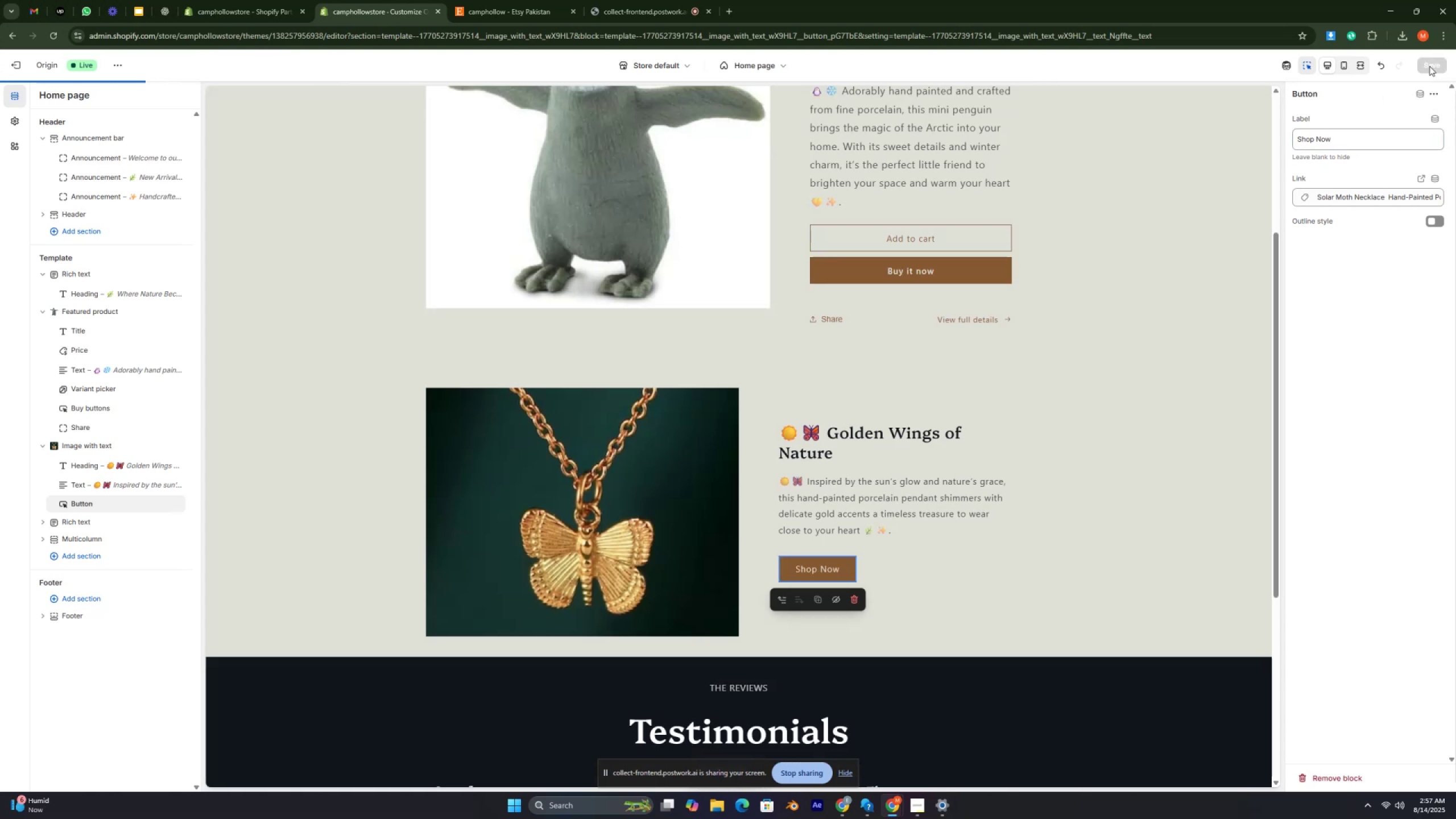 
key(Control+ControlRight)
 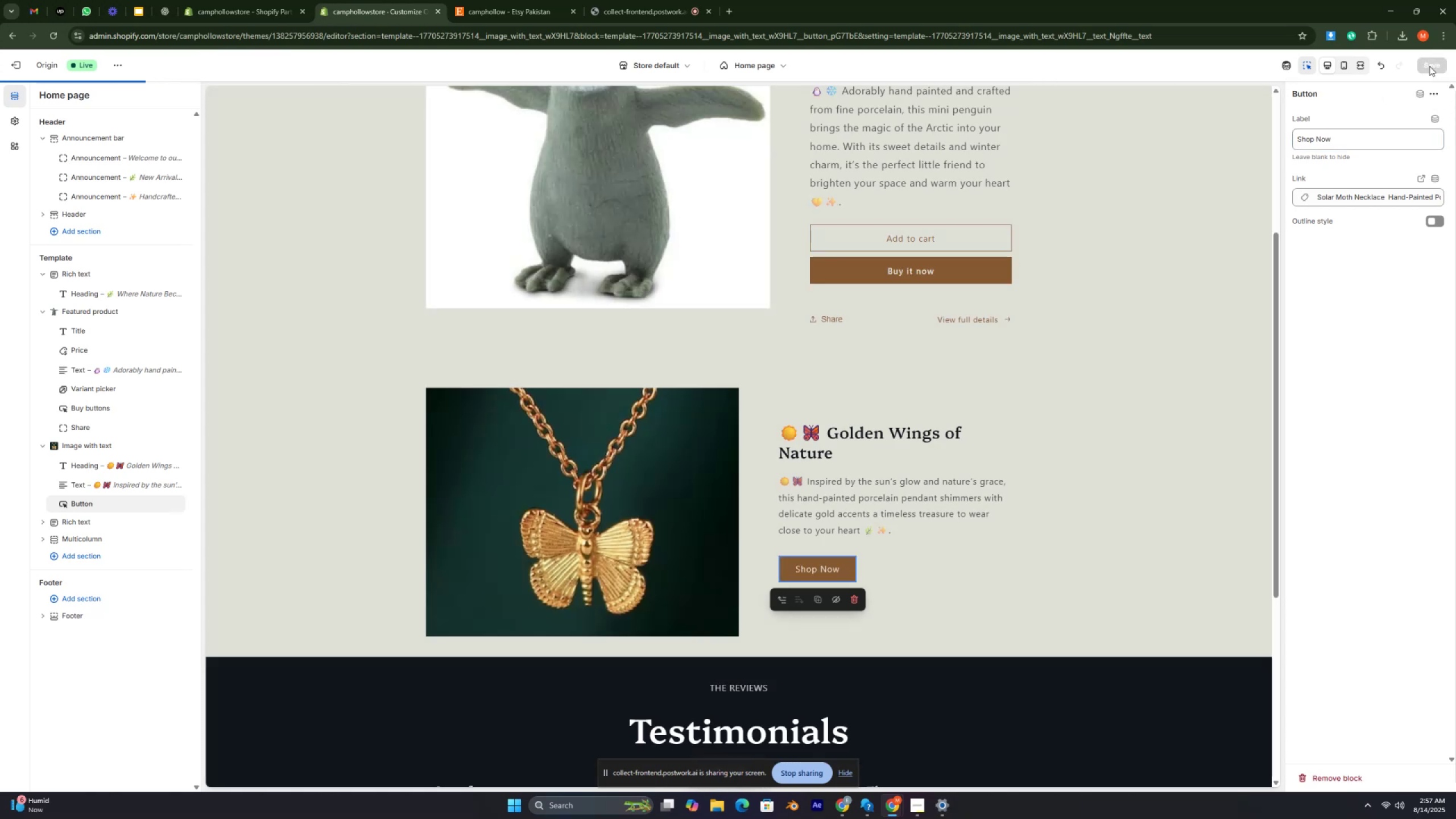 
key(Control+ControlRight)
 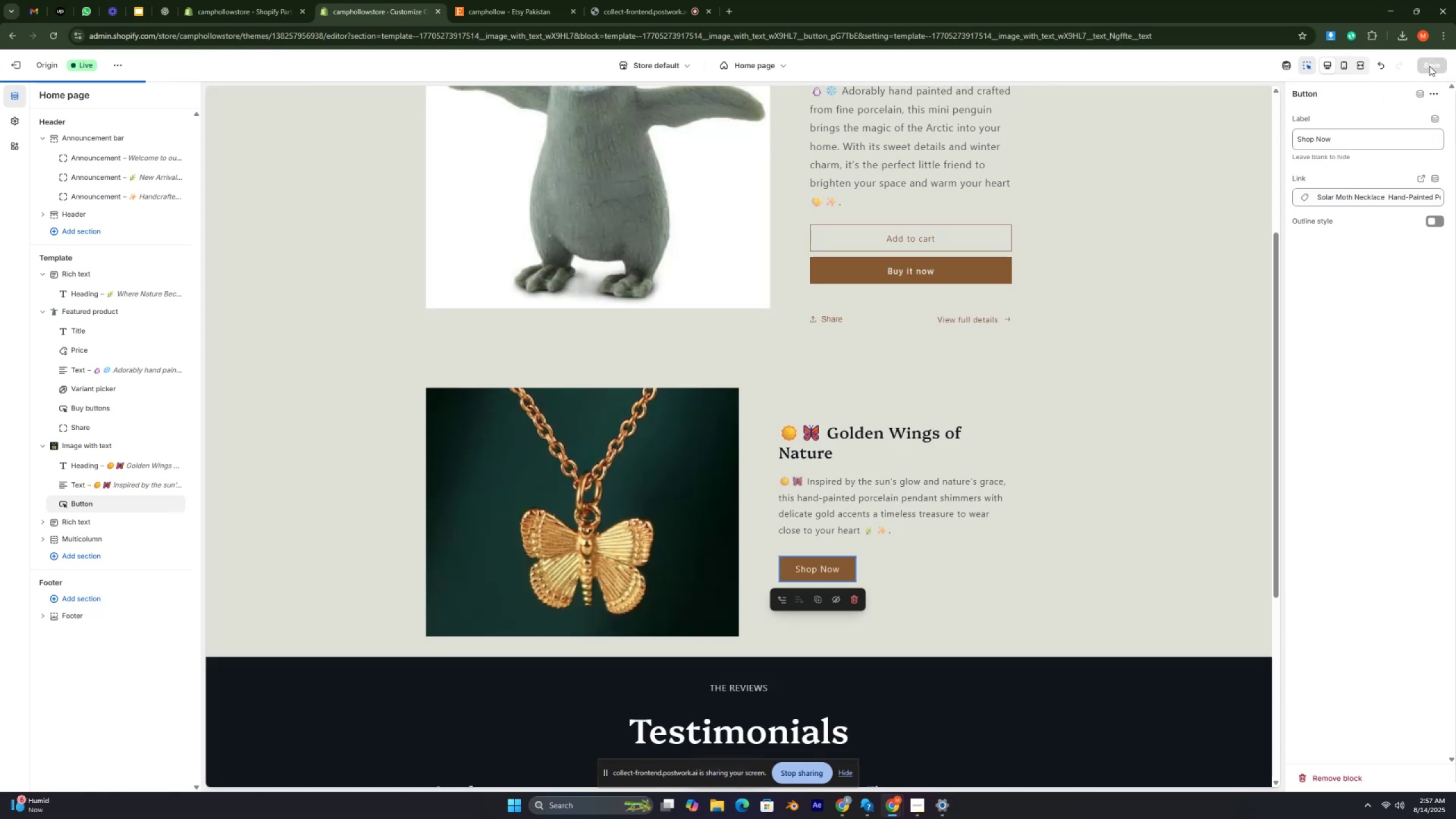 
key(Control+ControlRight)
 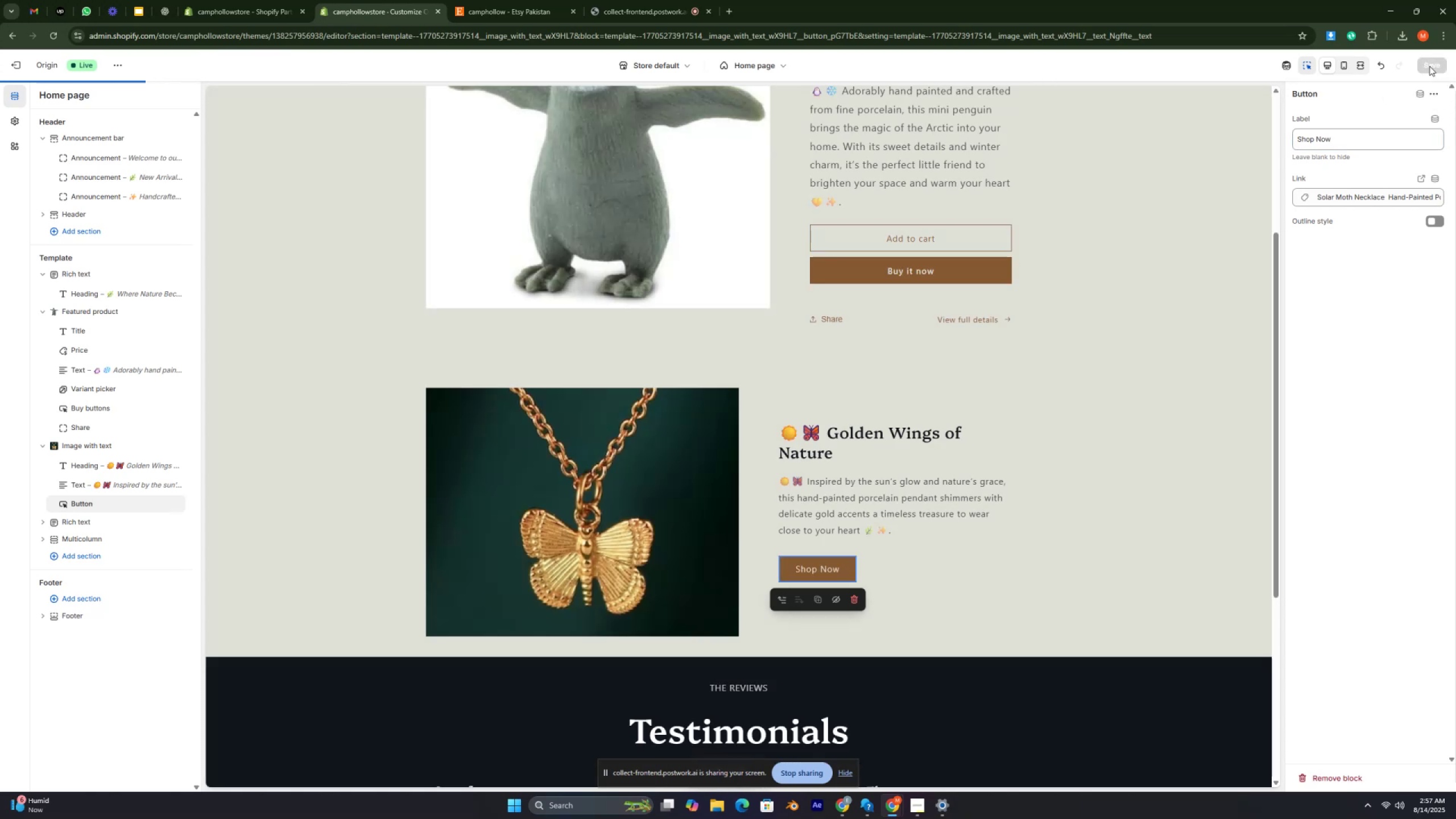 
key(Control+ControlRight)
 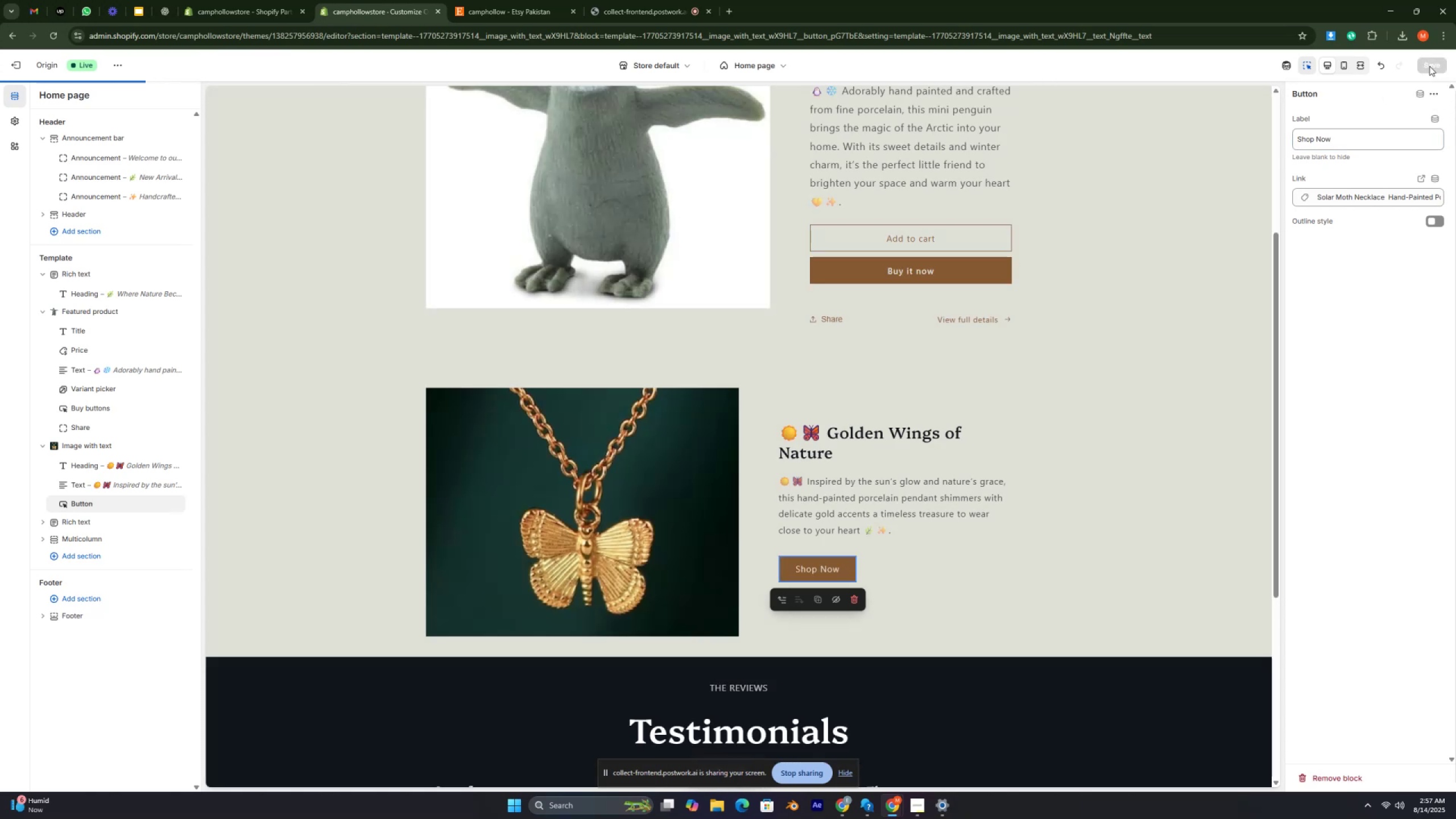 
key(Control+ControlRight)
 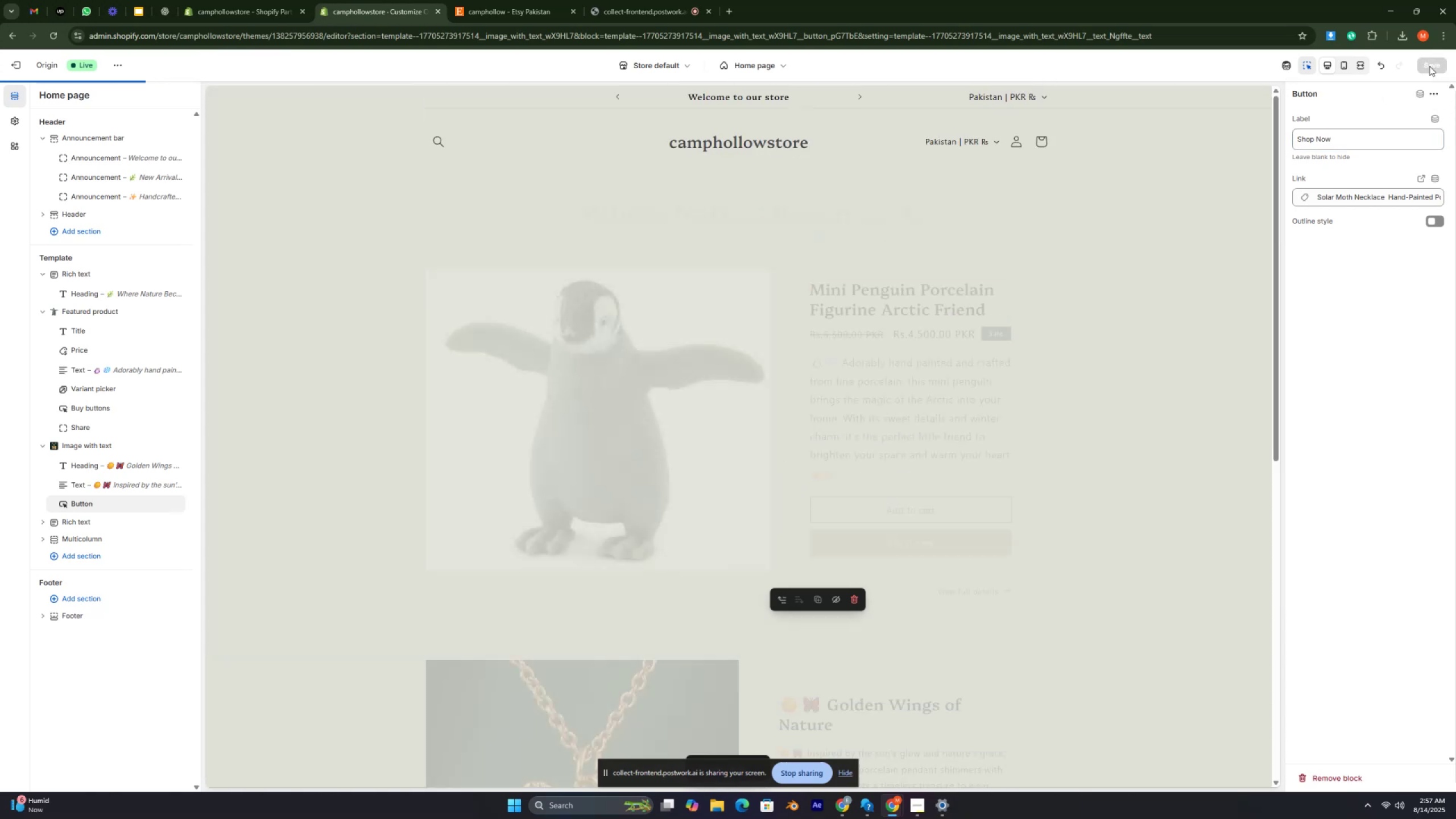 
key(Control+ControlRight)
 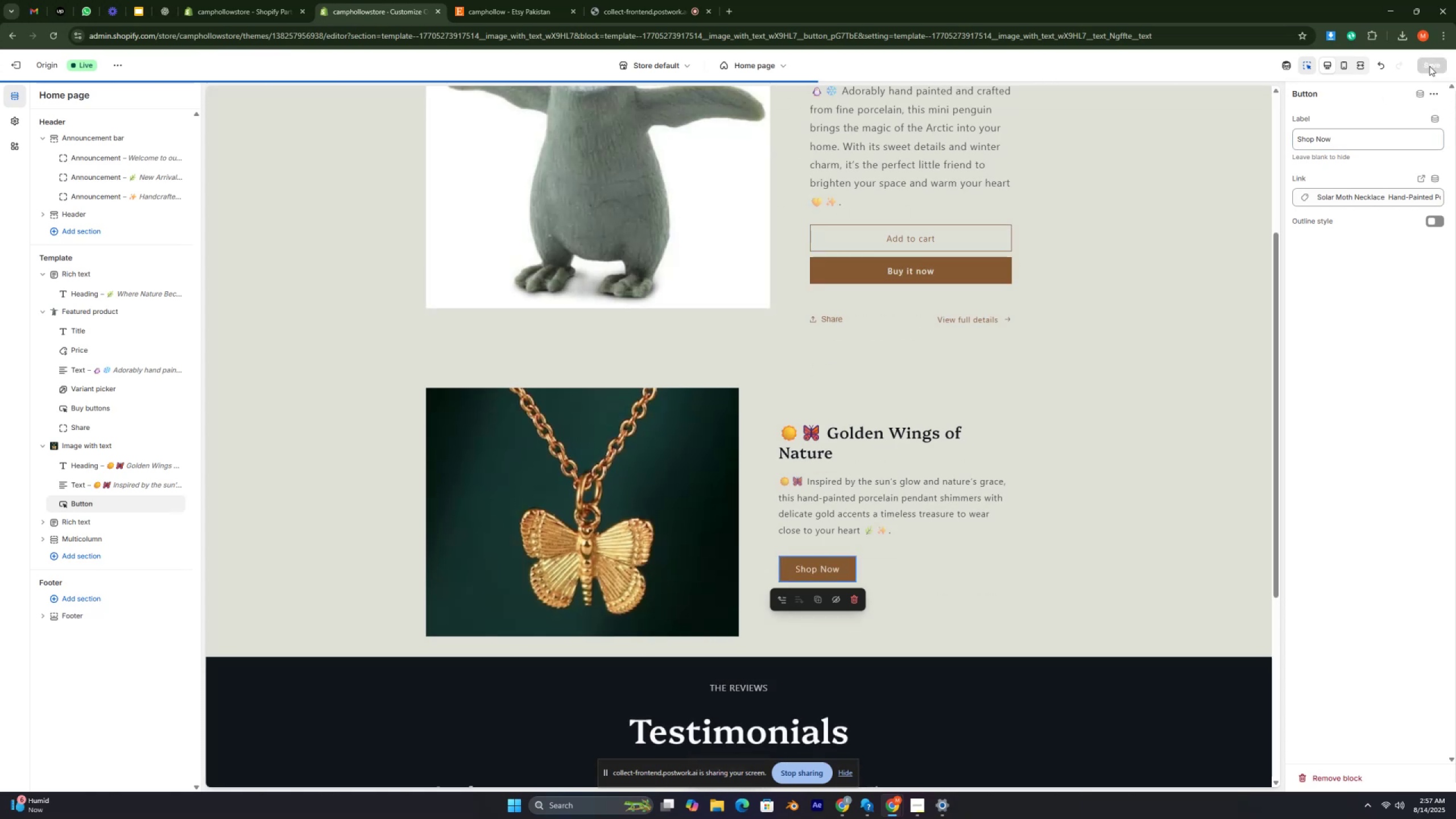 
key(Control+ControlRight)
 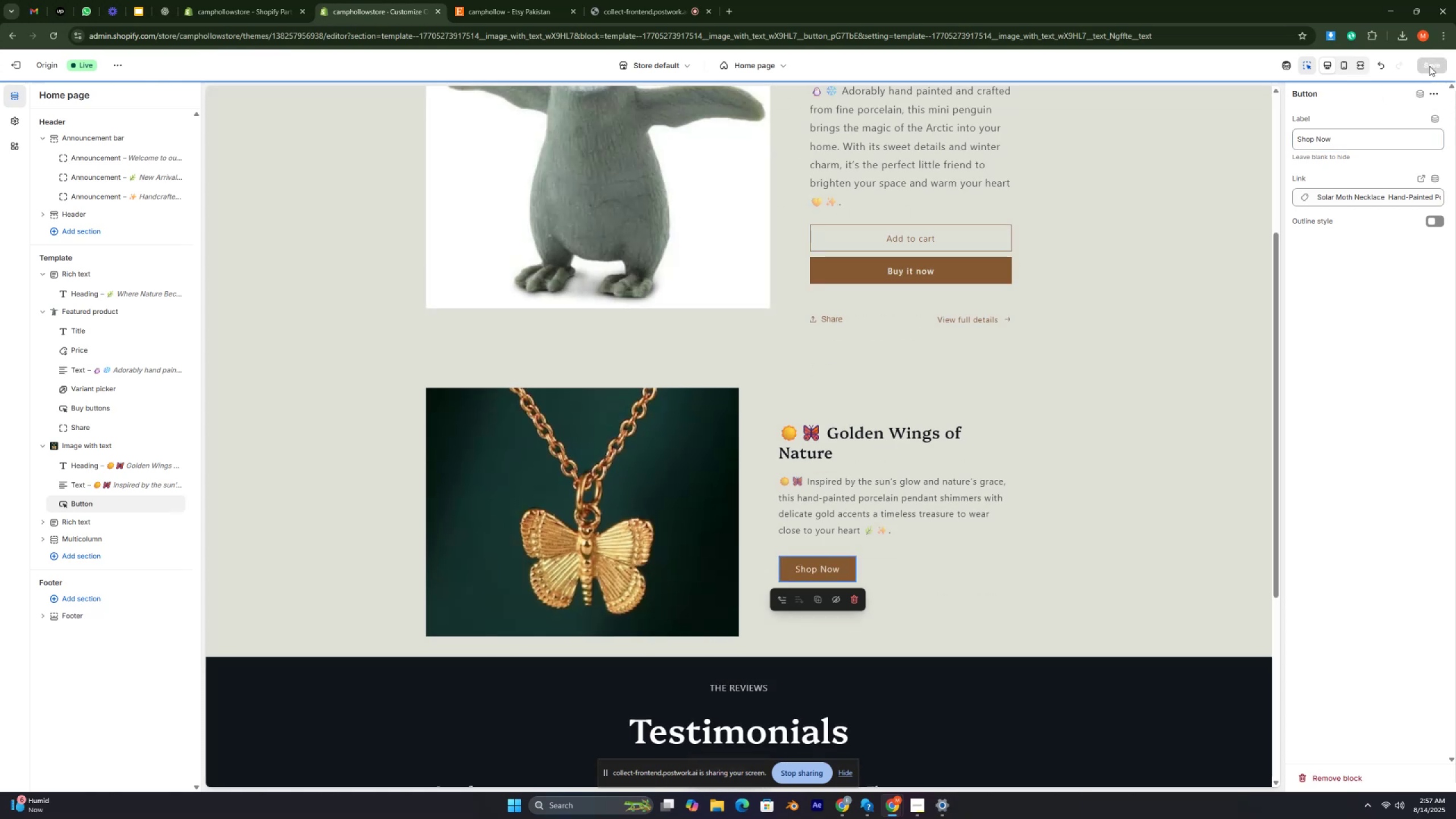 
key(Control+ControlRight)
 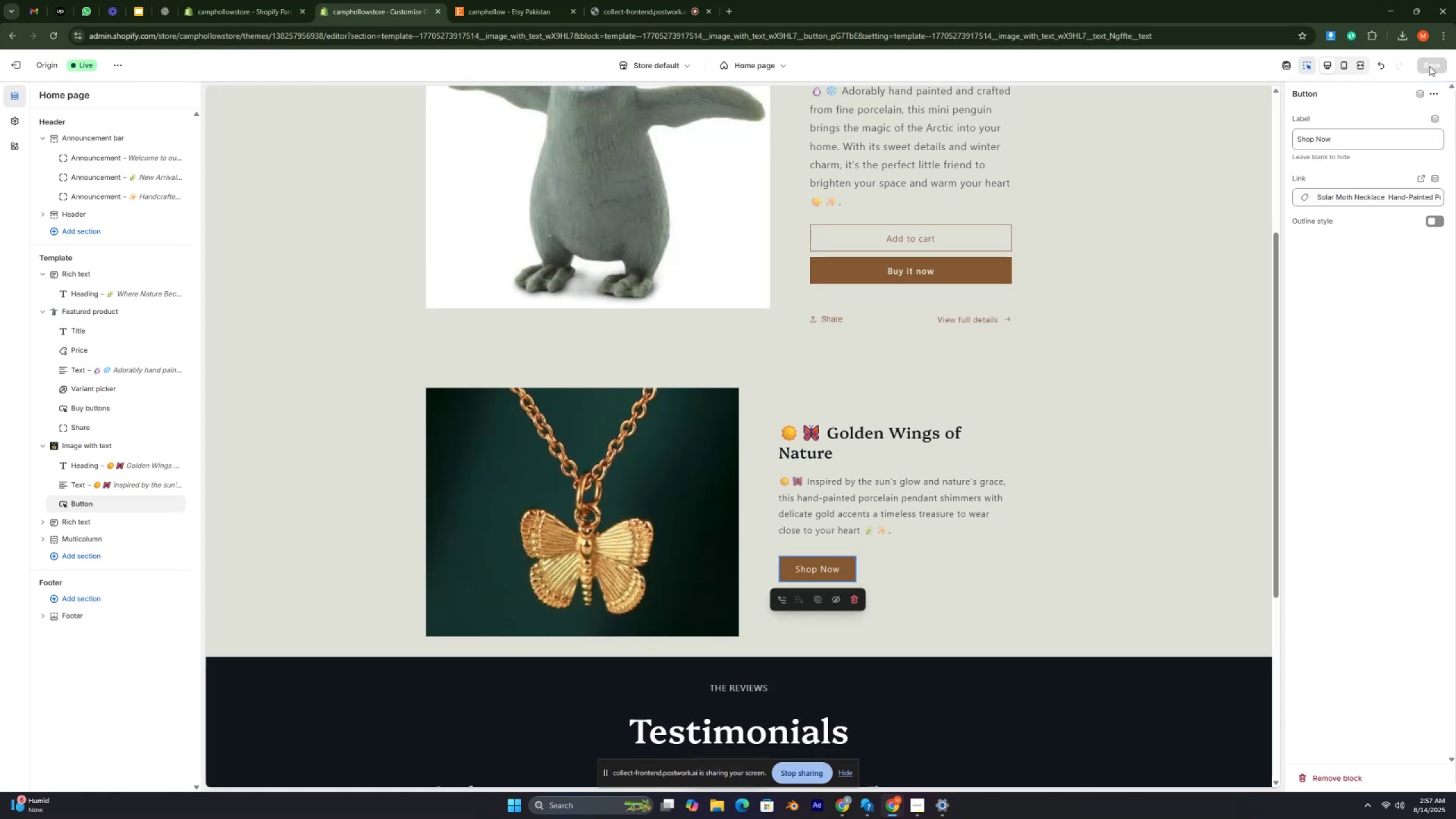 
key(Control+ControlRight)
 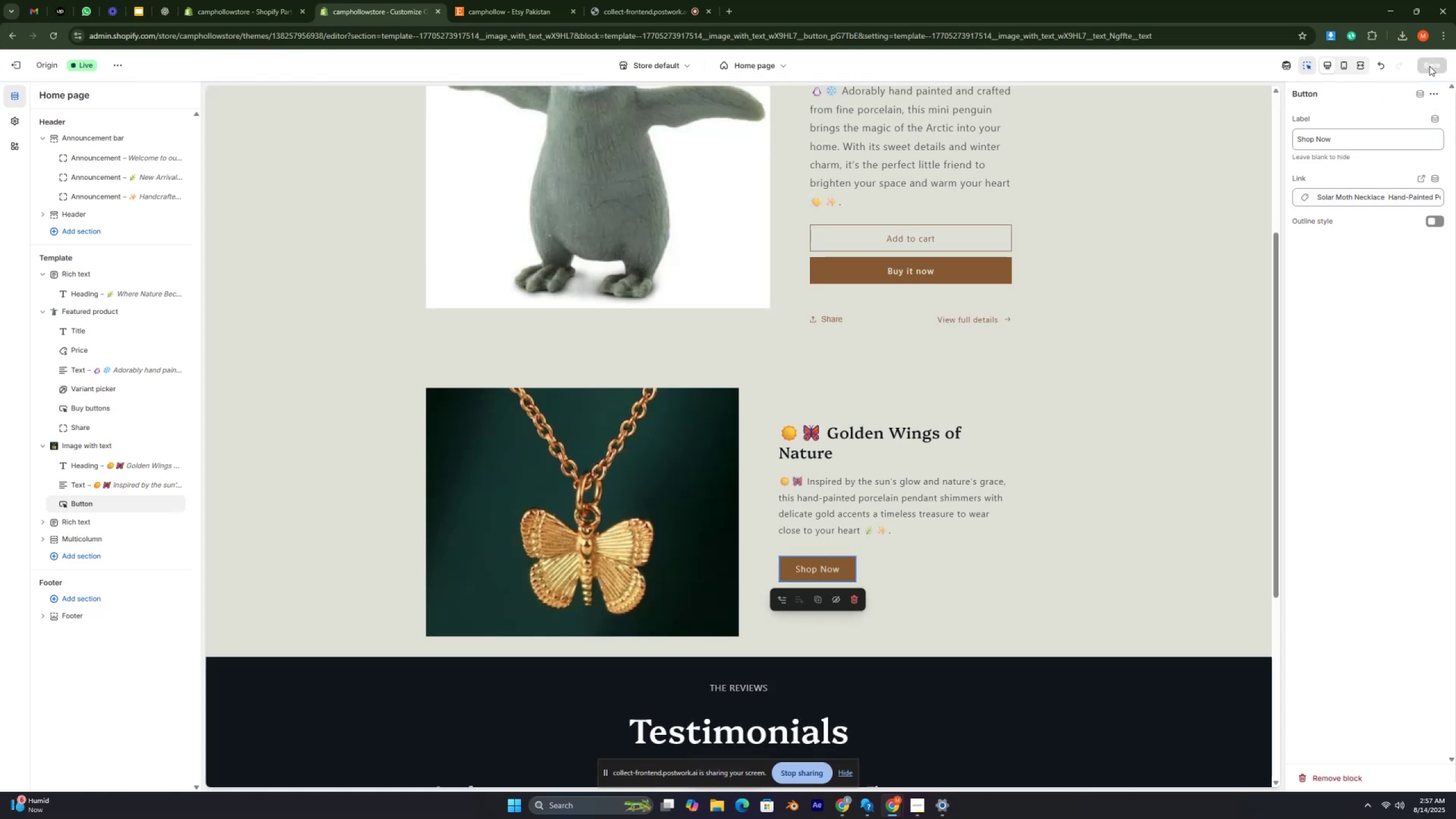 
key(Control+ControlRight)
 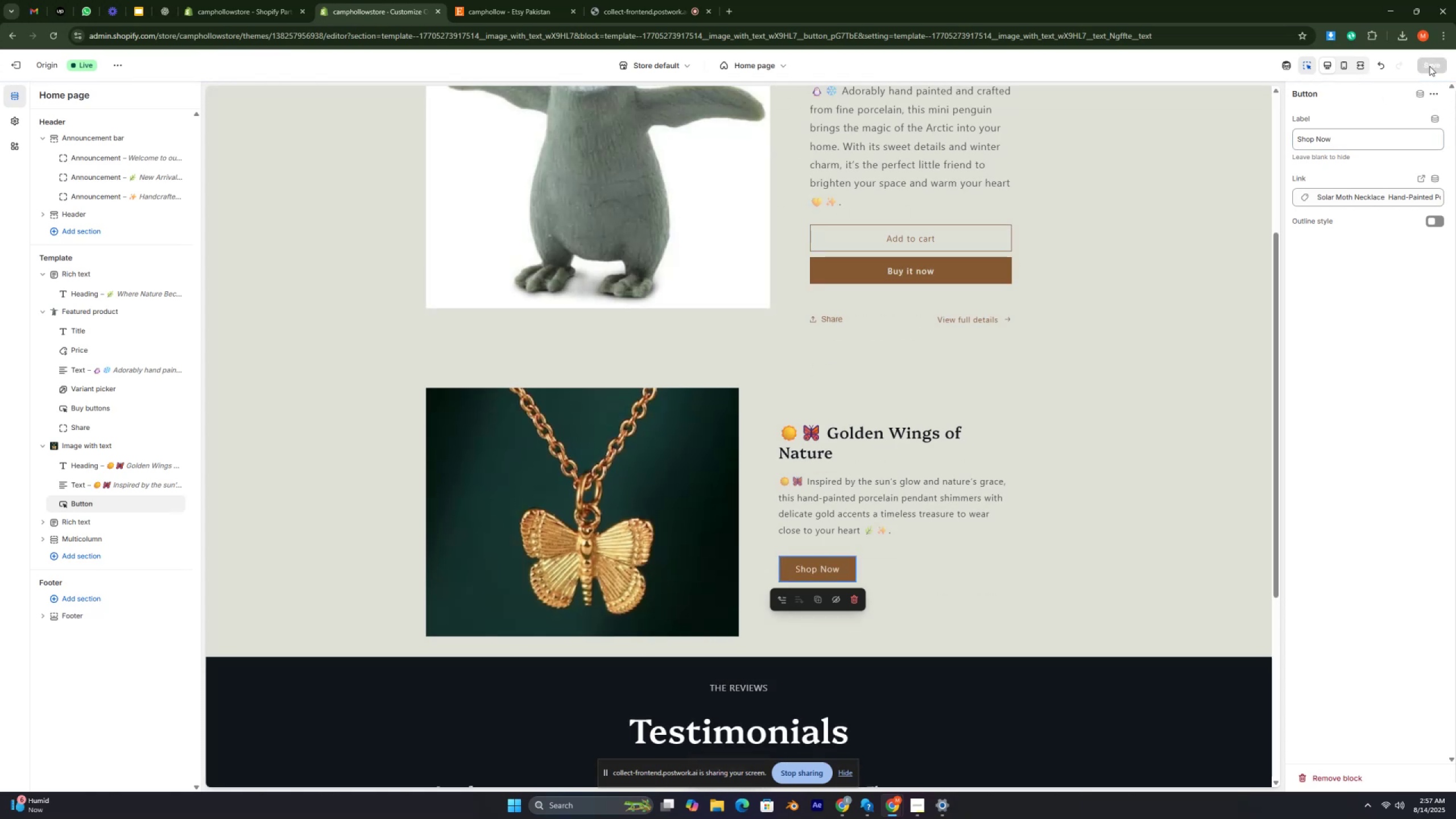 
key(Control+ControlRight)
 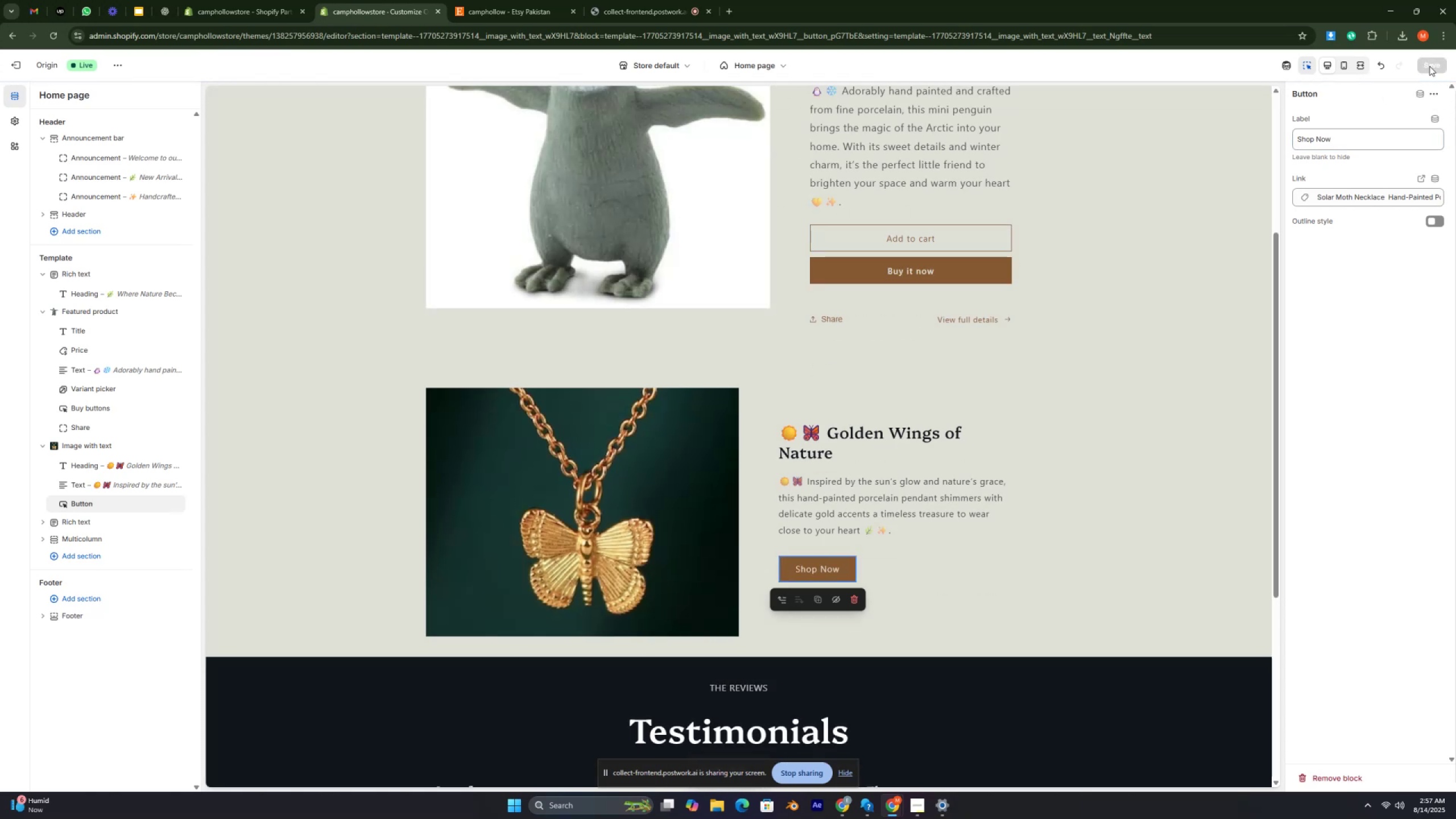 
key(Control+ControlRight)
 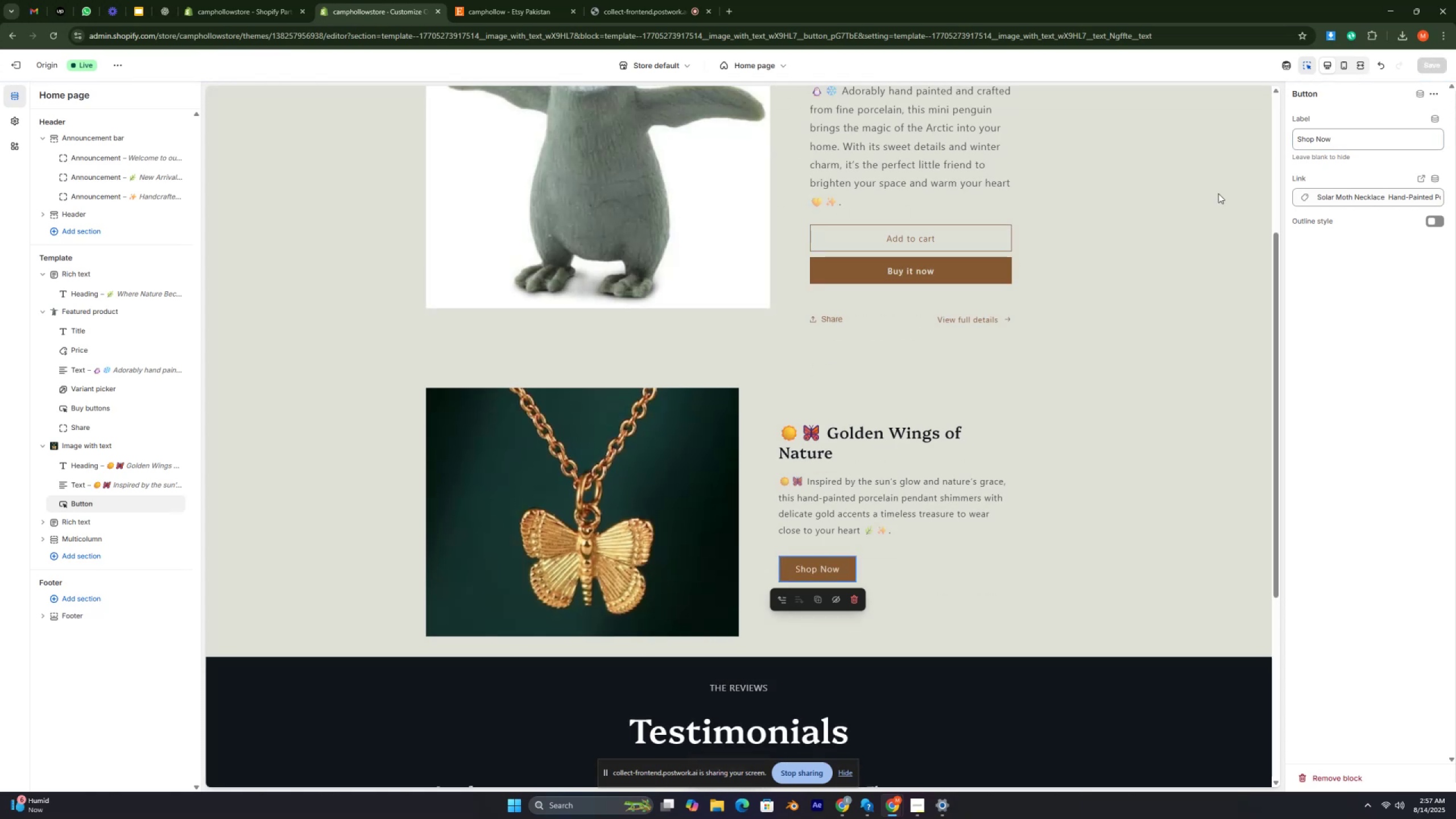 
scroll: coordinate [737, 375], scroll_direction: down, amount: 4.0
 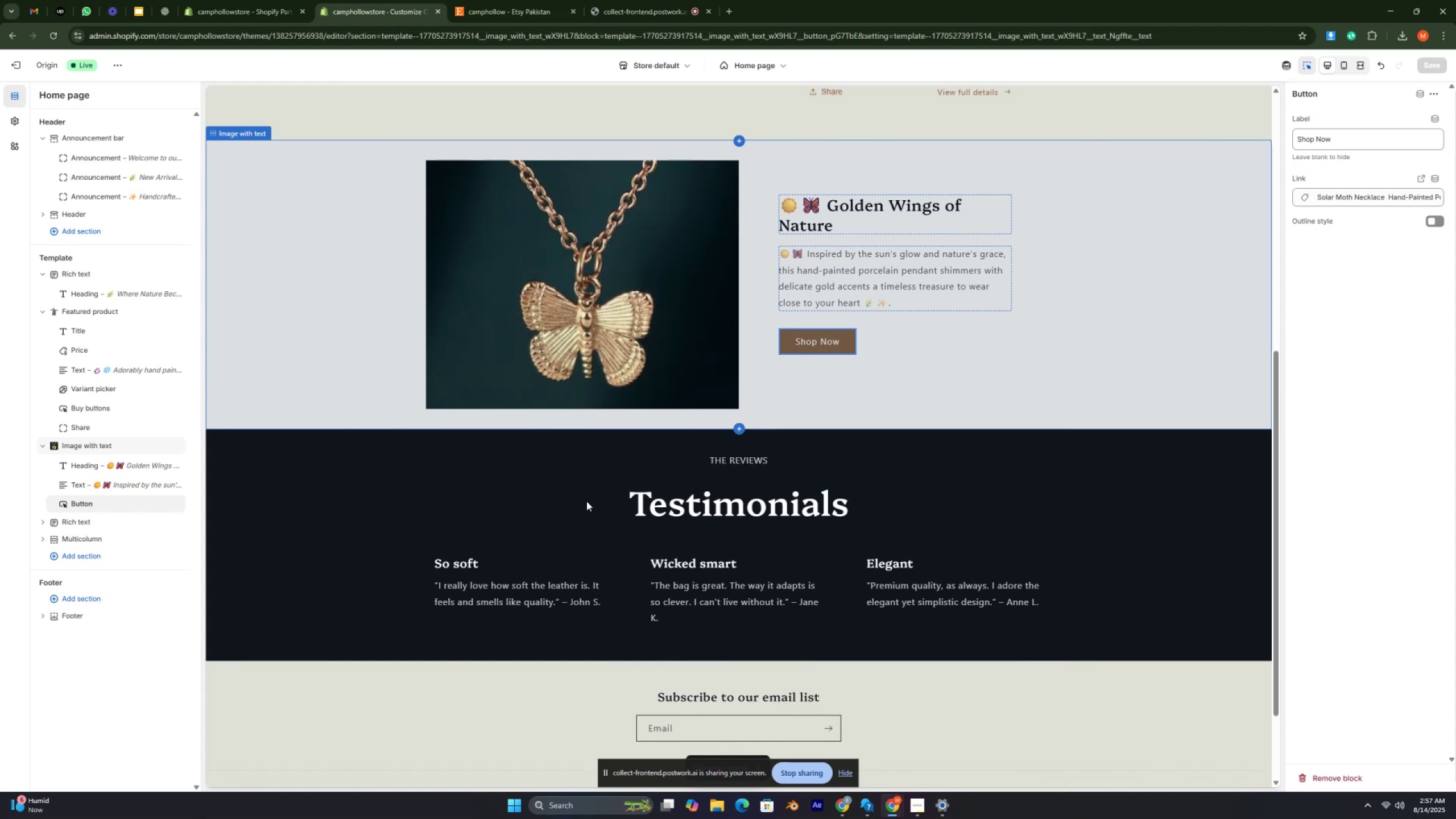 
left_click([605, 494])
 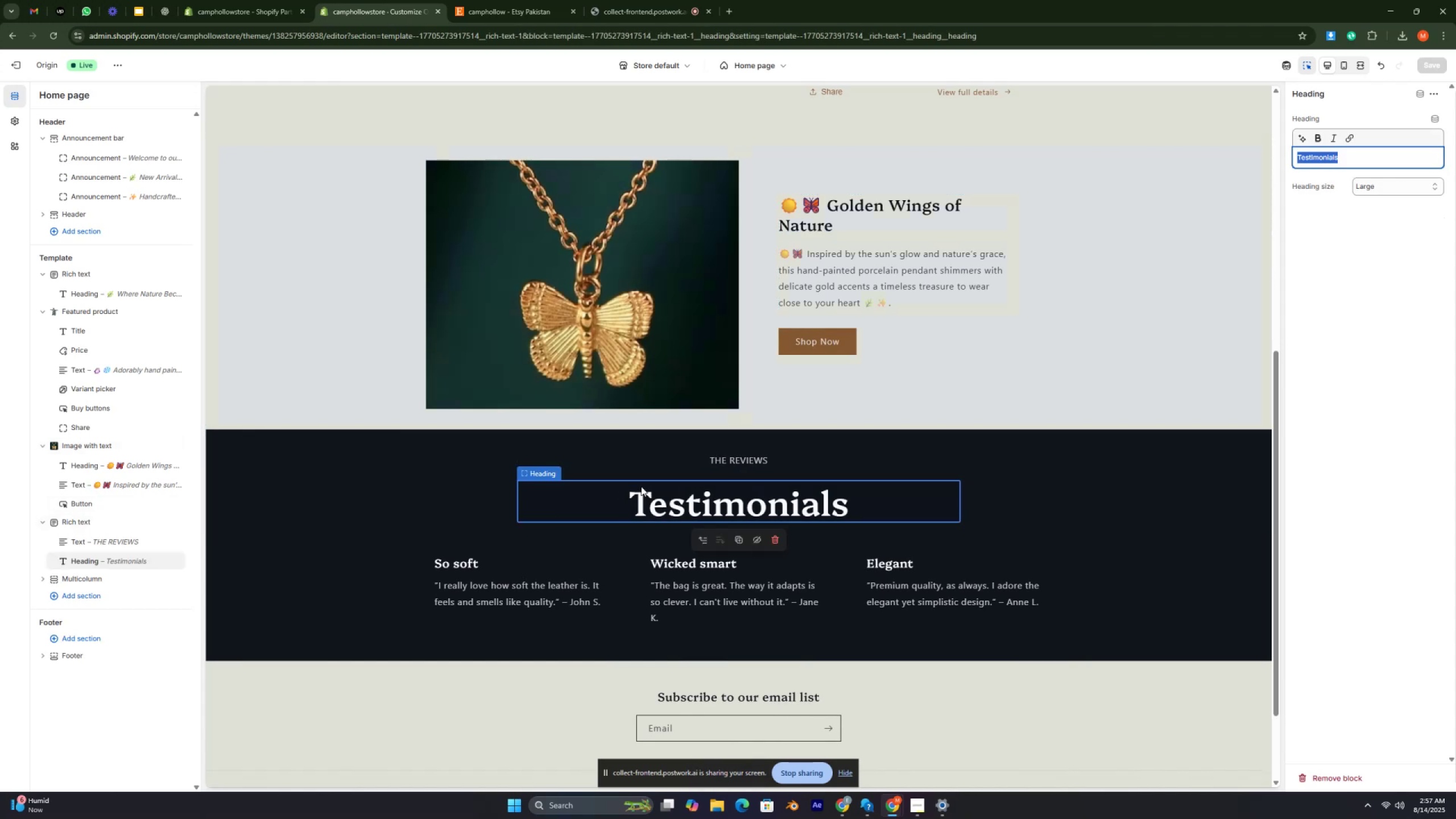 
left_click_drag(start_coordinate=[648, 466], to_coordinate=[651, 460])
 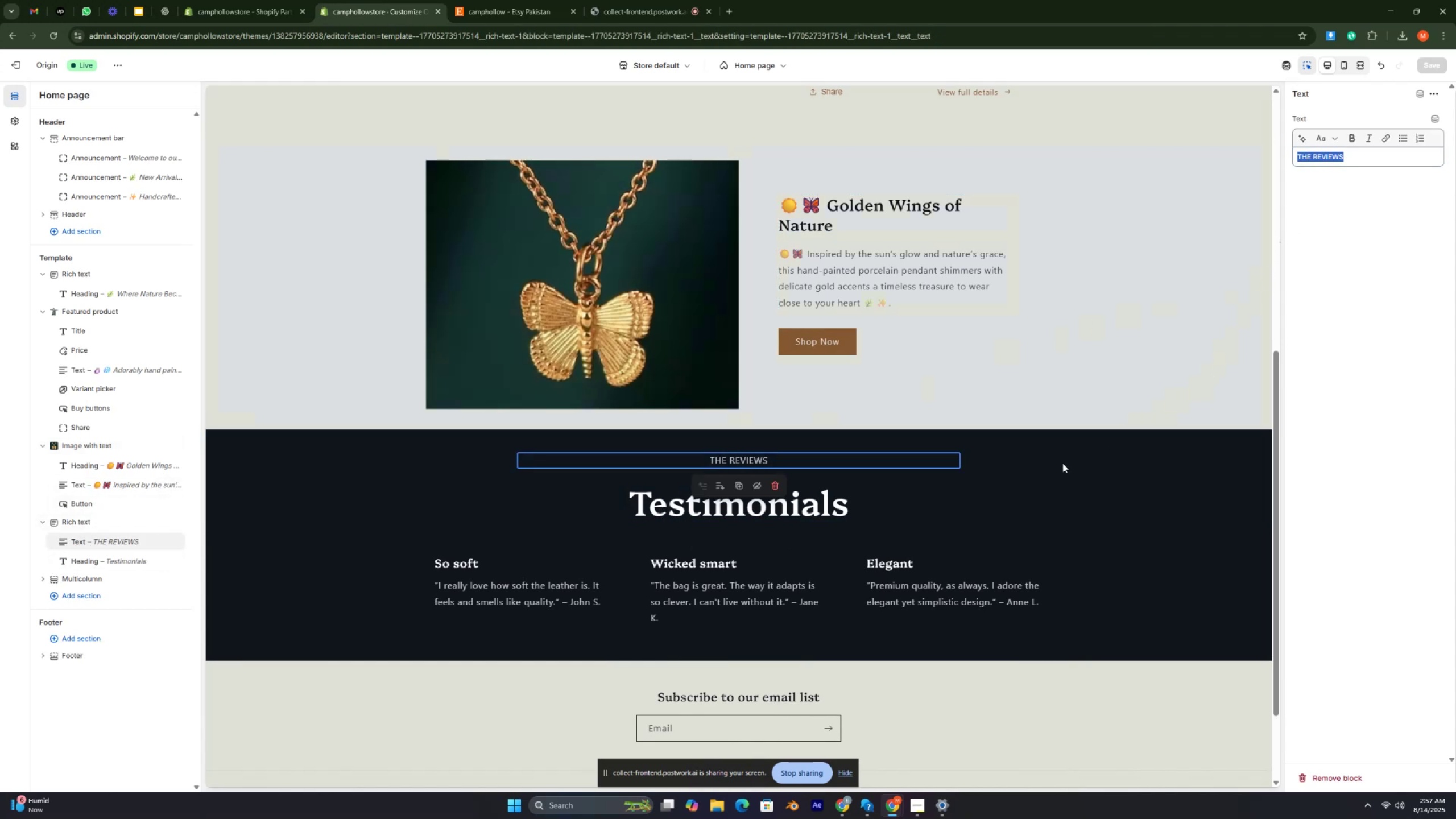 
wait(10.83)
 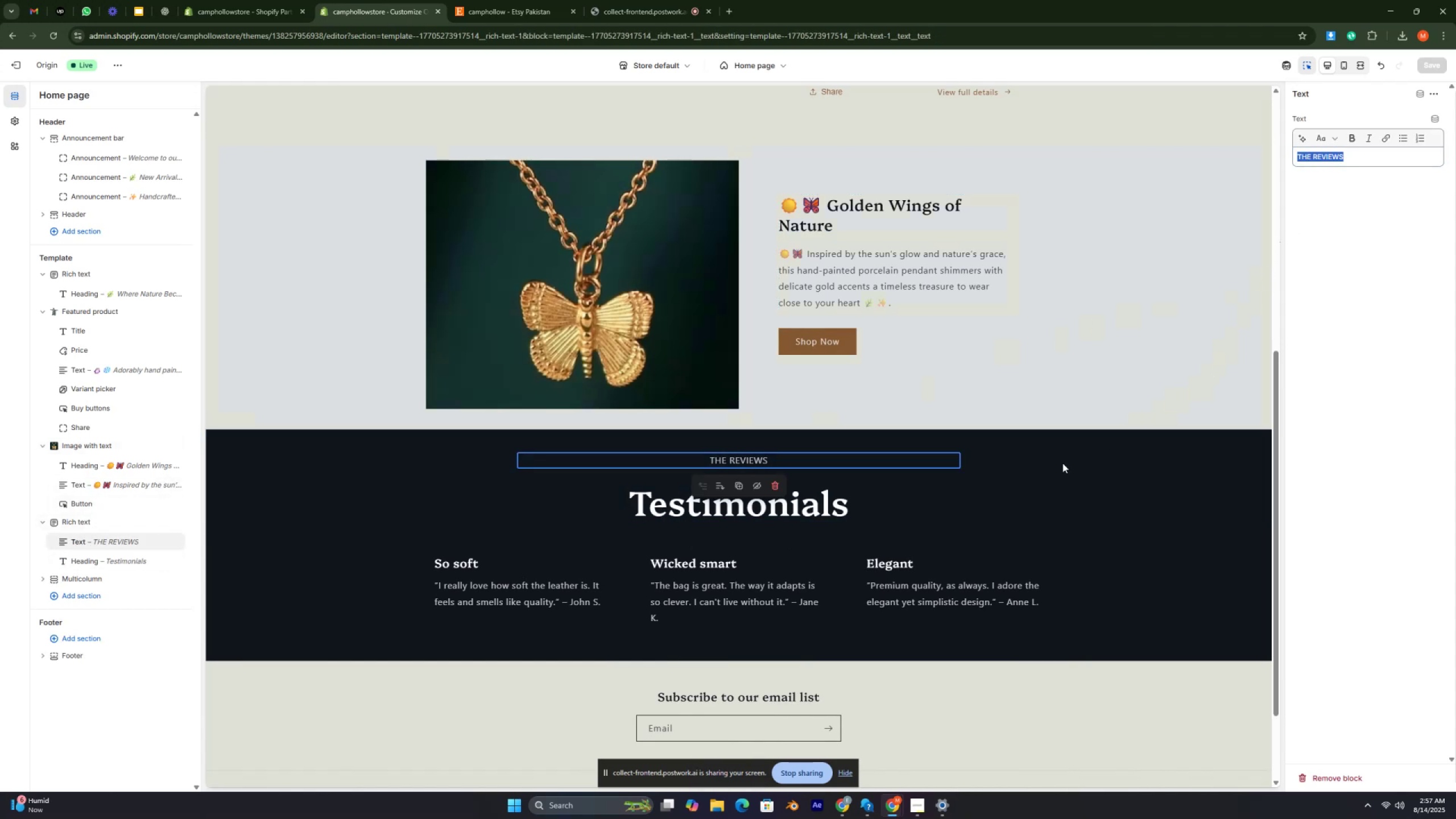 
left_click([638, 739])
 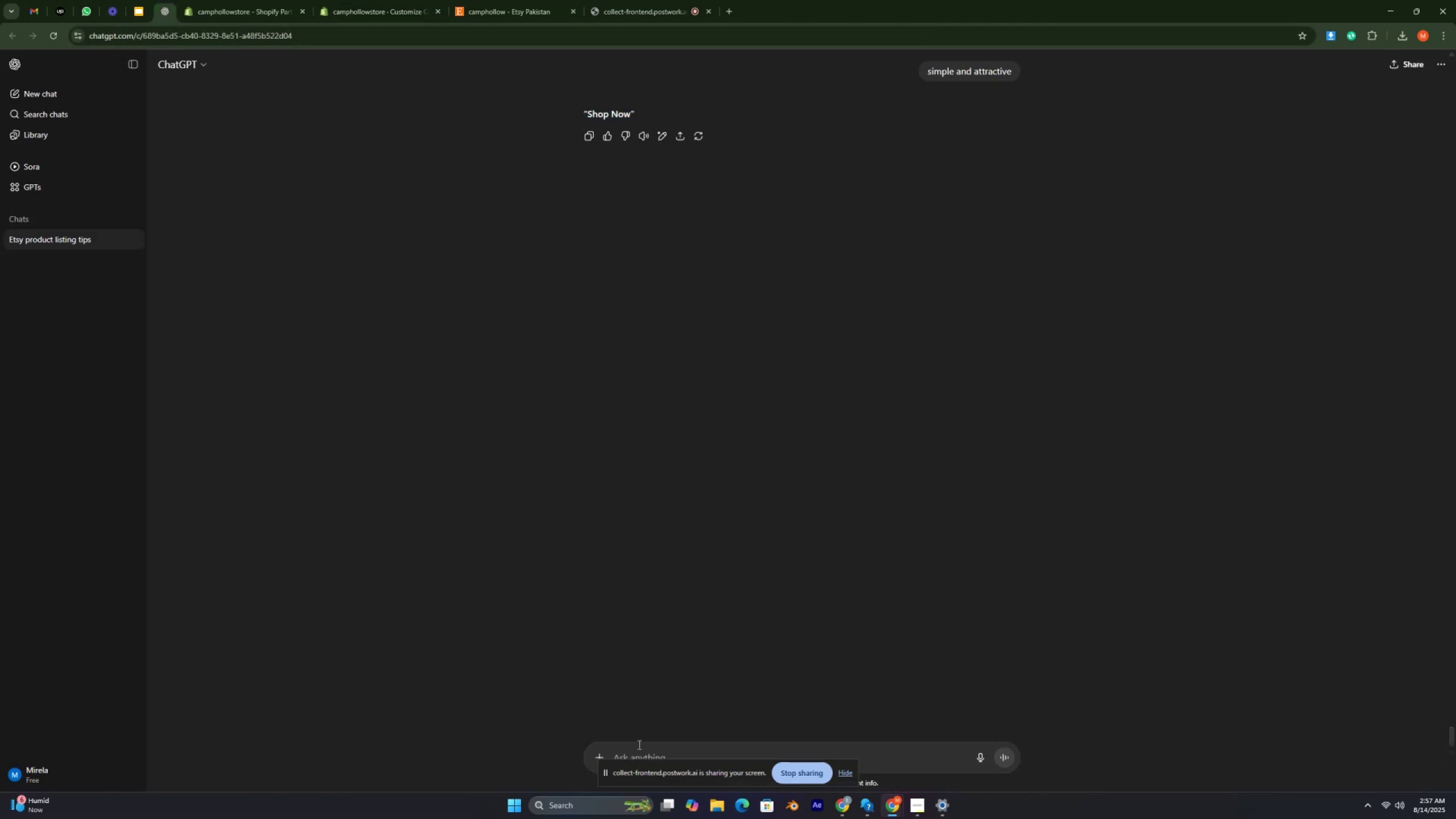 
left_click([638, 744])
 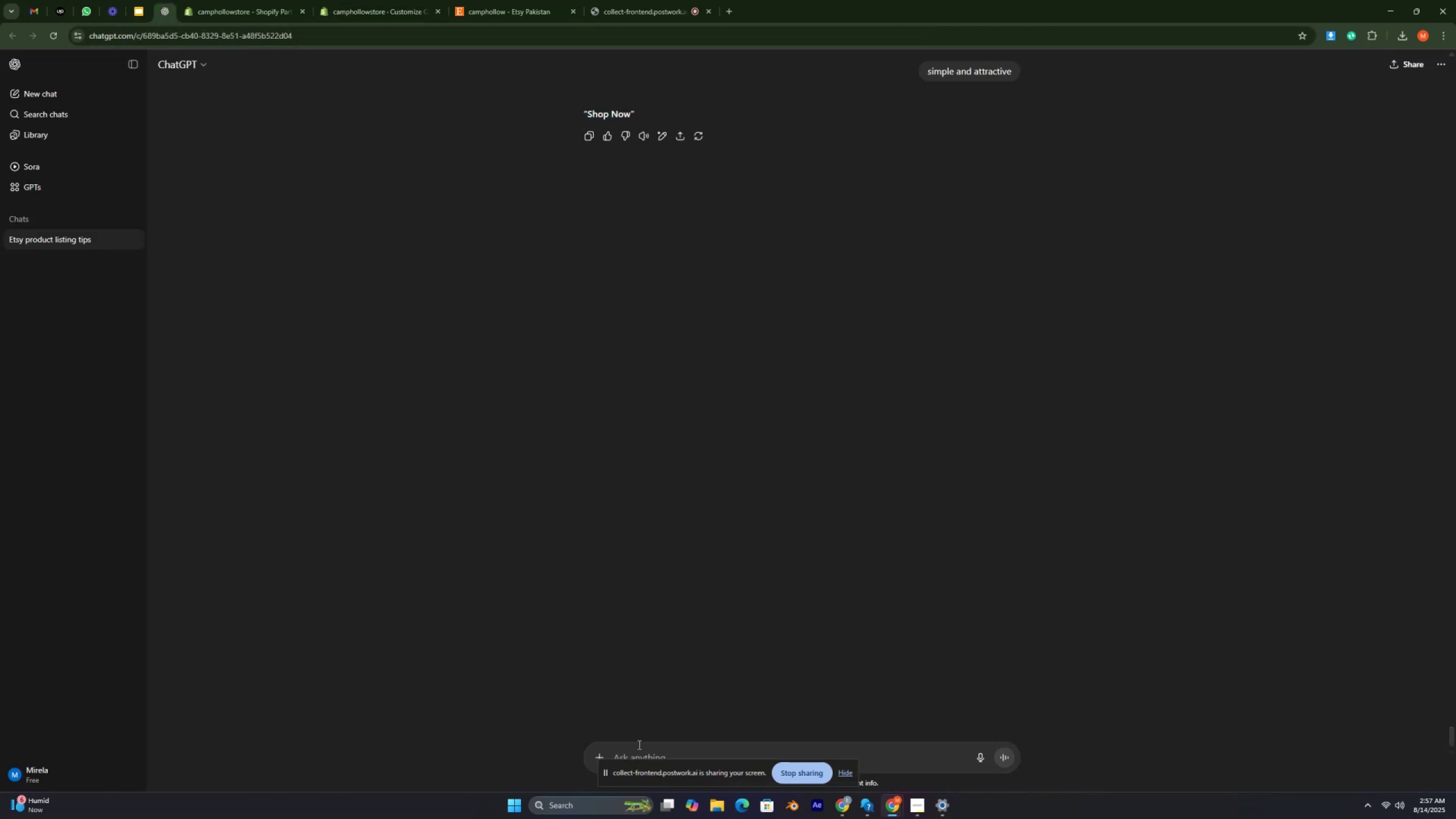 
type(rich text sev)
key(Backspace)
type(ction ka text btay short and attractive)
 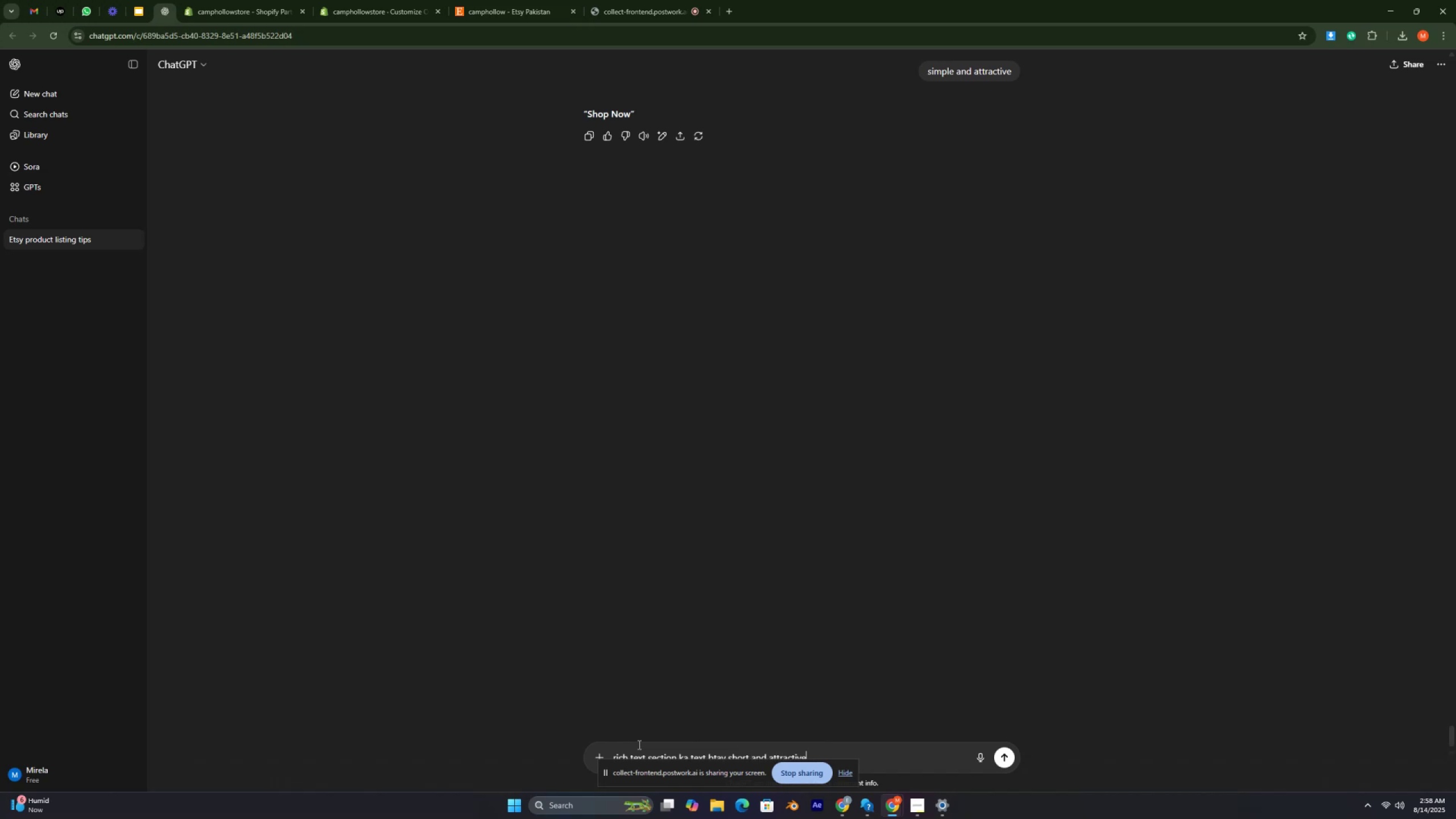 
key(Enter)
 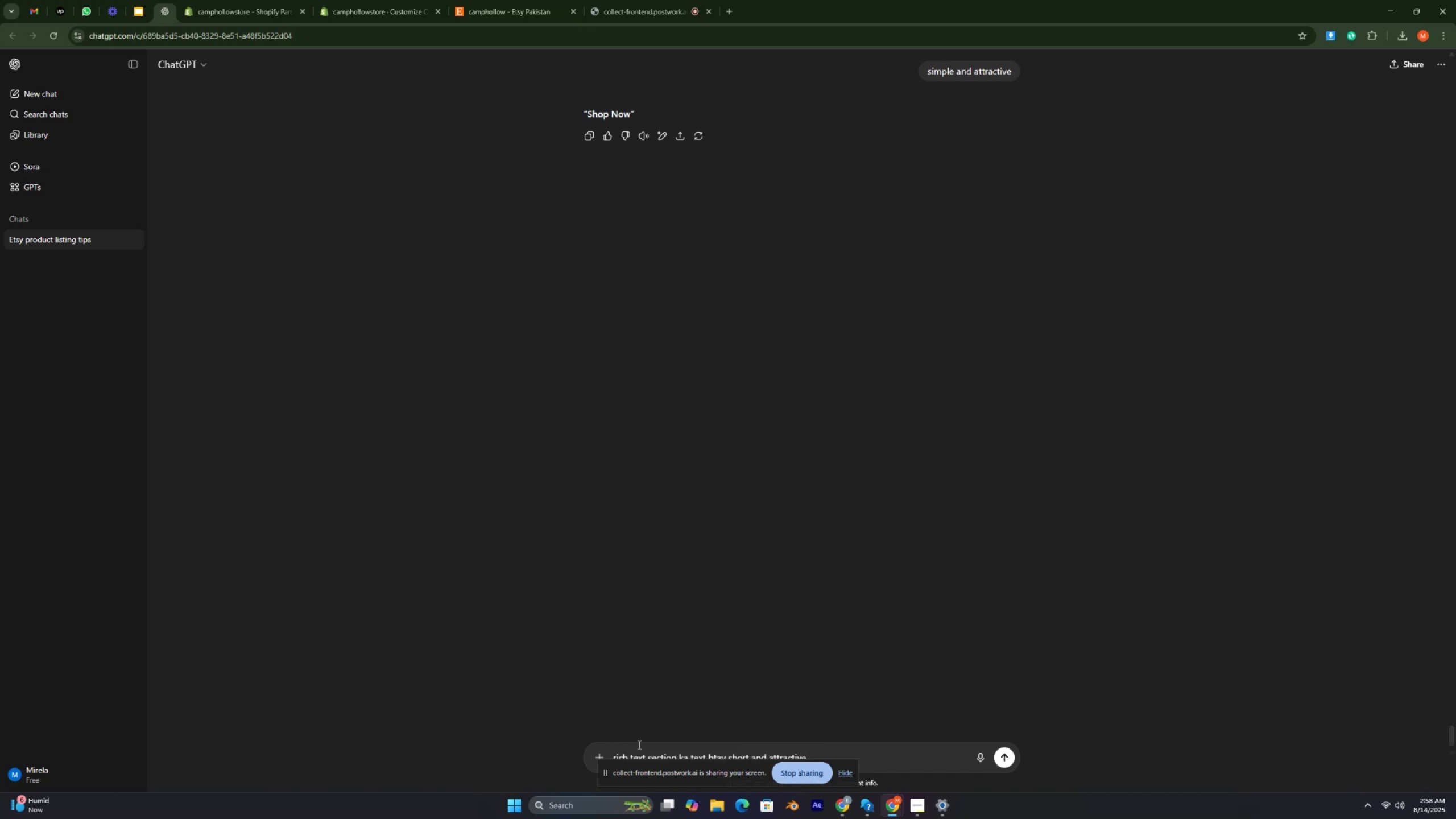 
key(Control+ControlRight)
 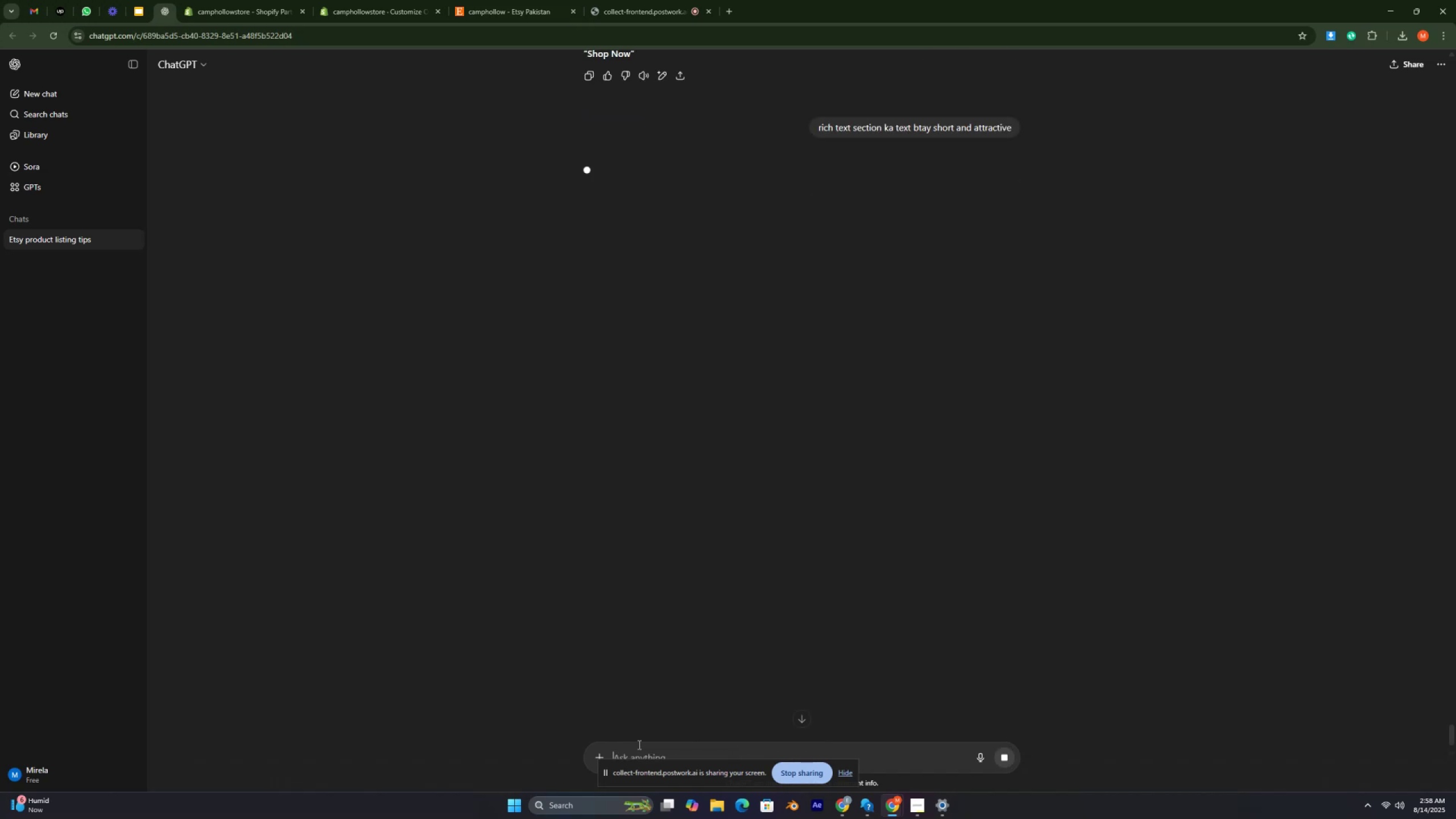 
key(Control+ControlRight)
 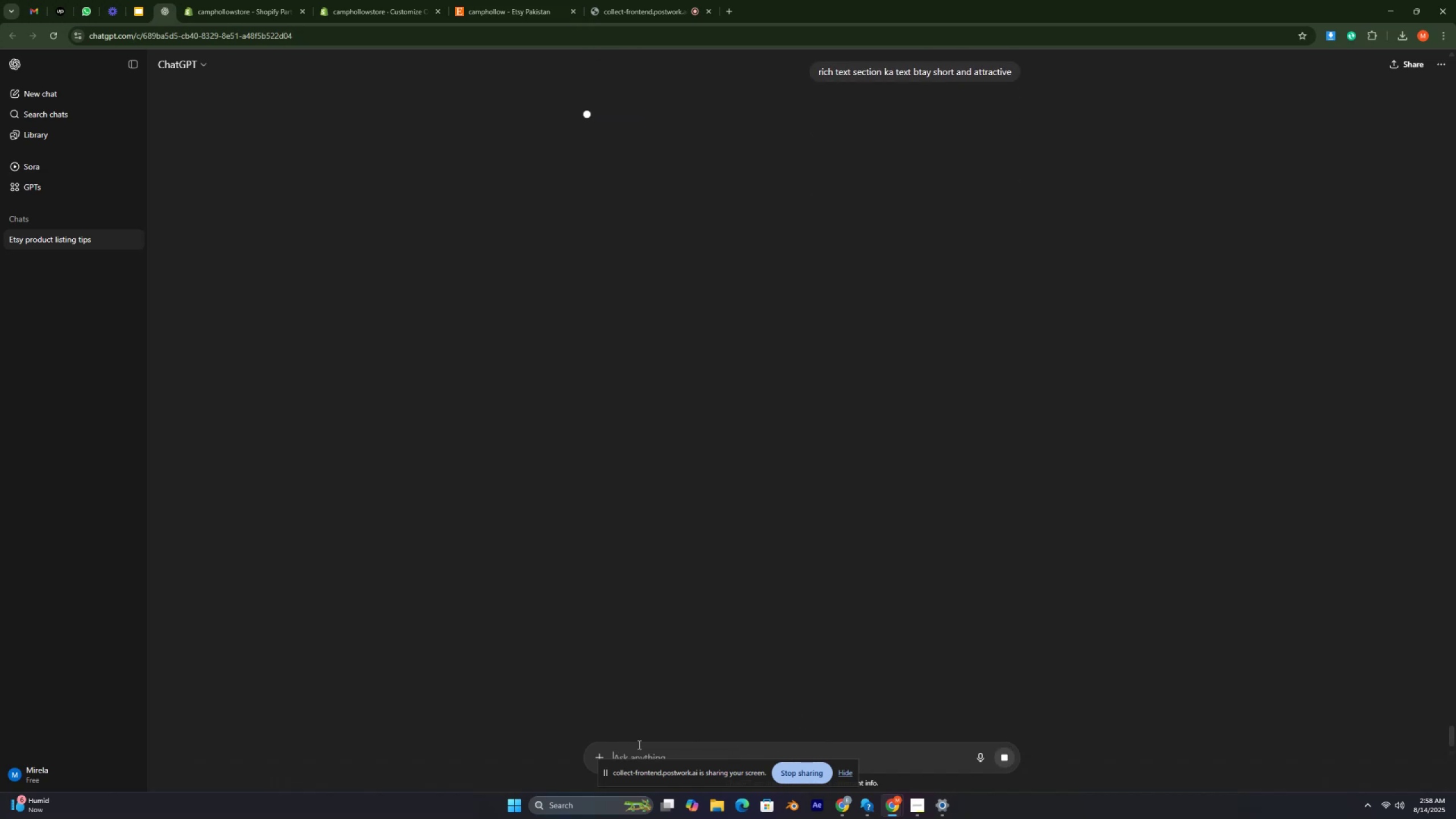 
key(Control+ControlRight)
 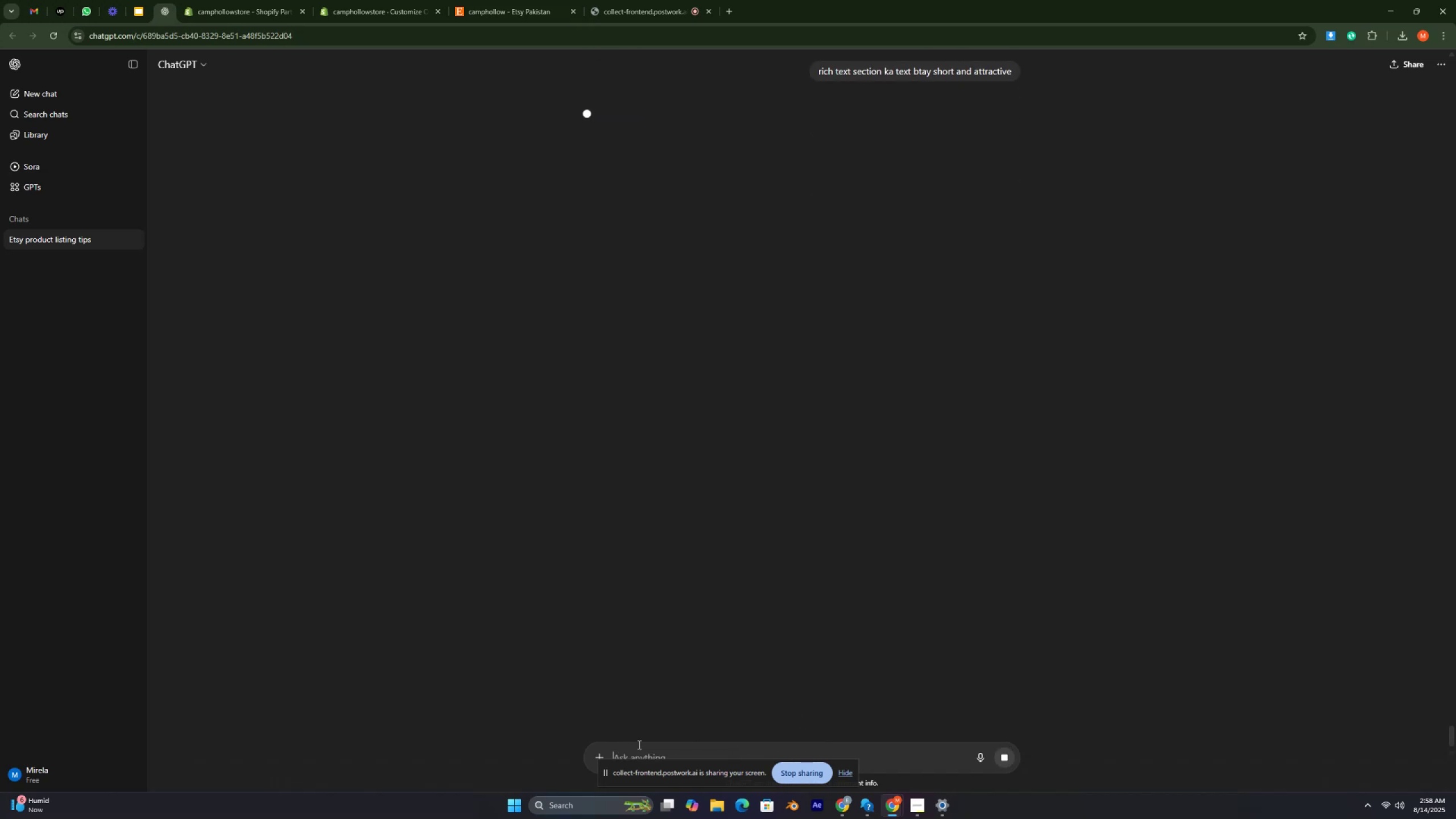 
key(Control+ControlRight)
 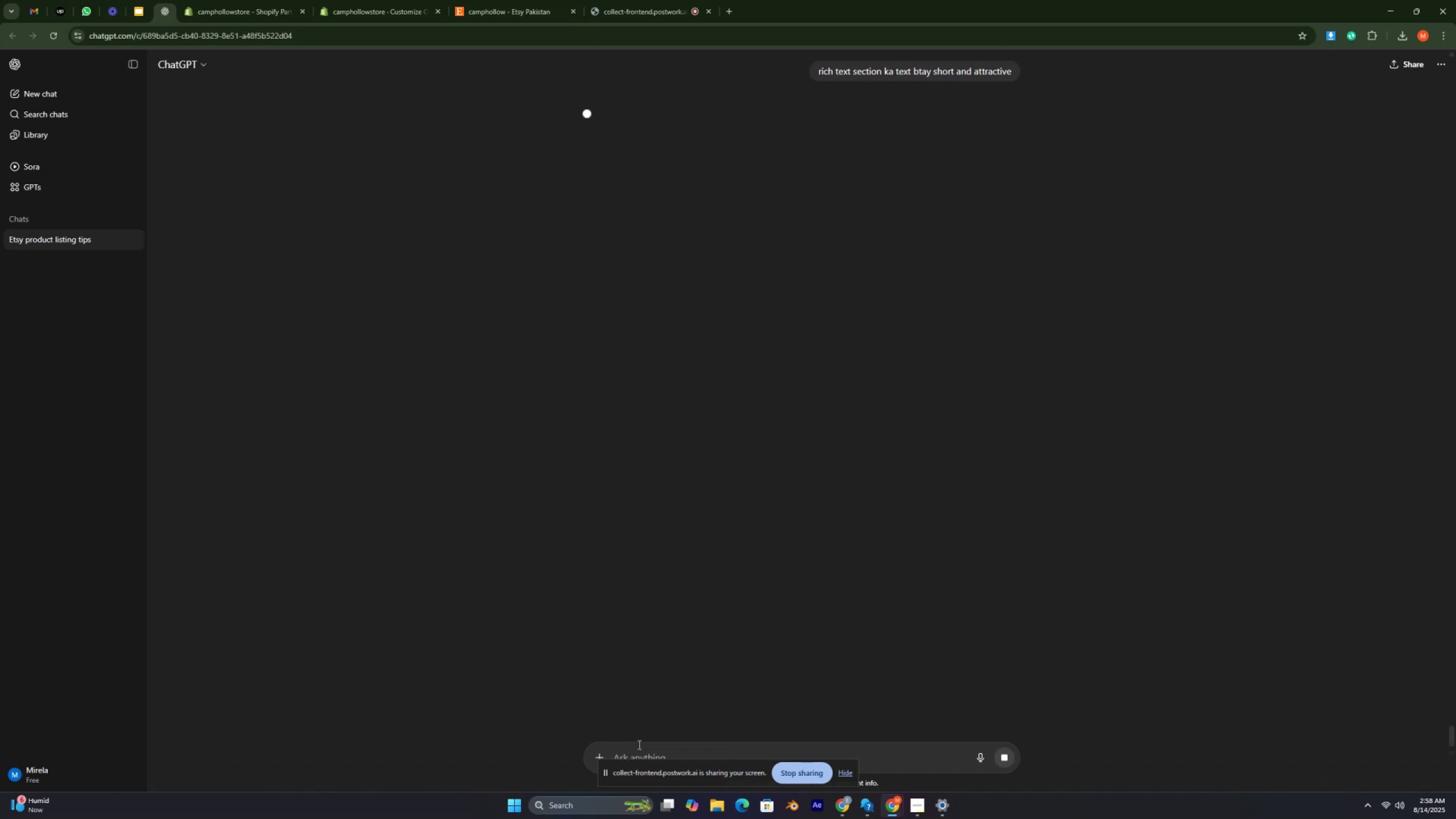 
key(Control+ControlRight)
 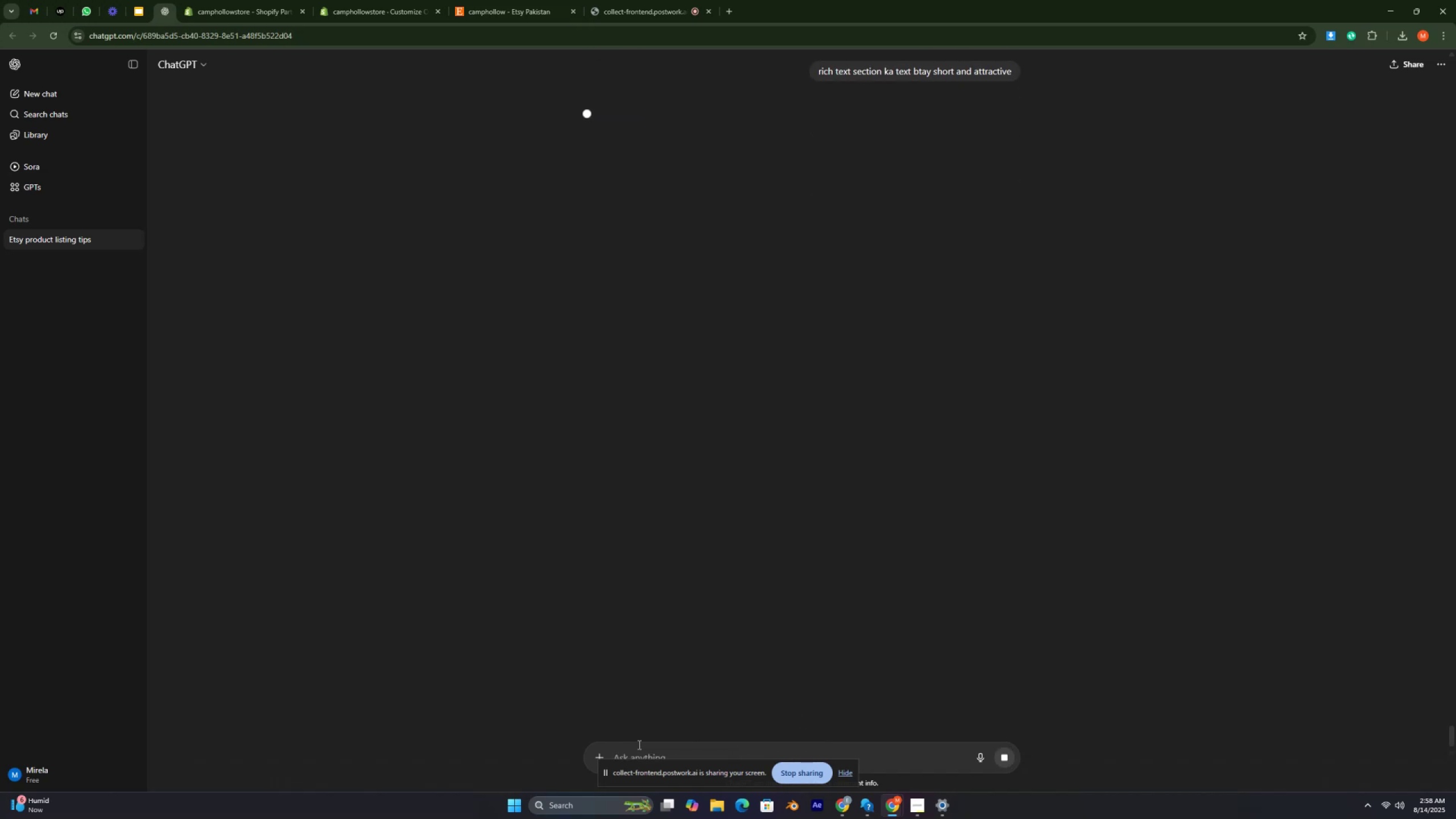 
key(Control+ControlRight)
 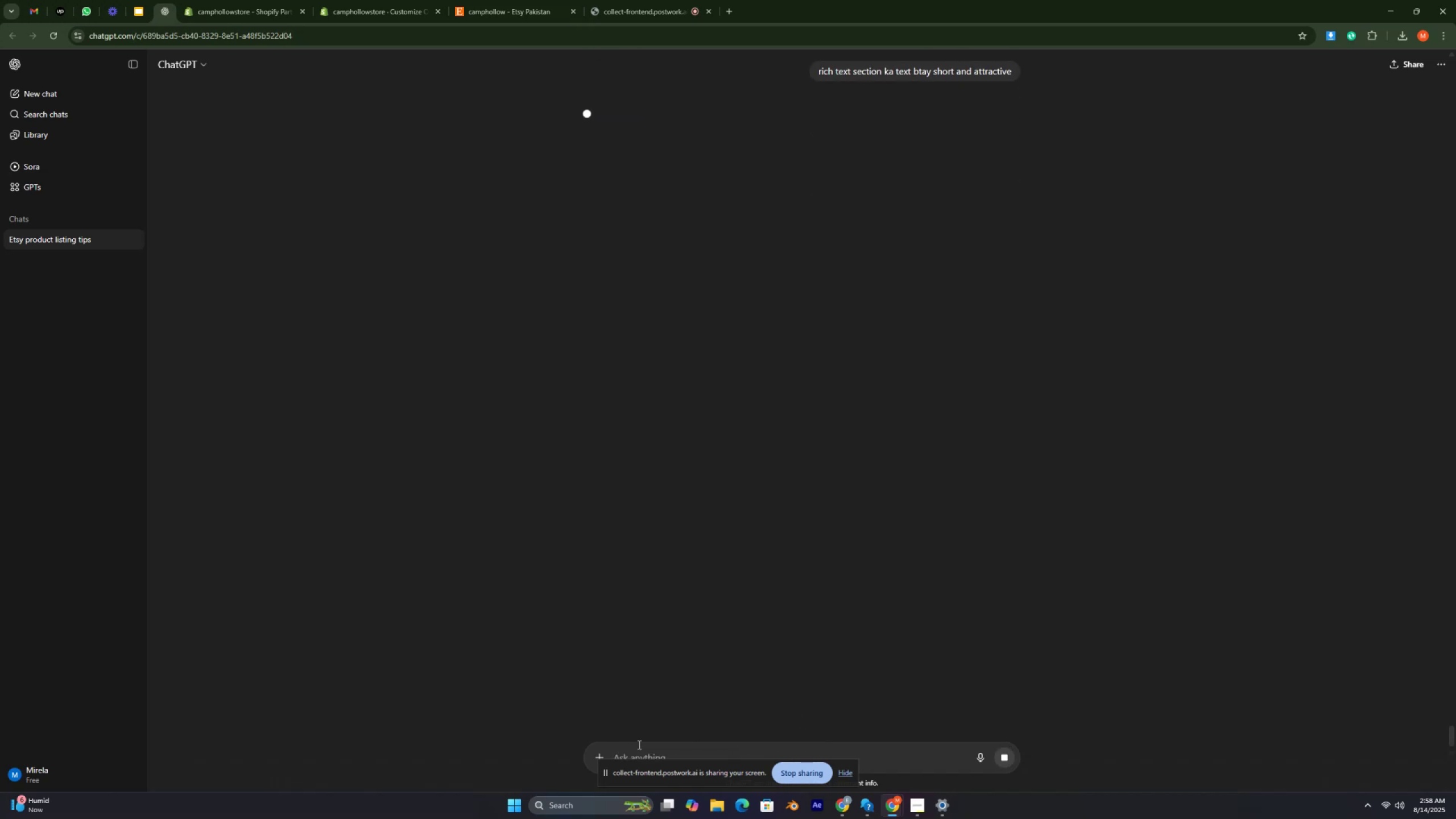 
key(Control+ControlRight)
 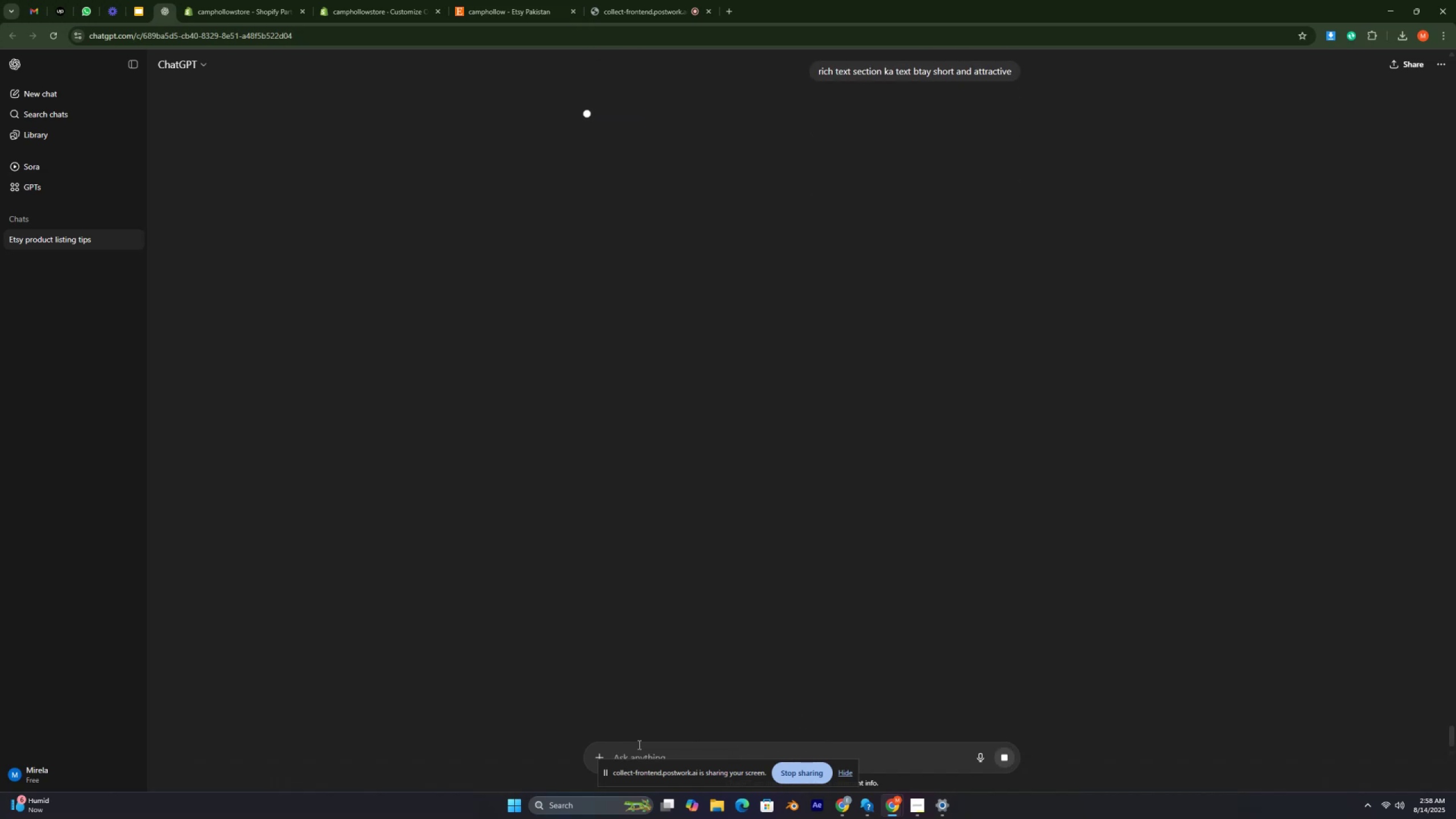 
key(Control+ControlRight)
 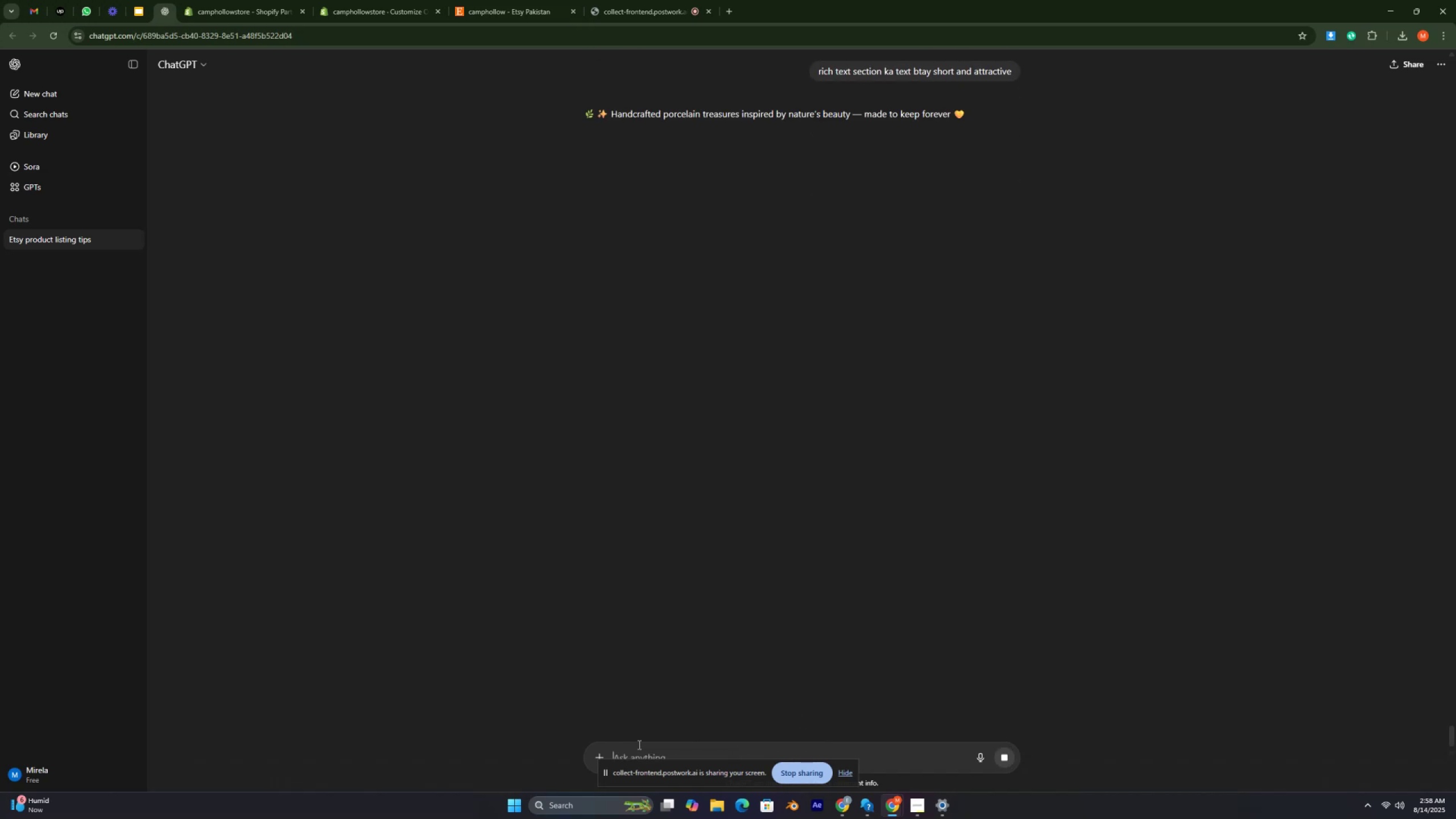 
key(Control+ControlRight)
 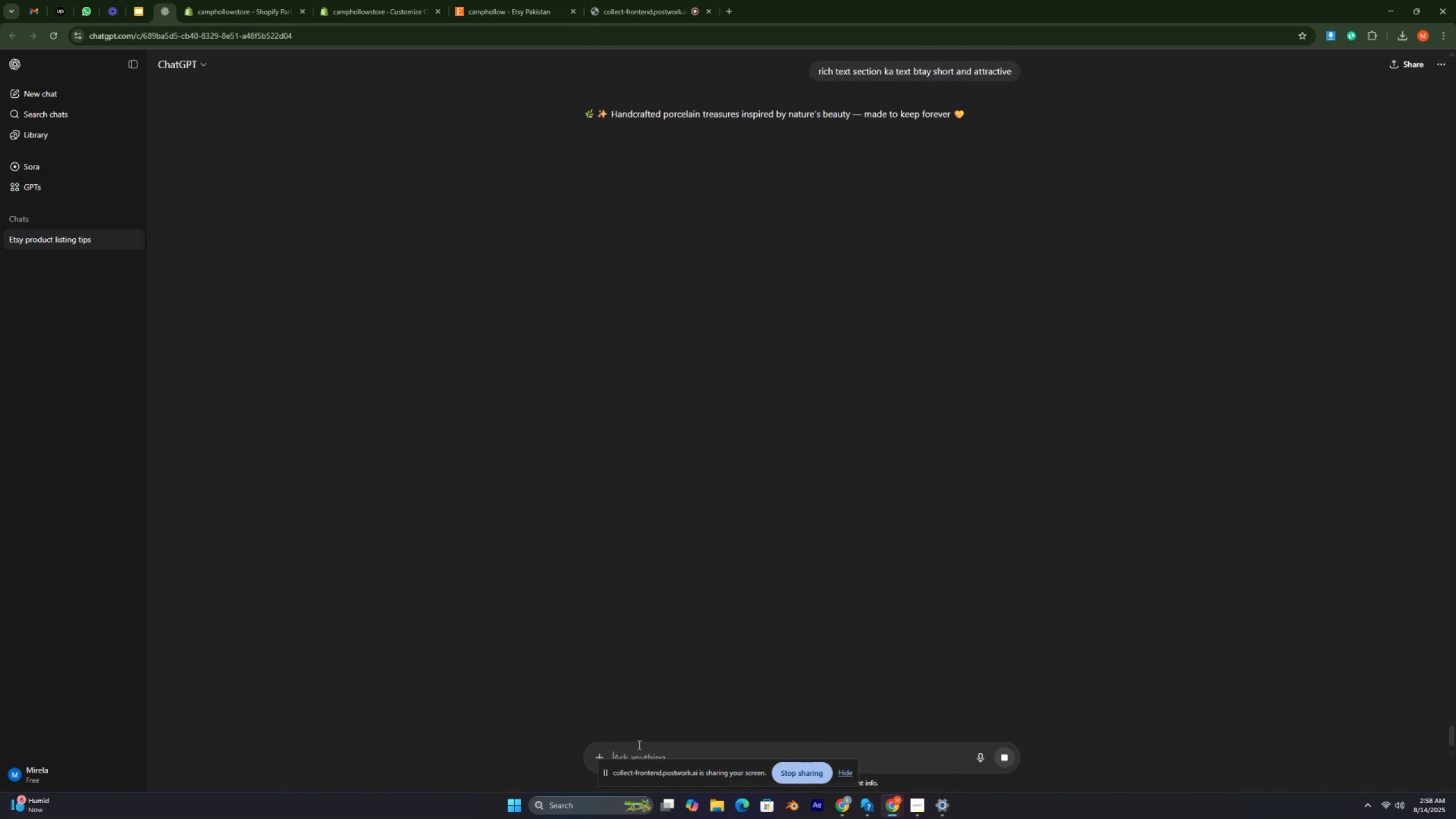 
key(Control+ControlRight)
 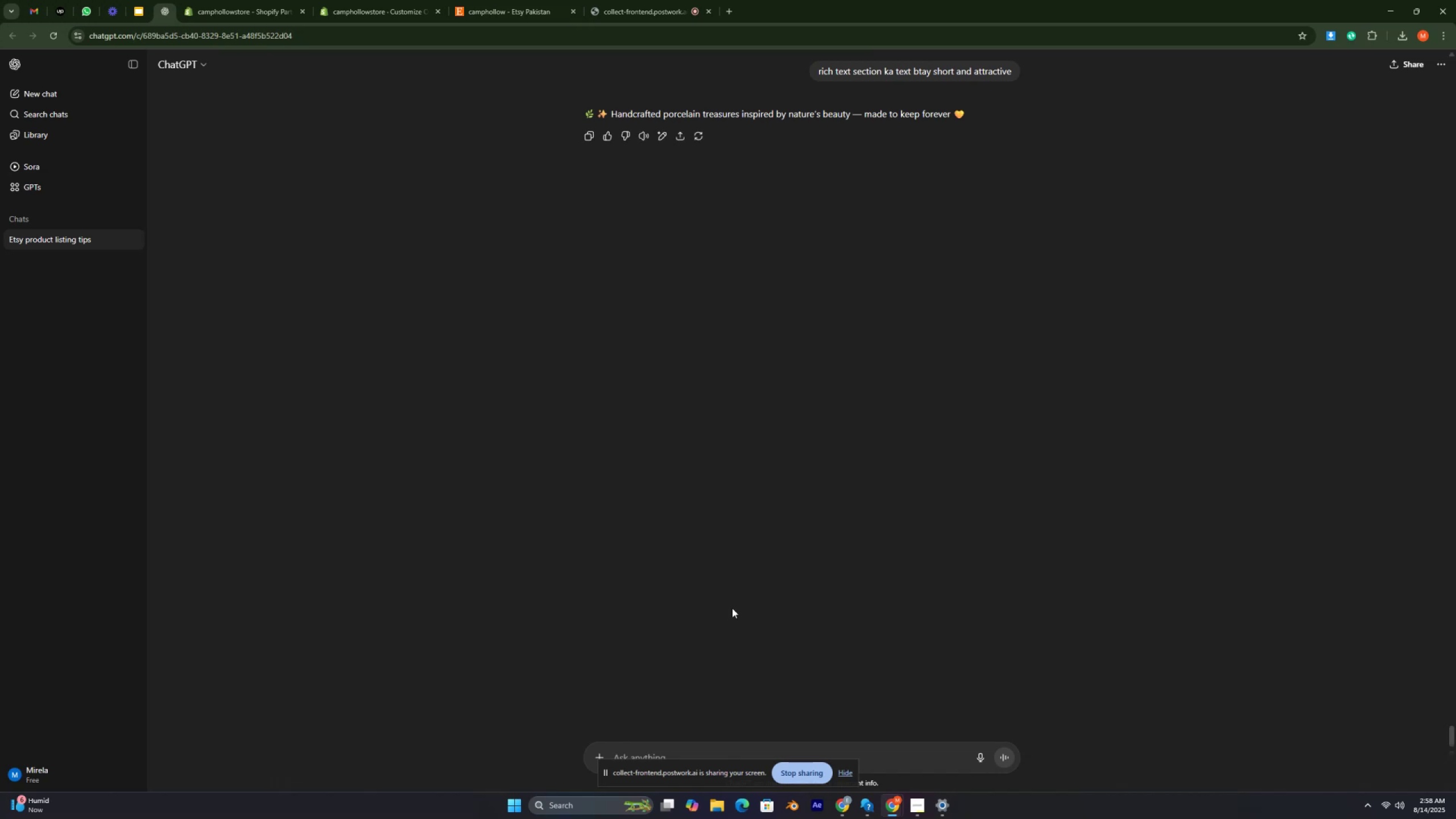 
type(short)
 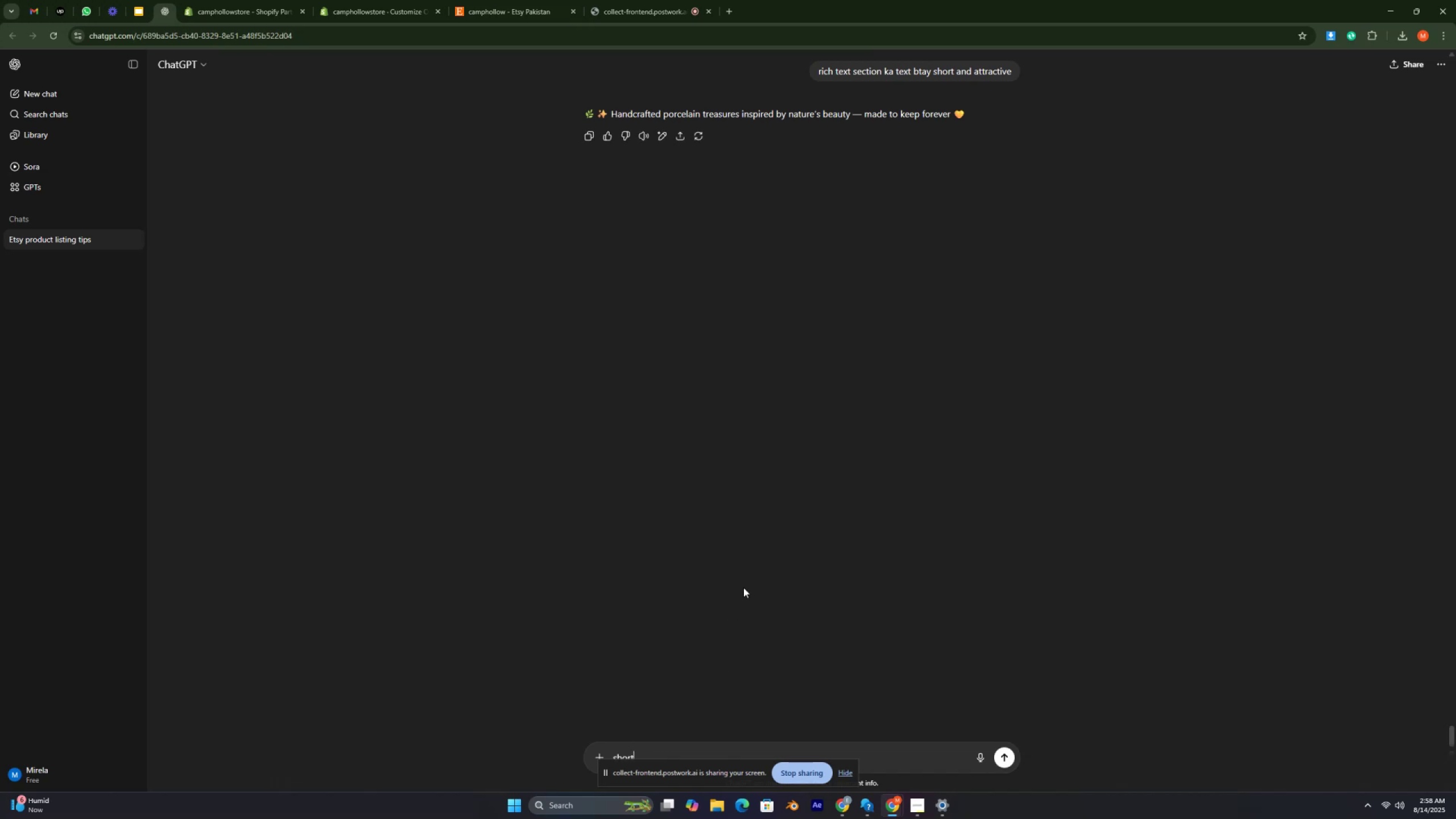 
key(Enter)
 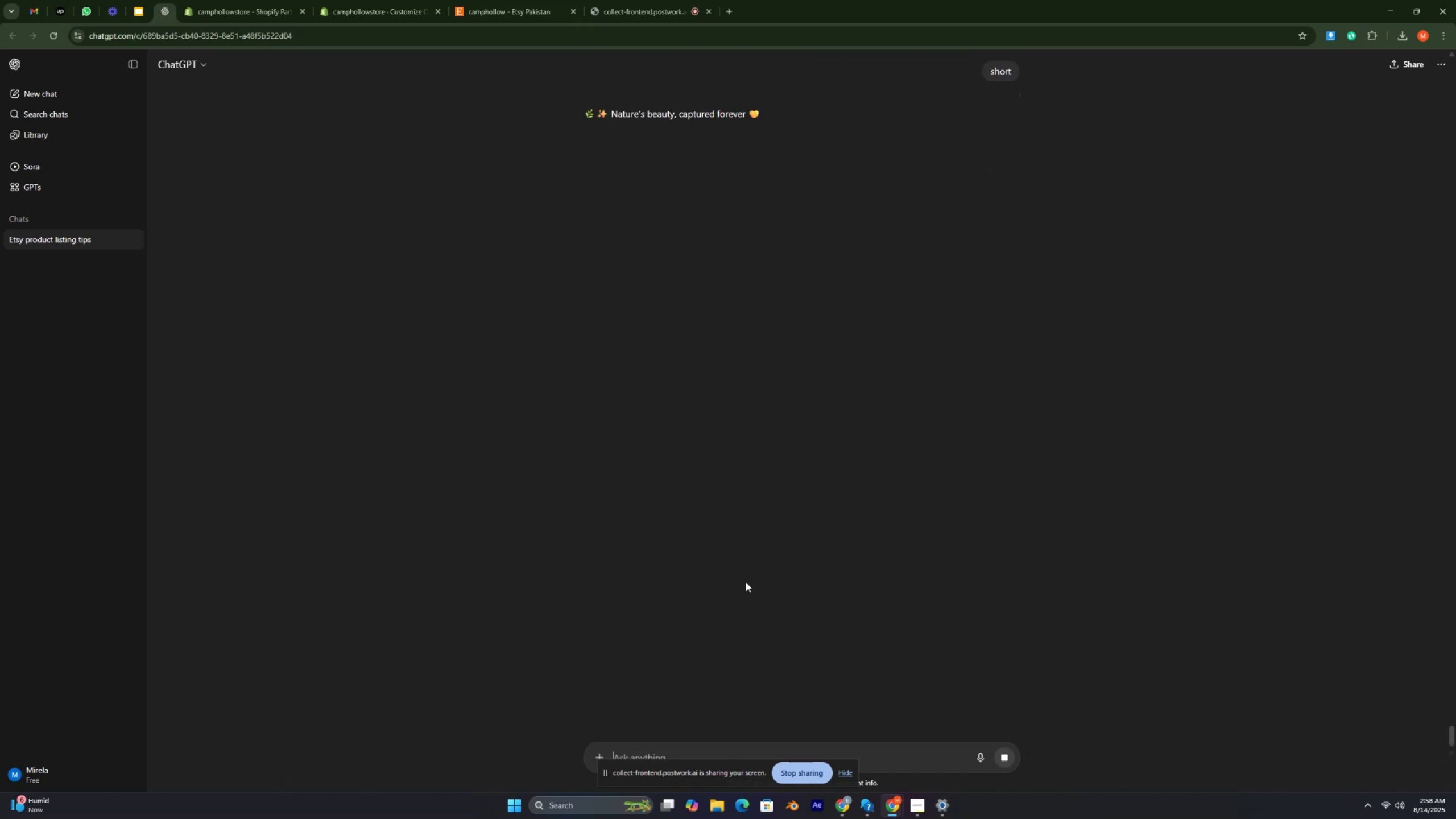 
key(Control+ControlRight)
 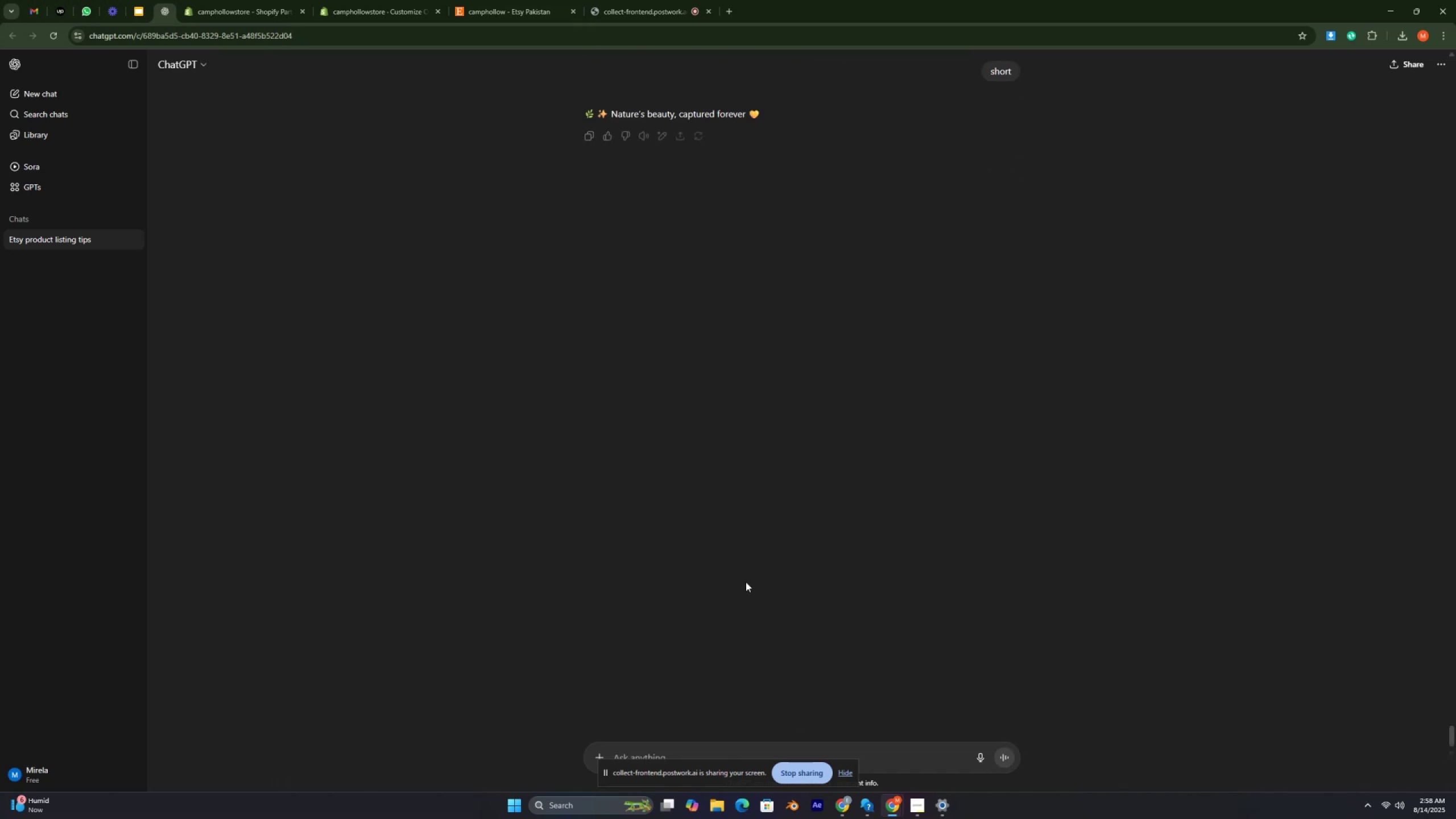 
key(Control+ControlRight)
 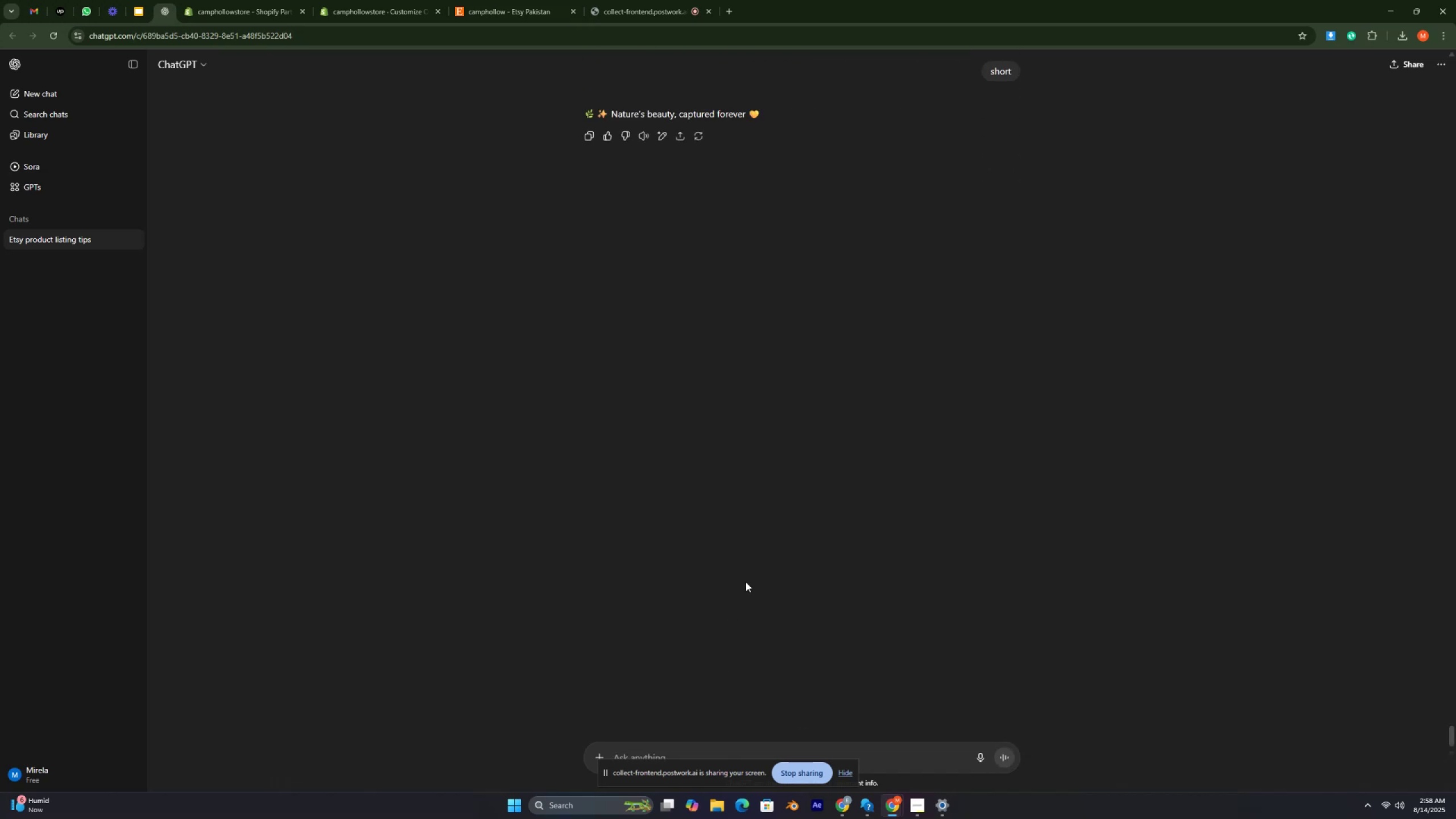 
key(Control+ControlRight)
 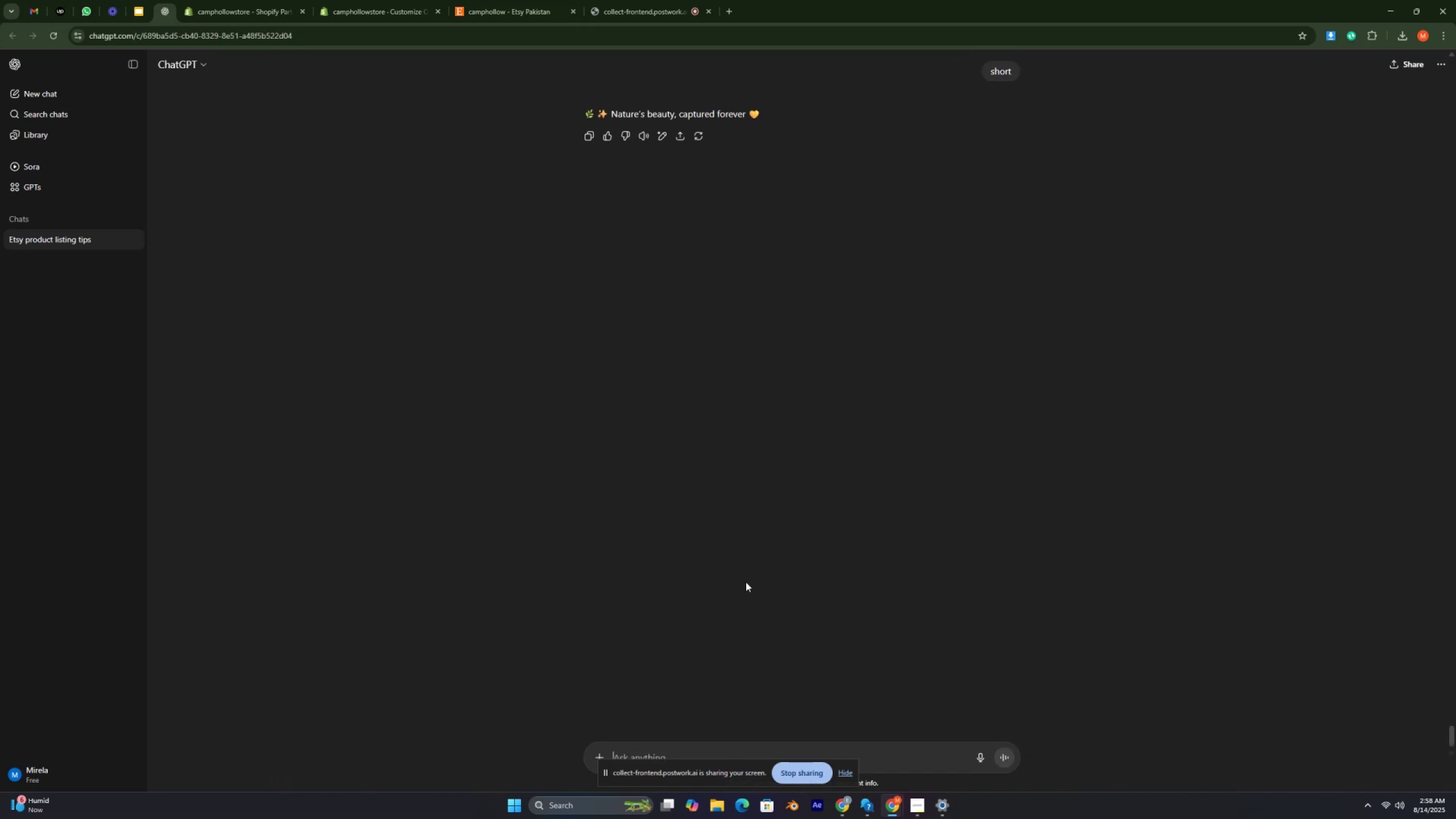 
key(Control+ControlRight)
 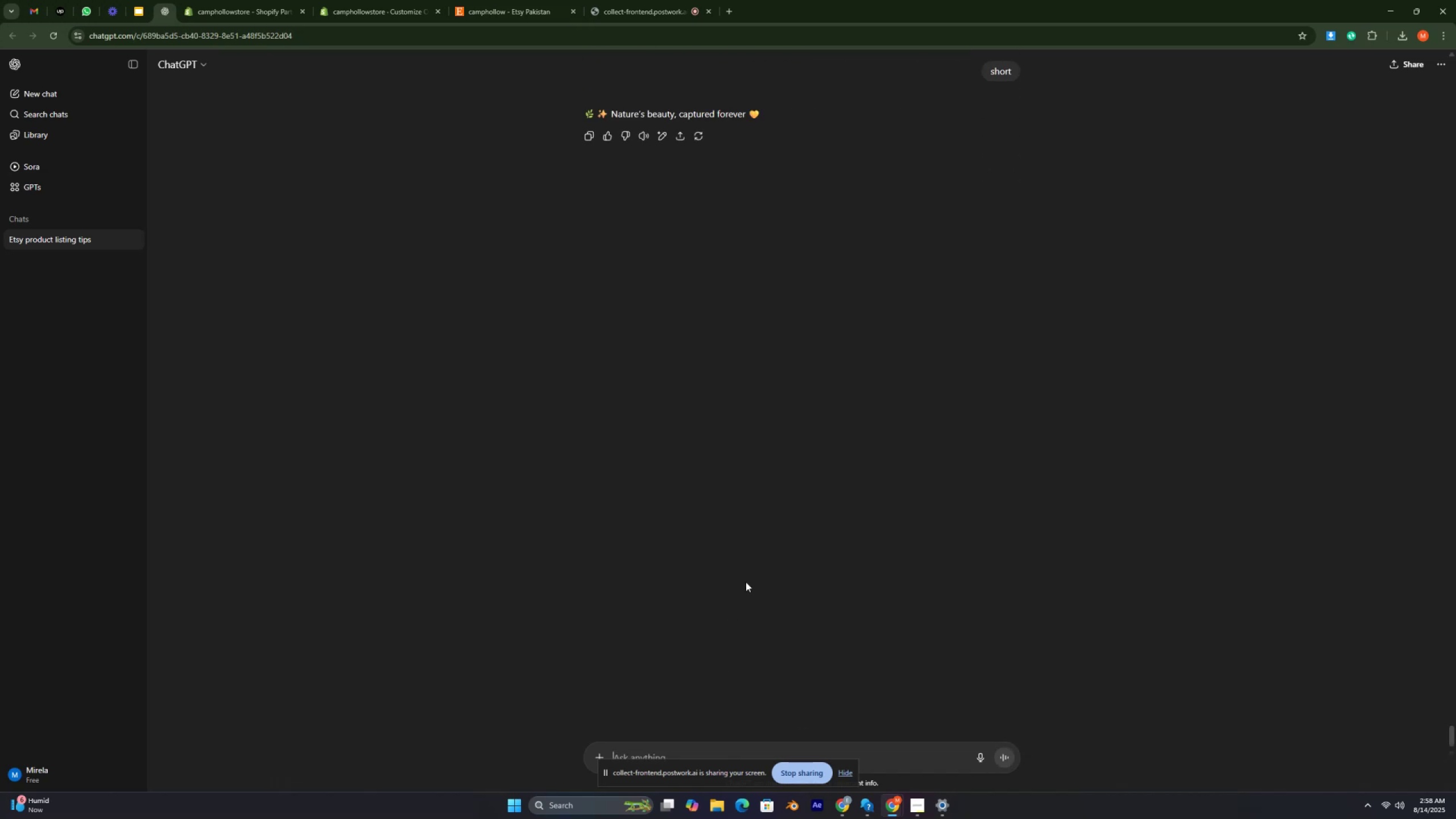 
key(Control+ControlRight)
 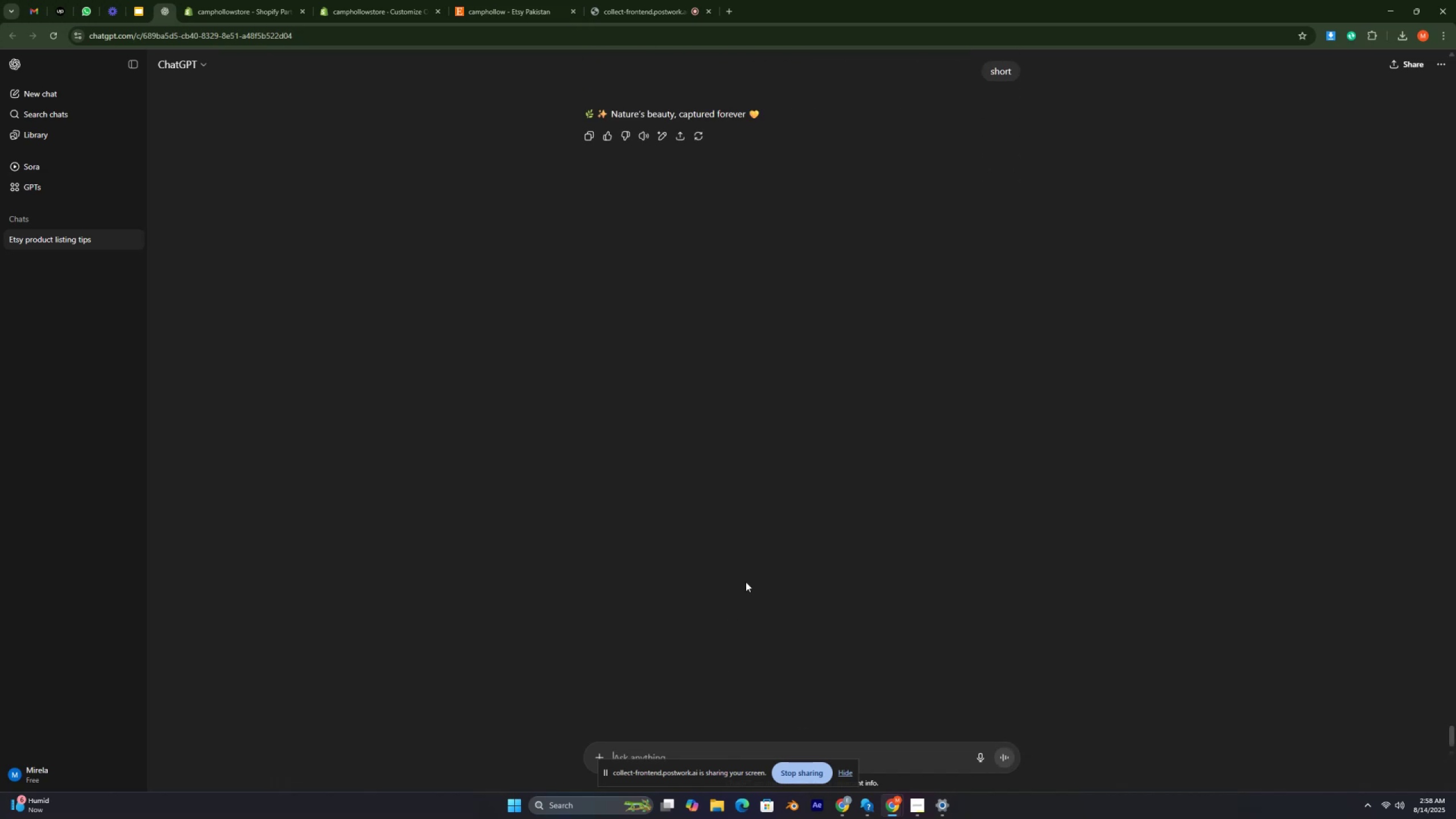 
key(Control+ControlRight)
 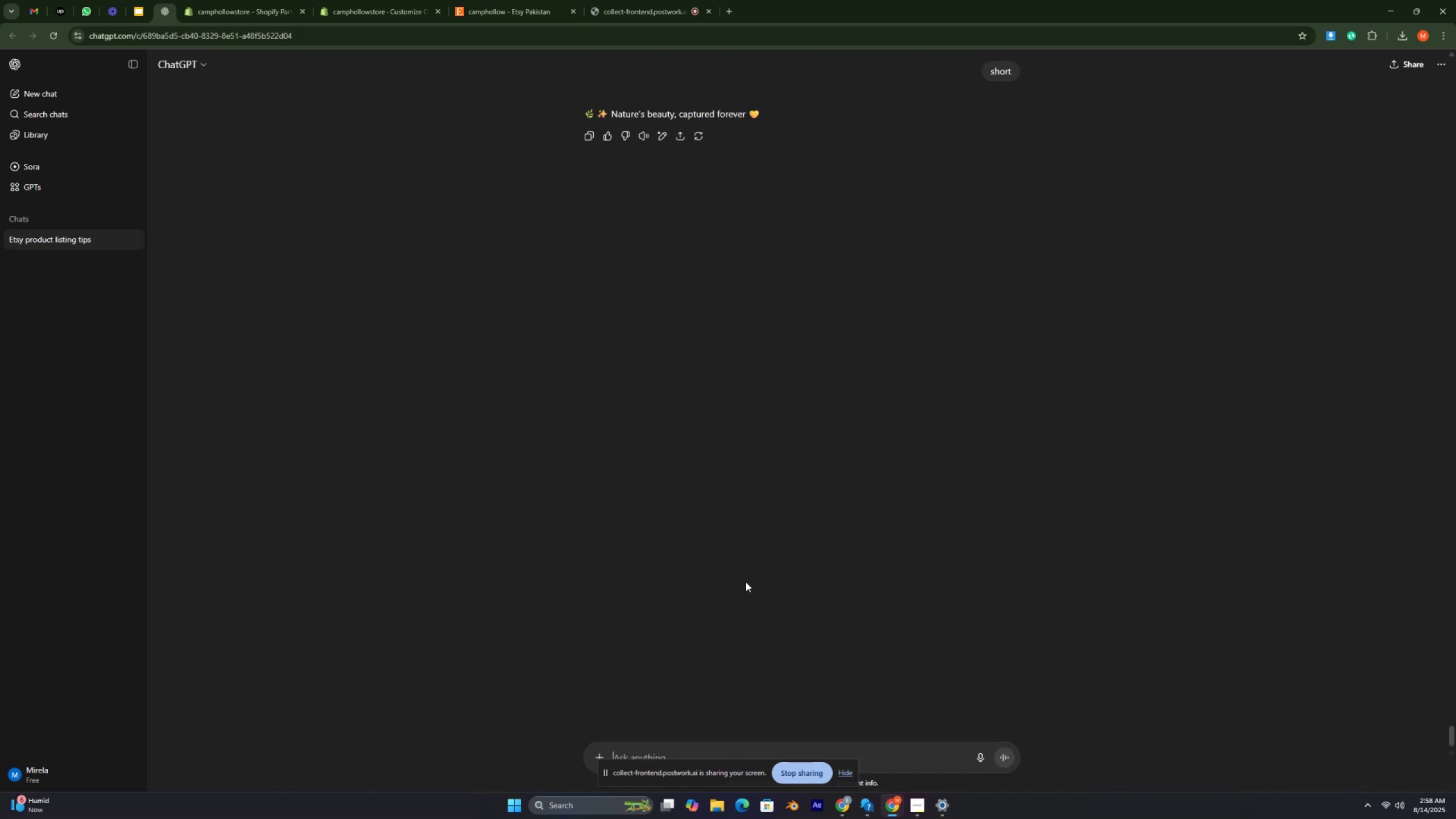 
key(Control+ControlRight)
 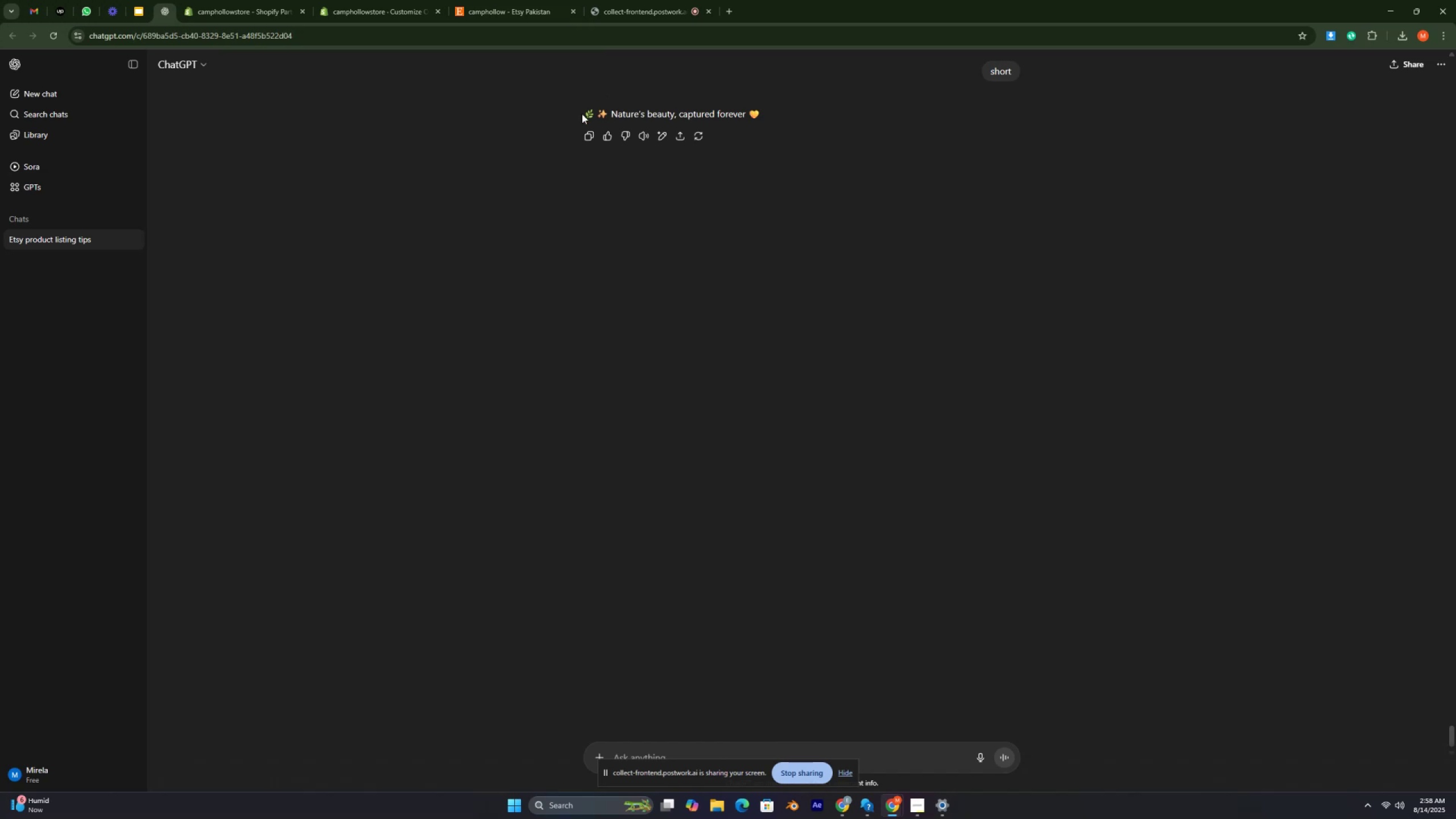 
left_click_drag(start_coordinate=[580, 112], to_coordinate=[781, 141])
 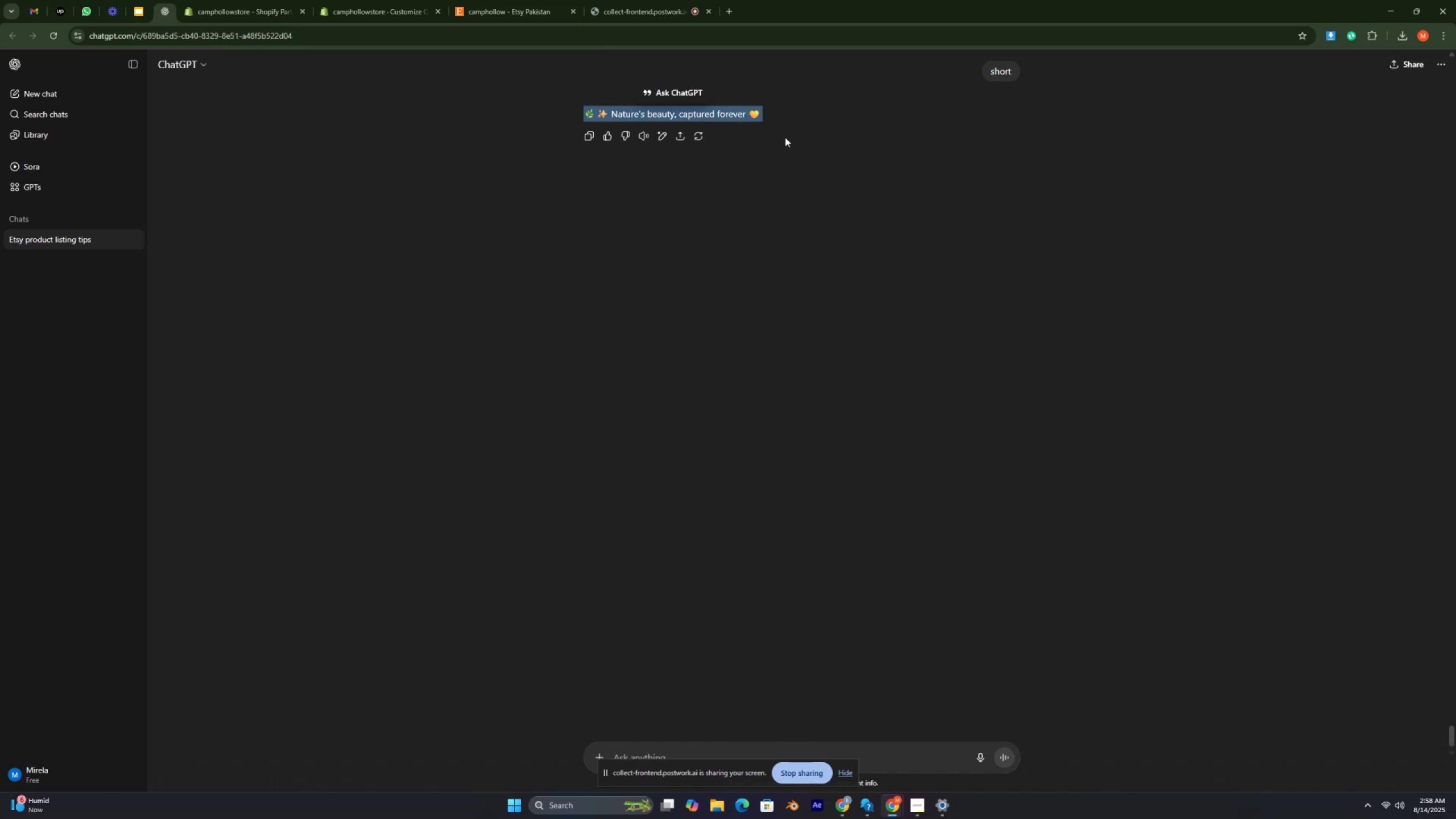 
key(Control+C)
 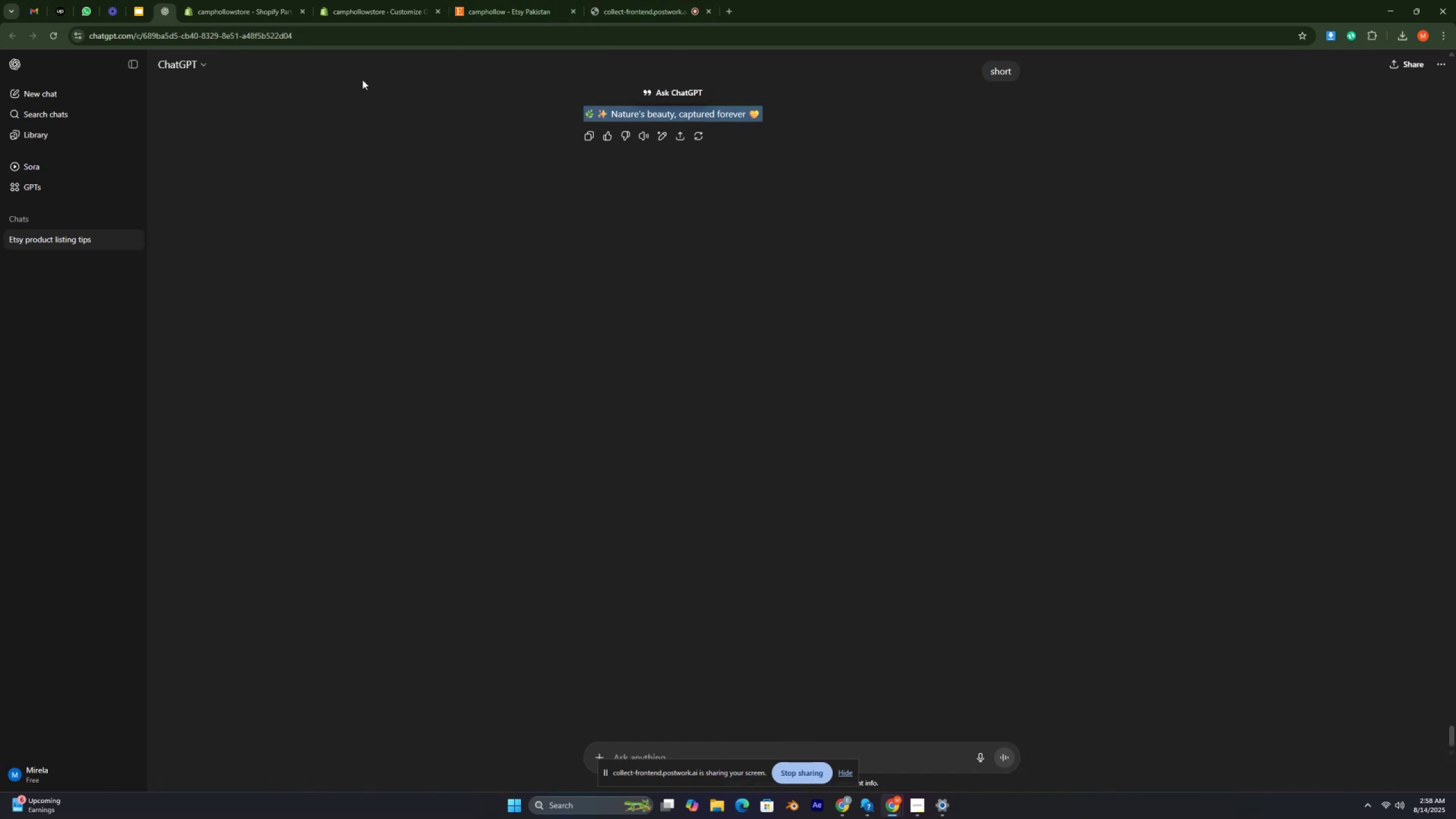 
left_click([354, 13])
 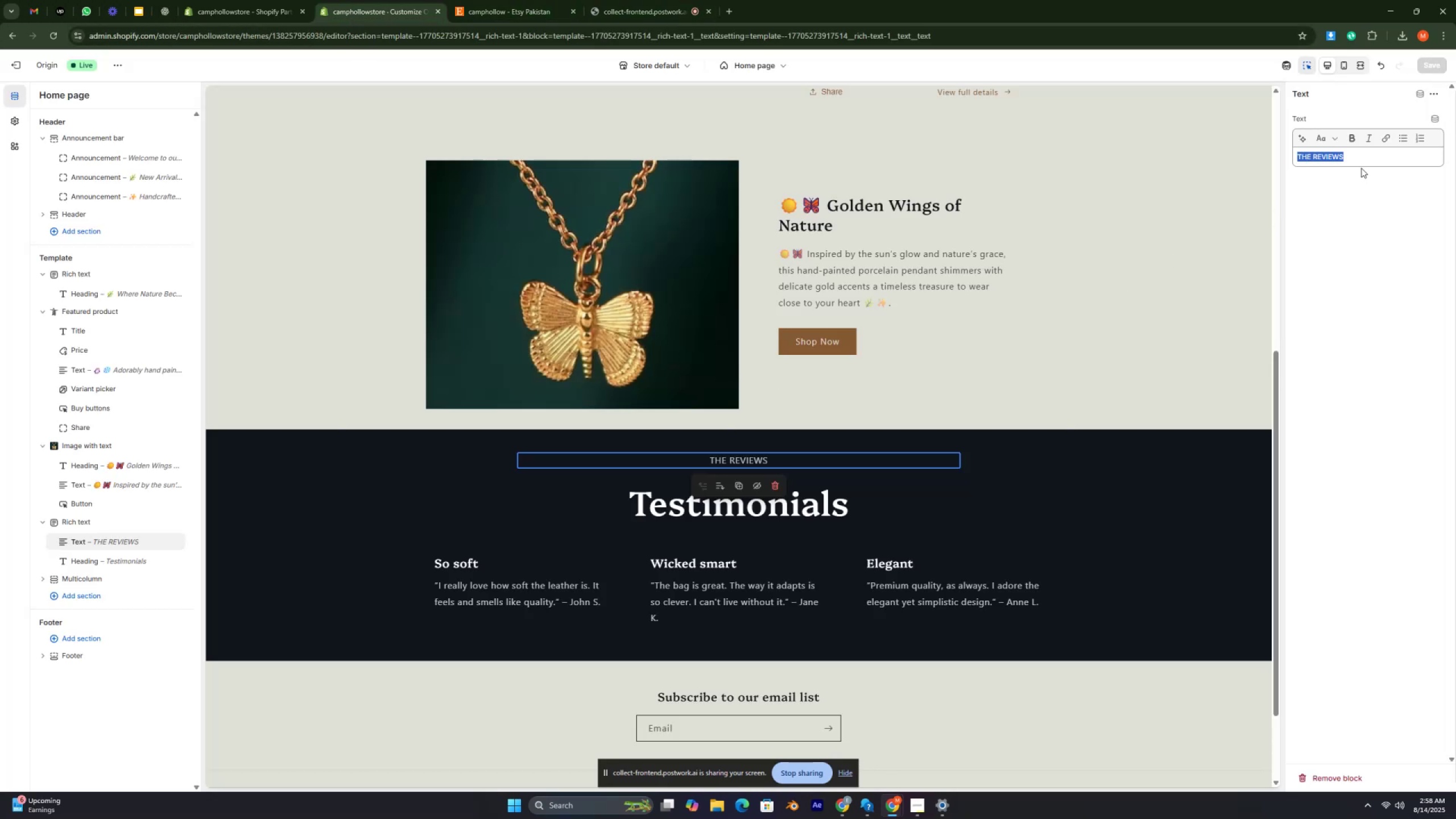 
key(Control+V)
 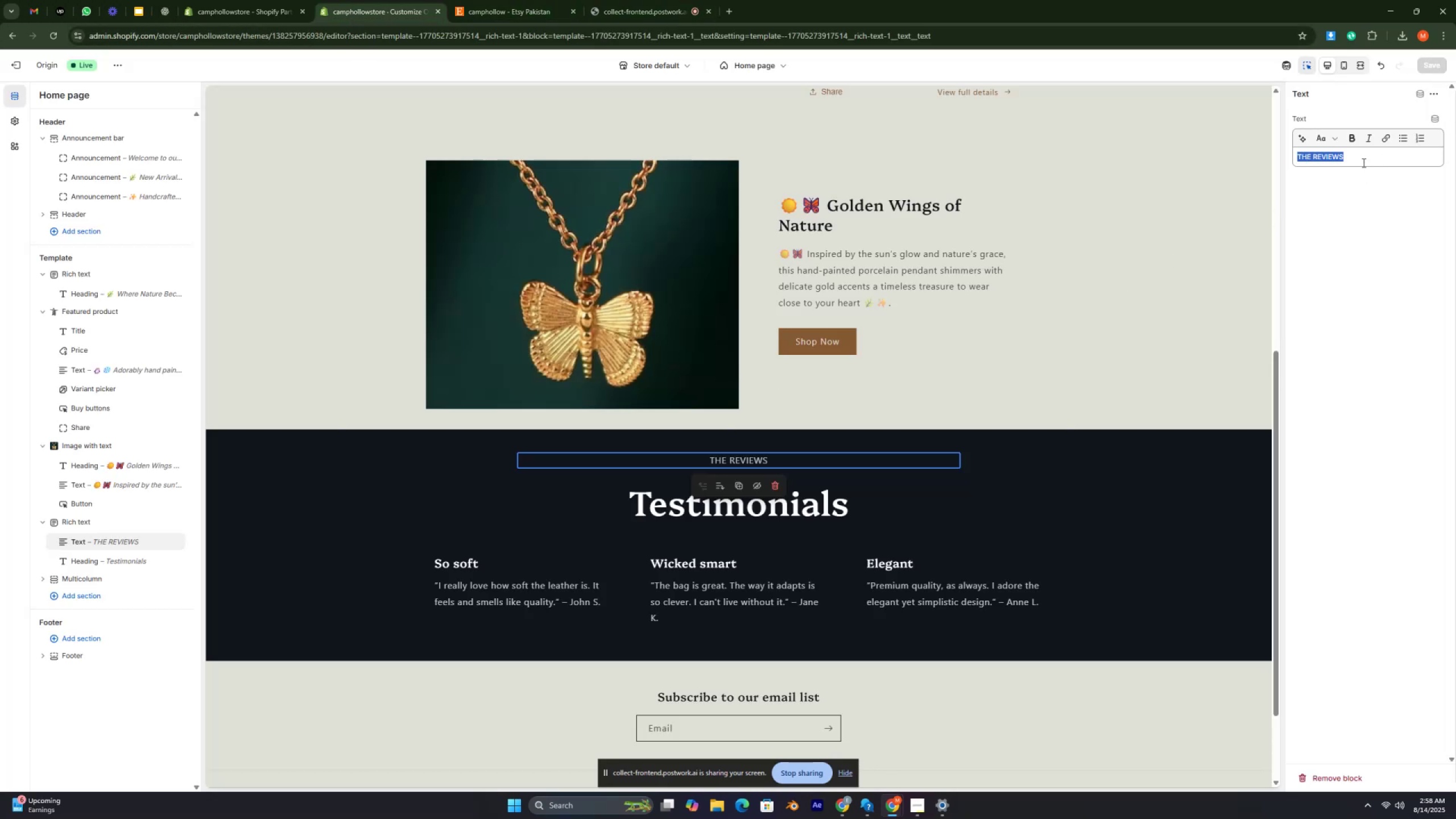 
double_click([1338, 156])
 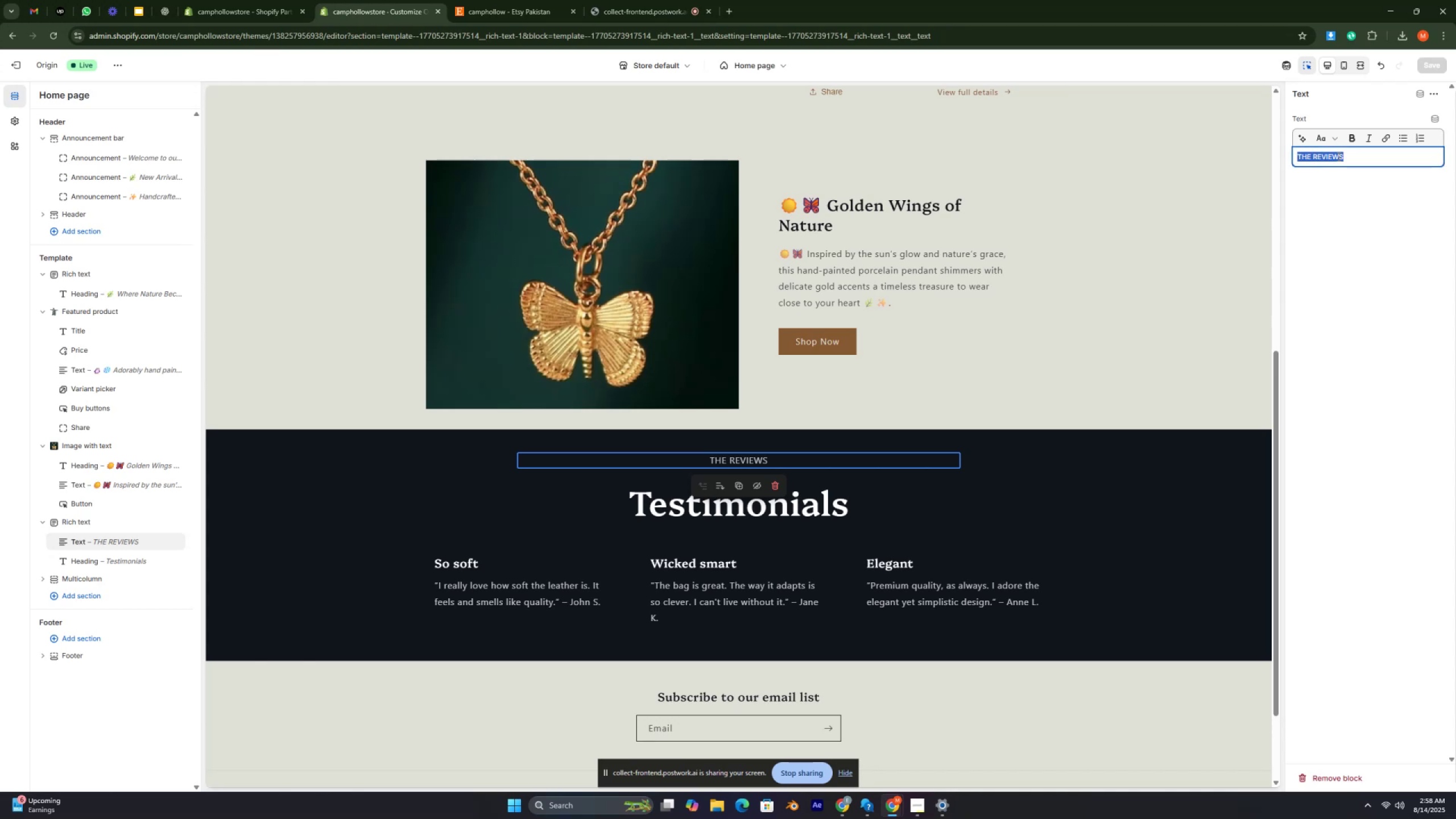 
triple_click([1338, 156])
 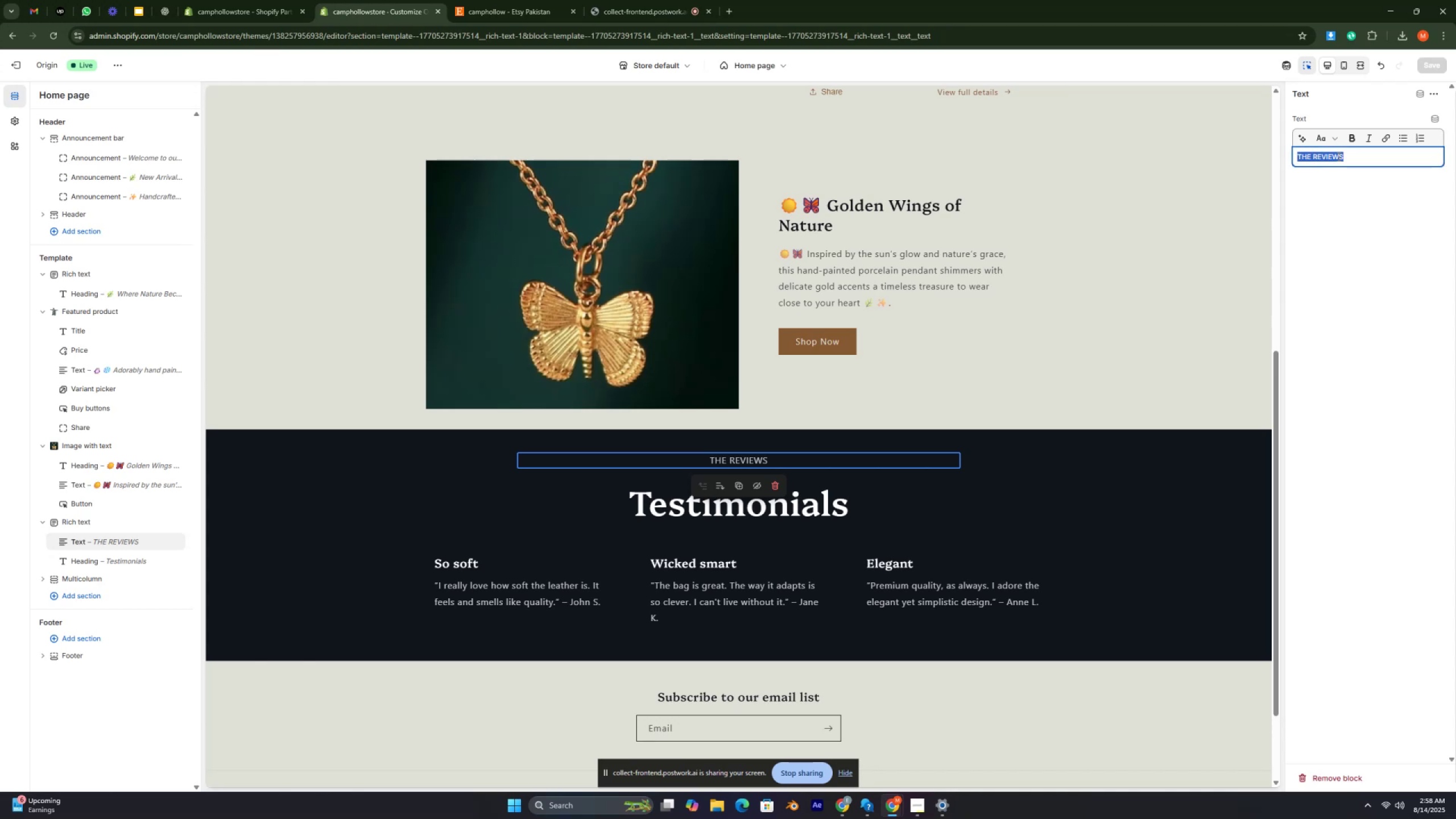 
key(Control+V)
 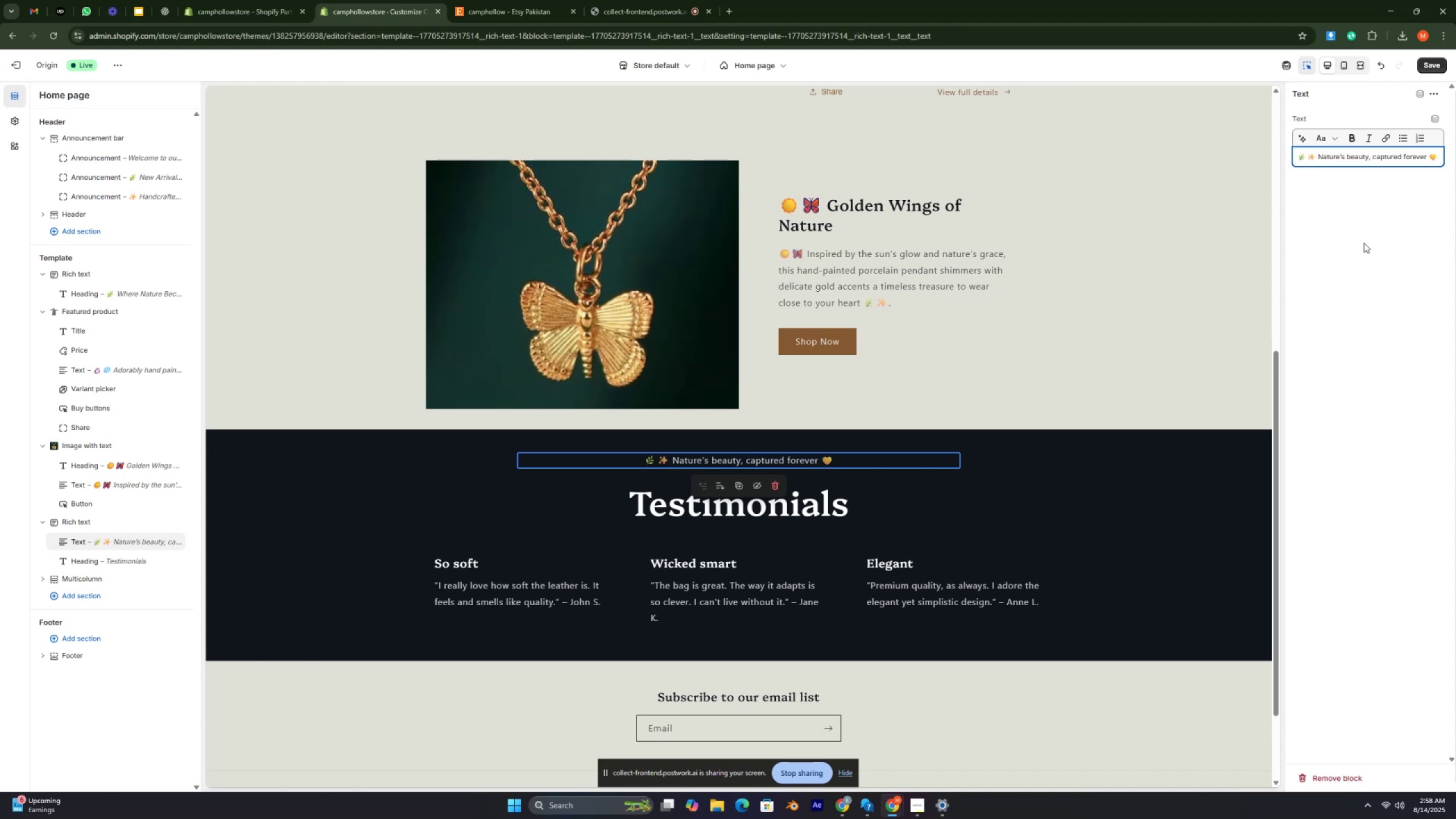 
key(Control+ControlRight)
 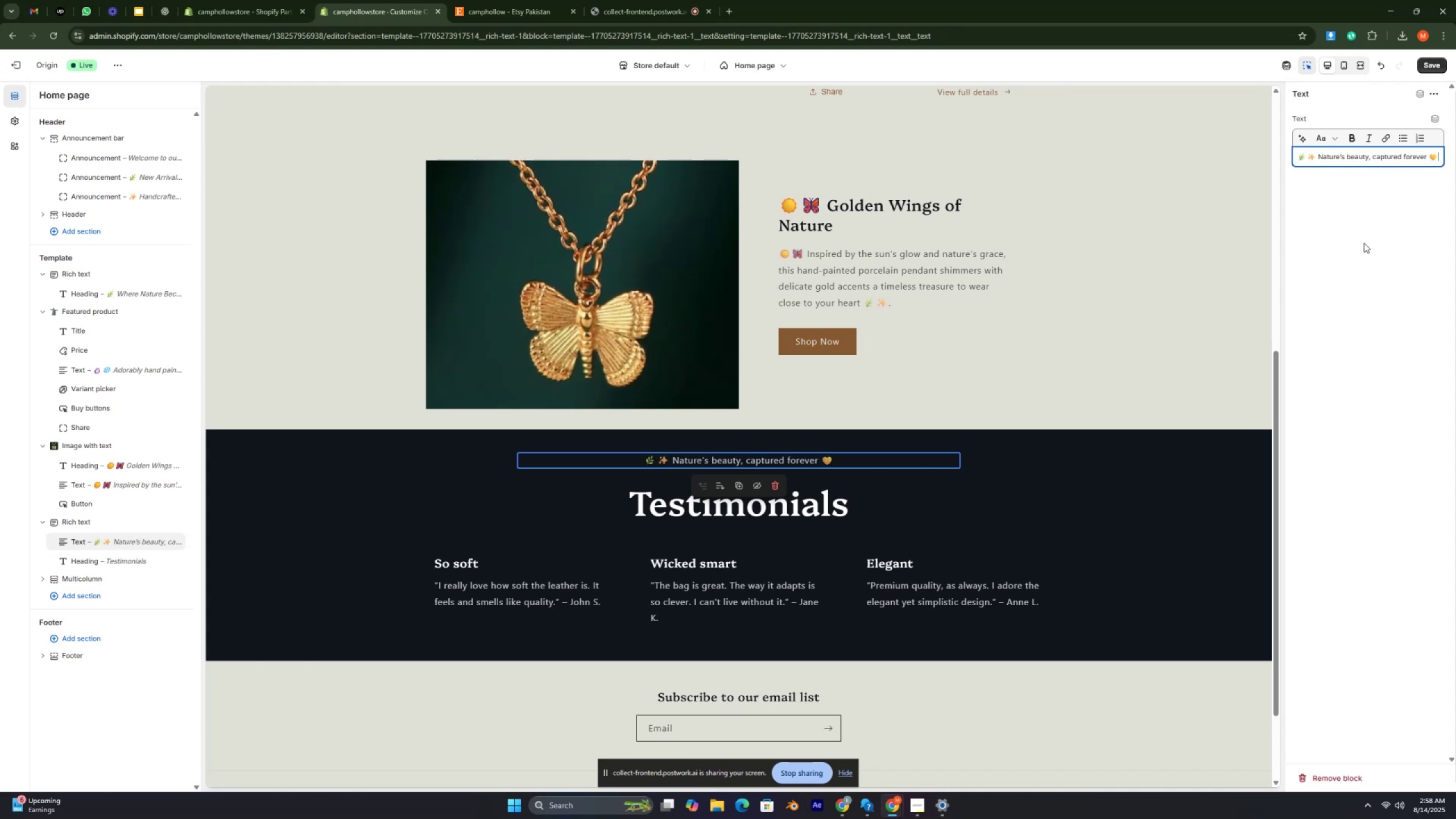 
key(Control+ControlRight)
 